 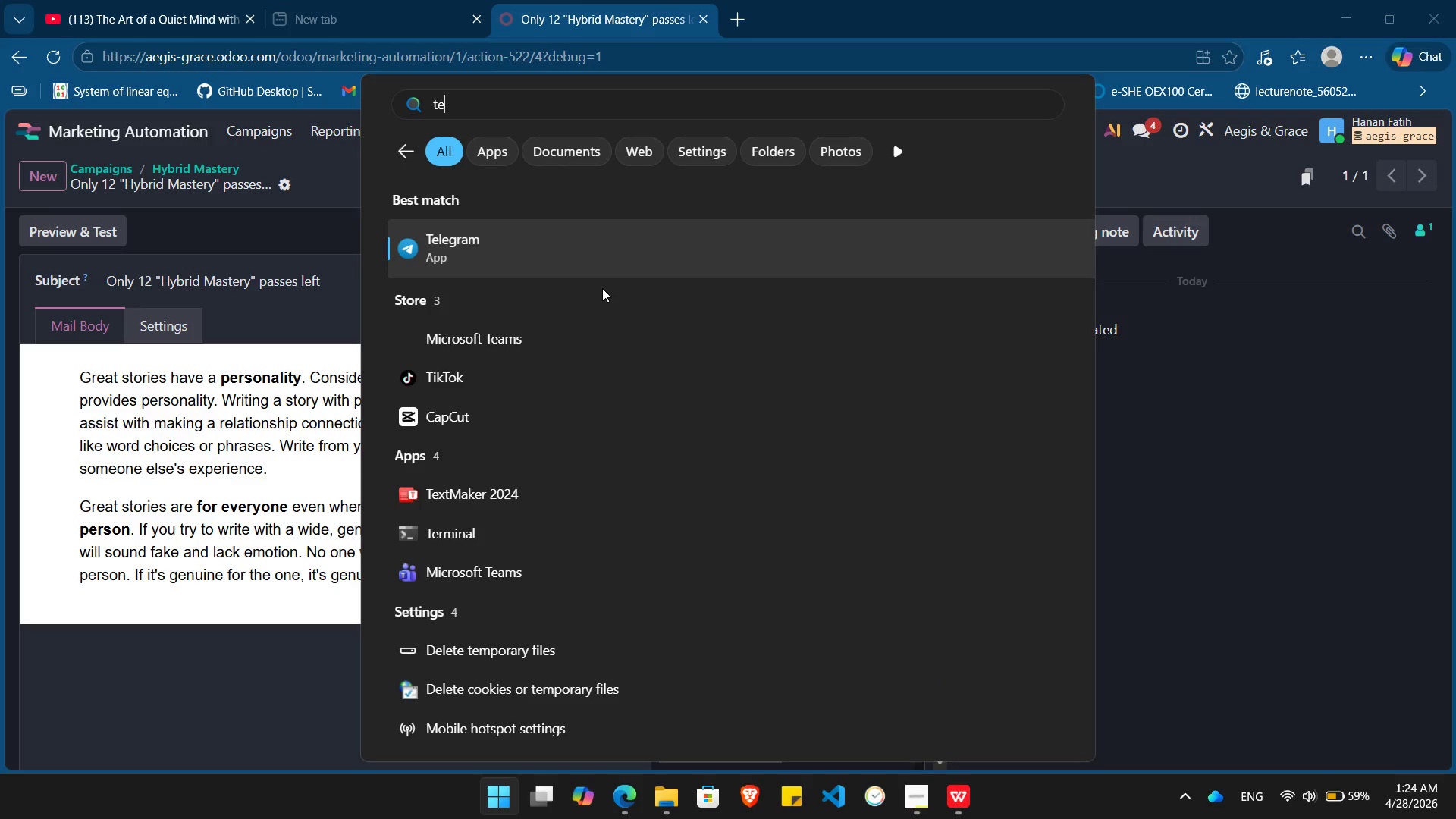 
key(Enter)
 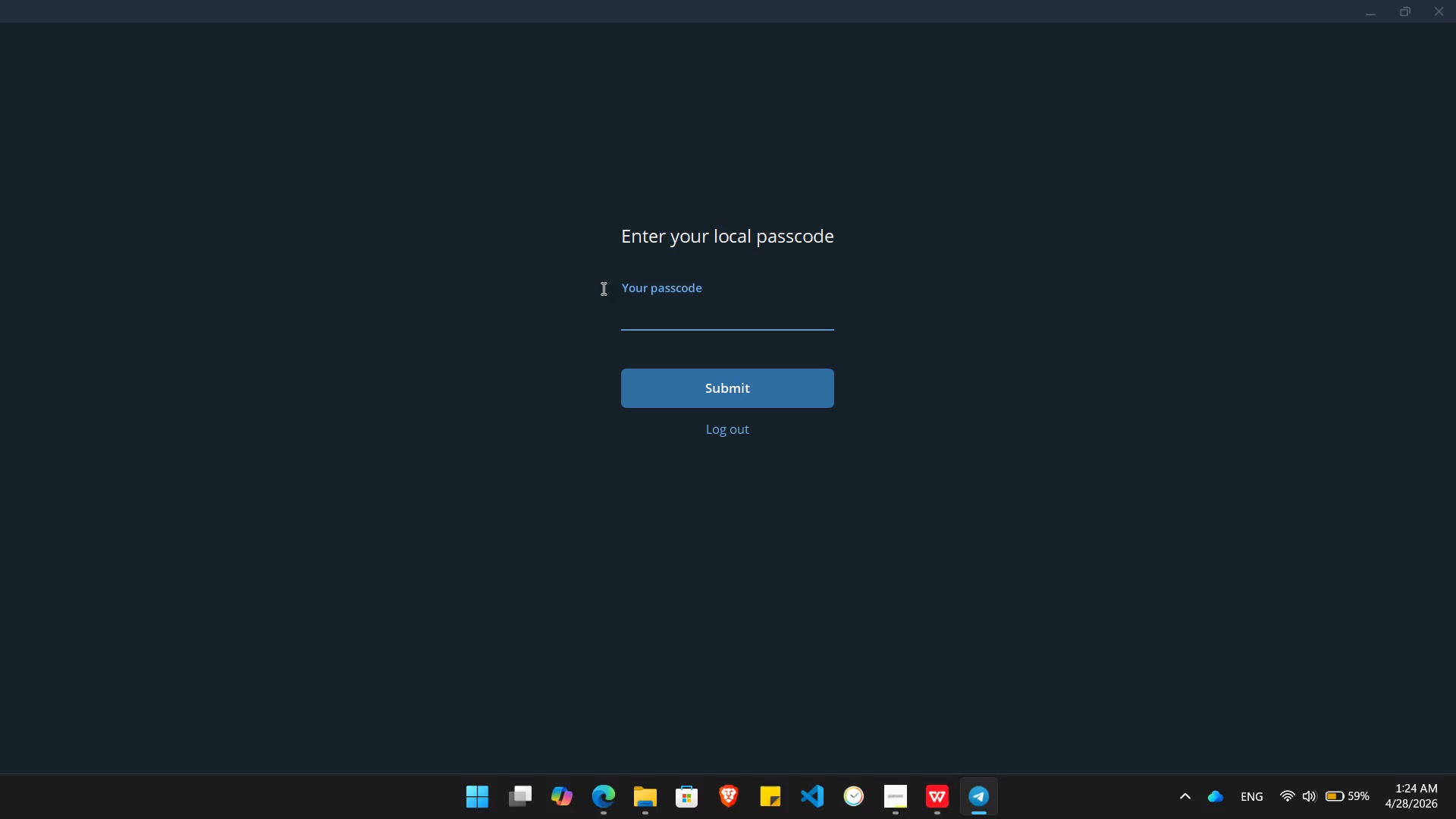 
key(ArrowLeft)
 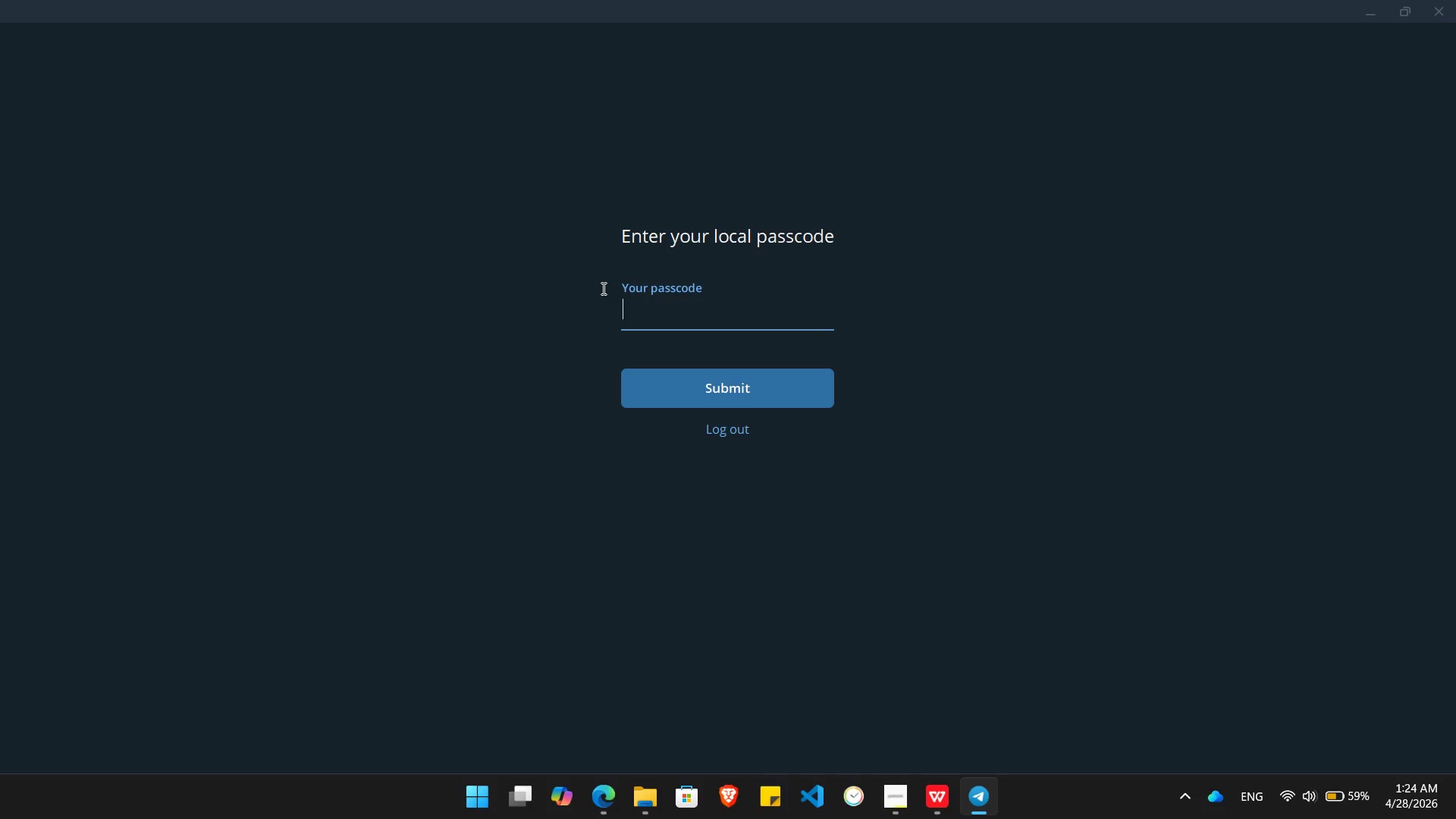 
key(PageUp)
 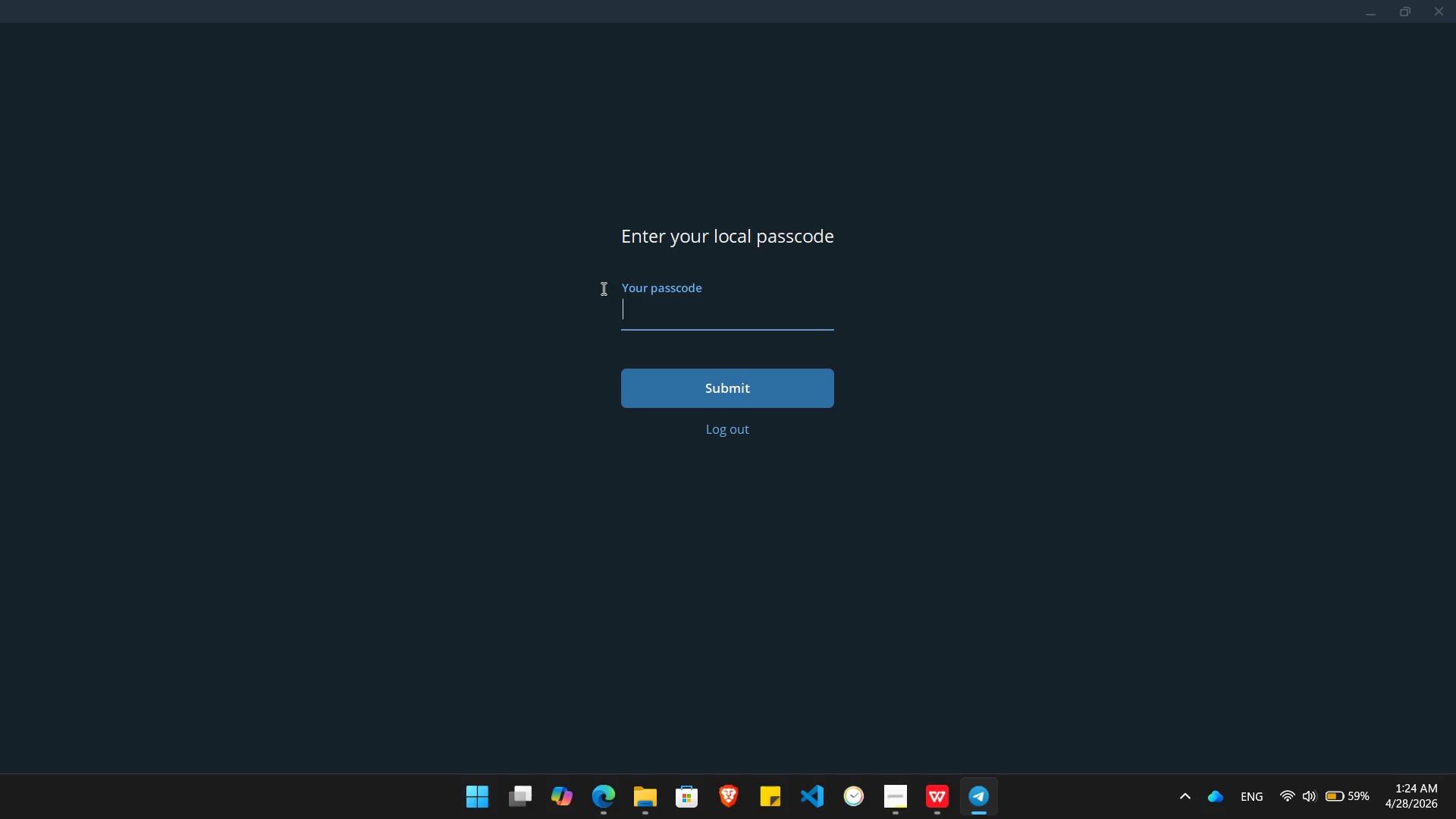 
key(PageUp)
 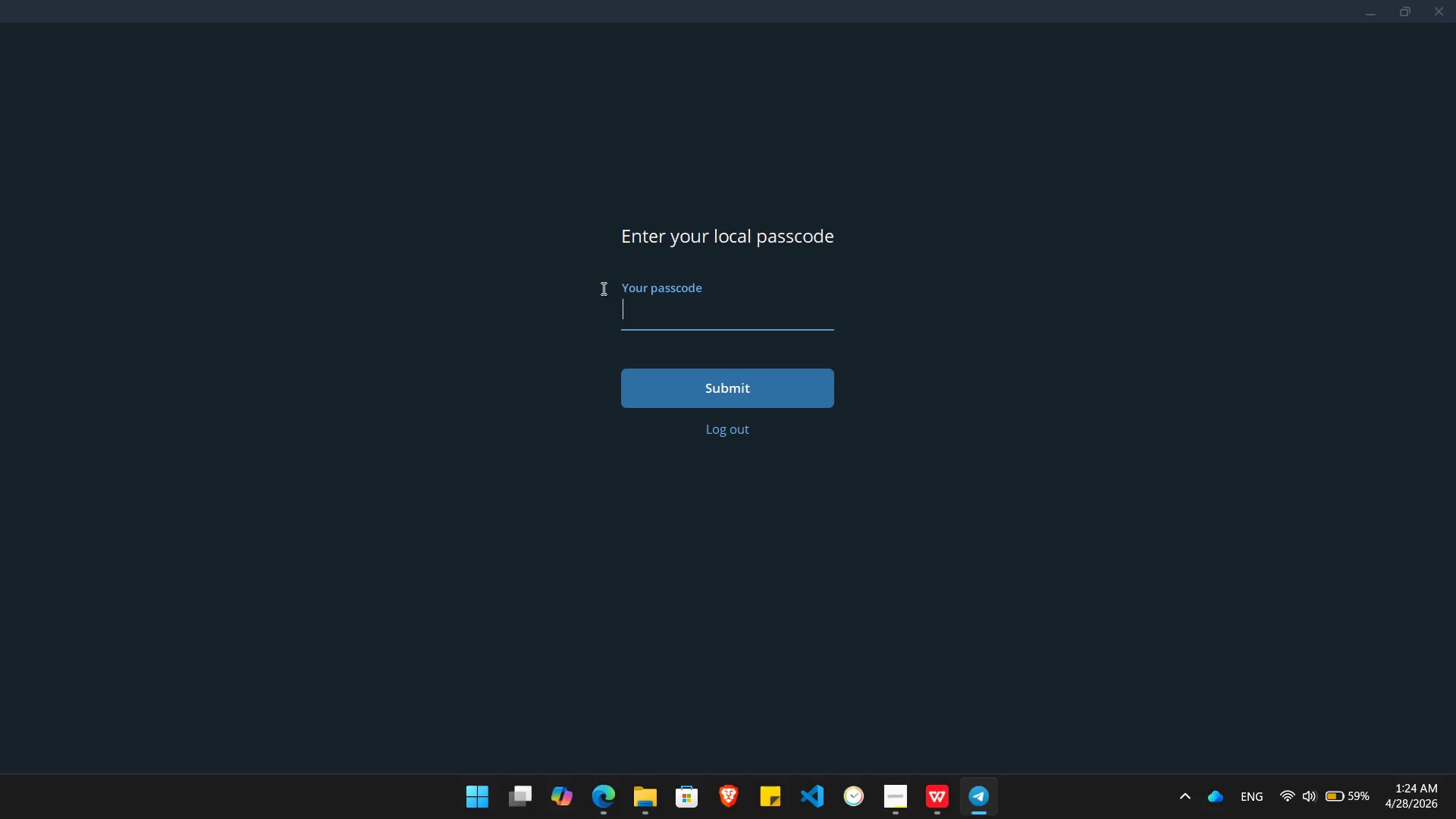 
key(NumLock)
 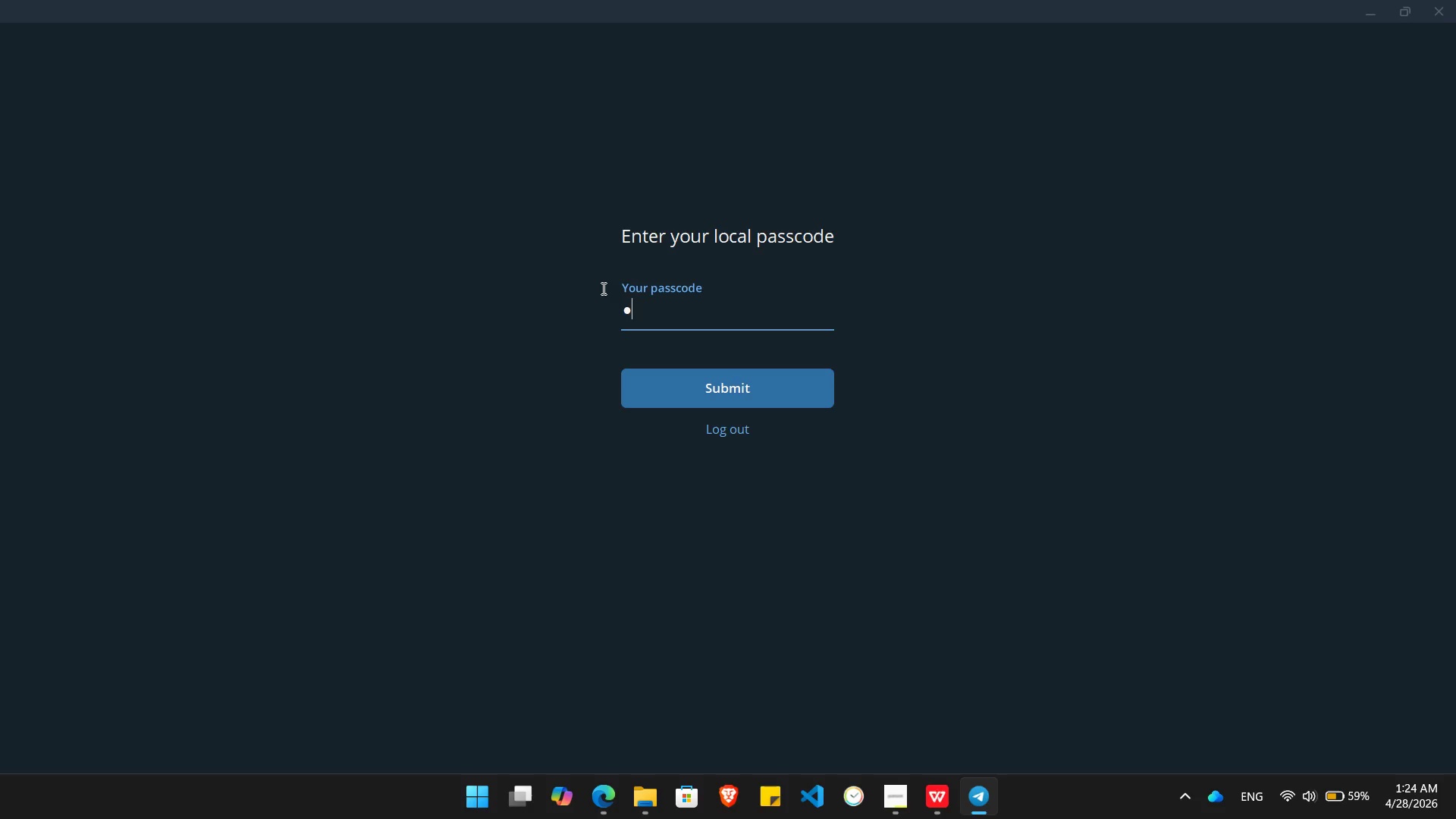 
key(Numpad4)
 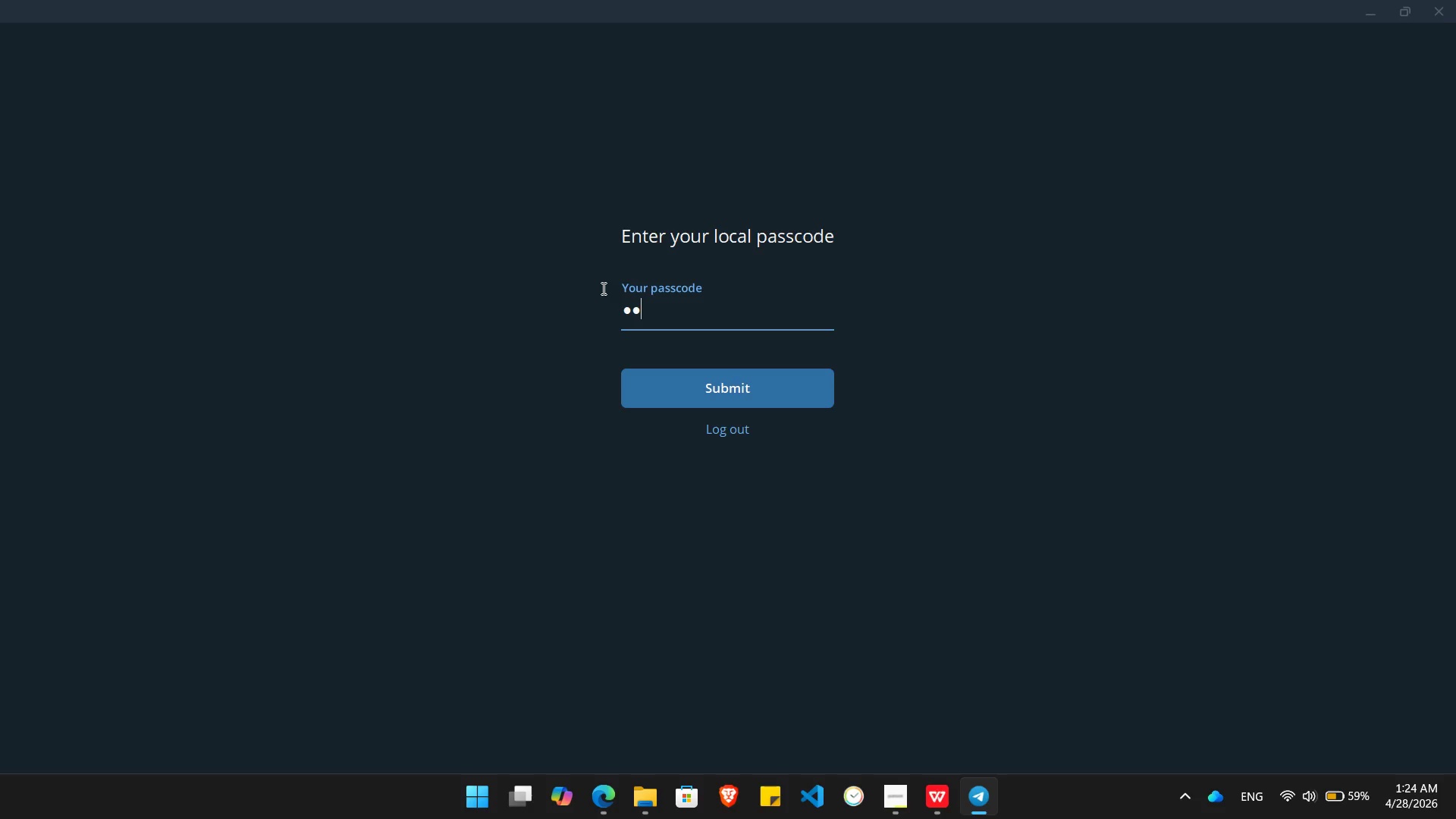 
key(Numpad9)
 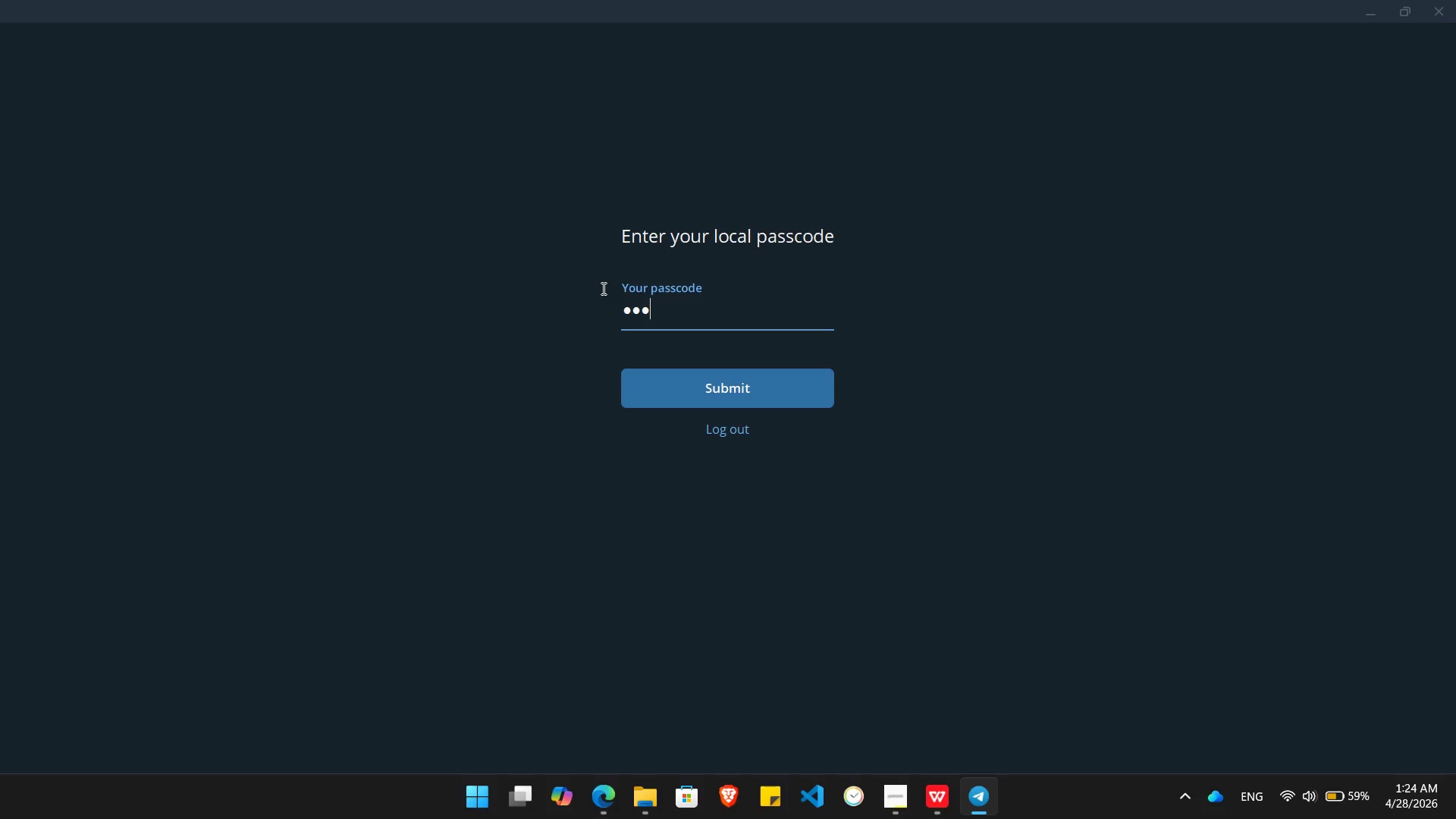 
key(Numpad9)
 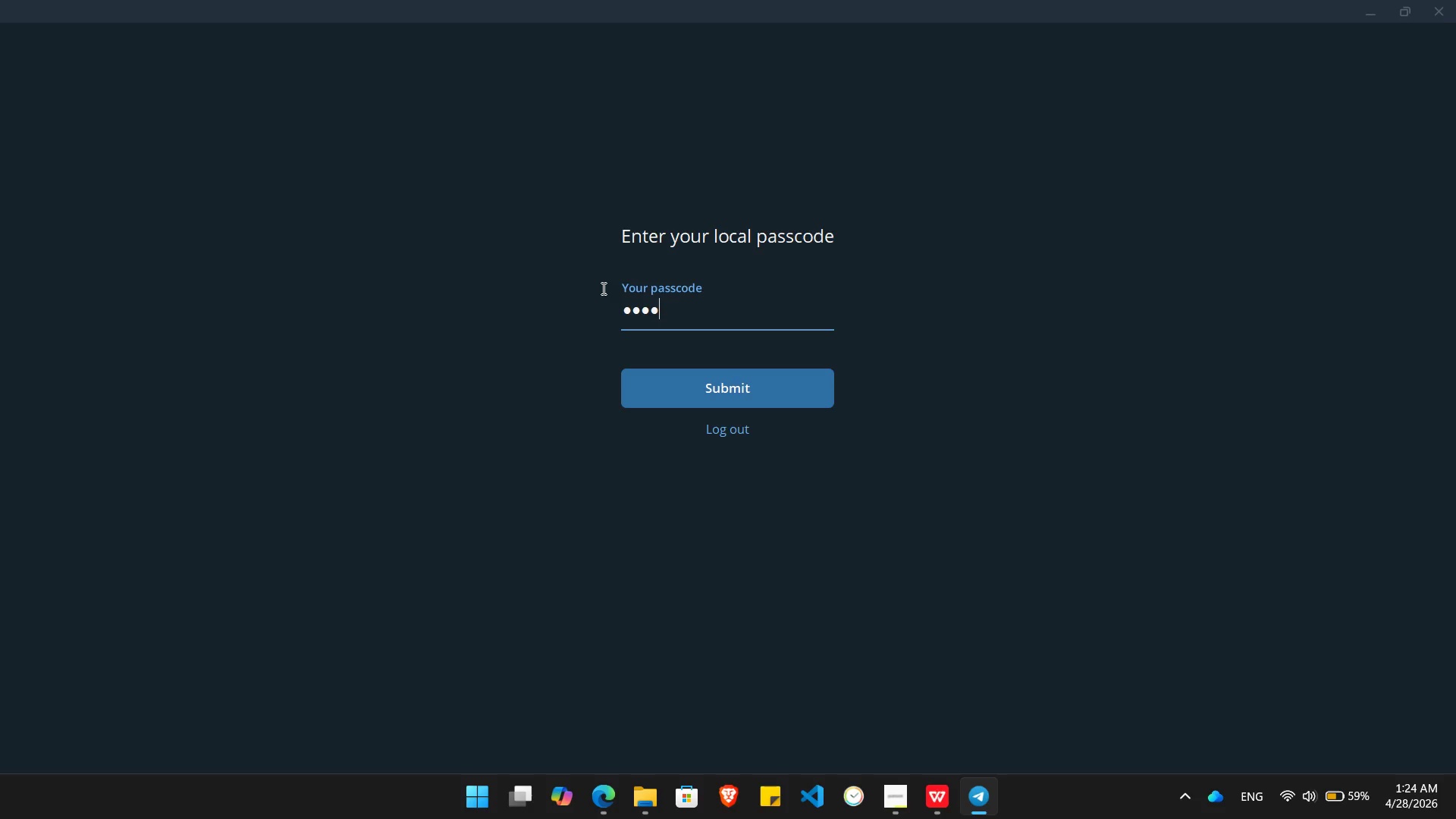 
key(Numpad7)
 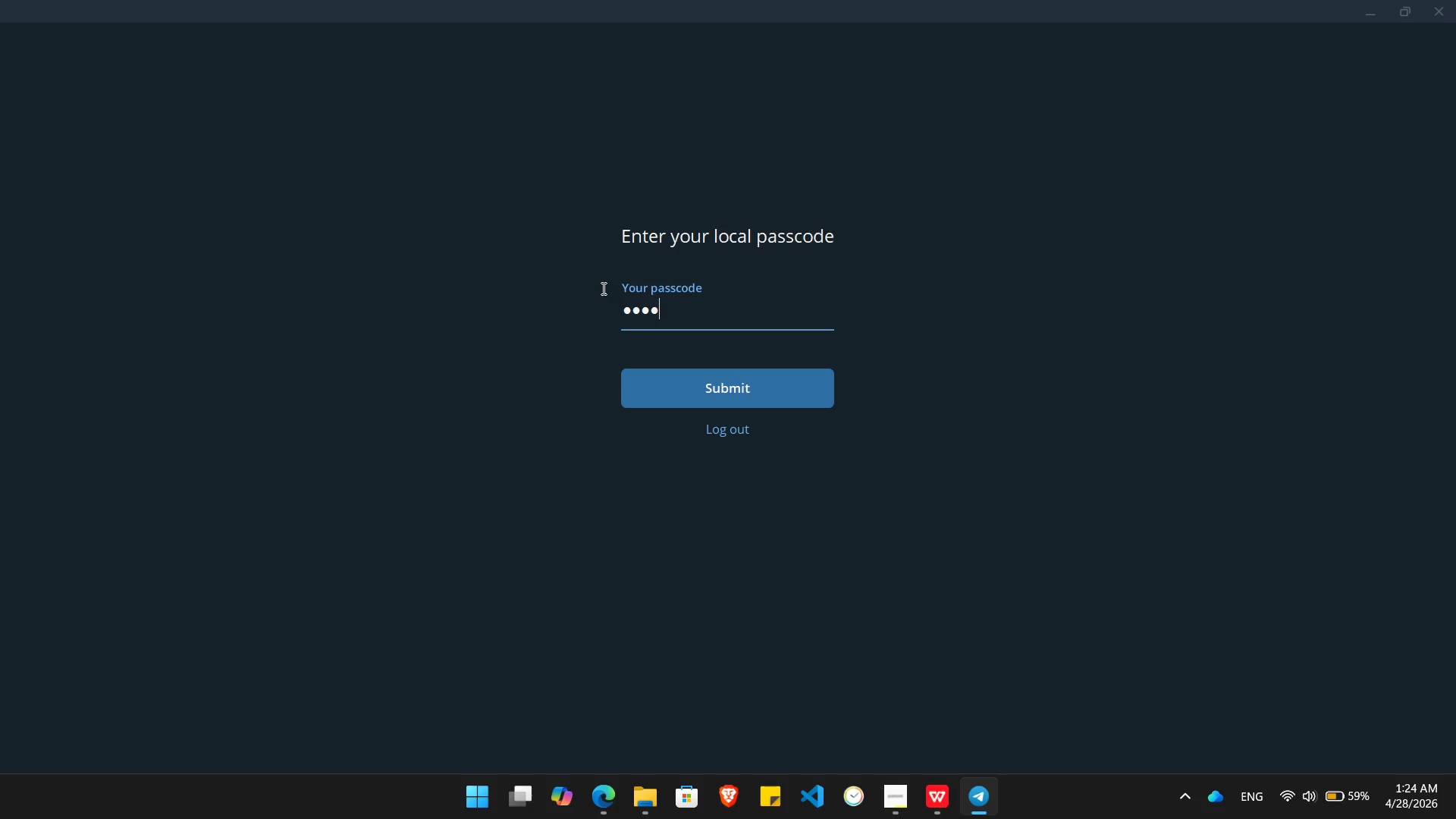 
key(NumpadEnter)
 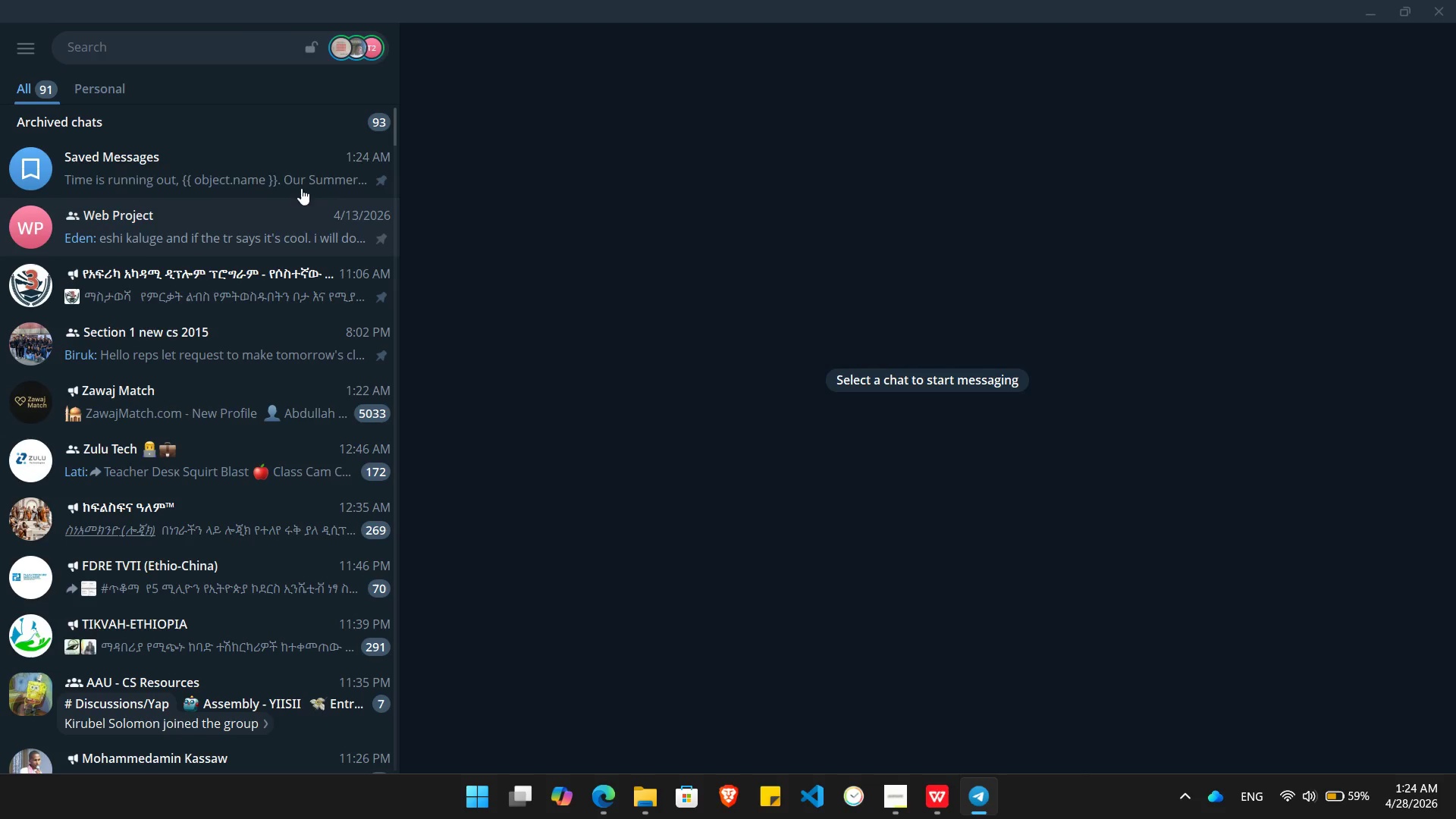 
left_click([268, 167])
 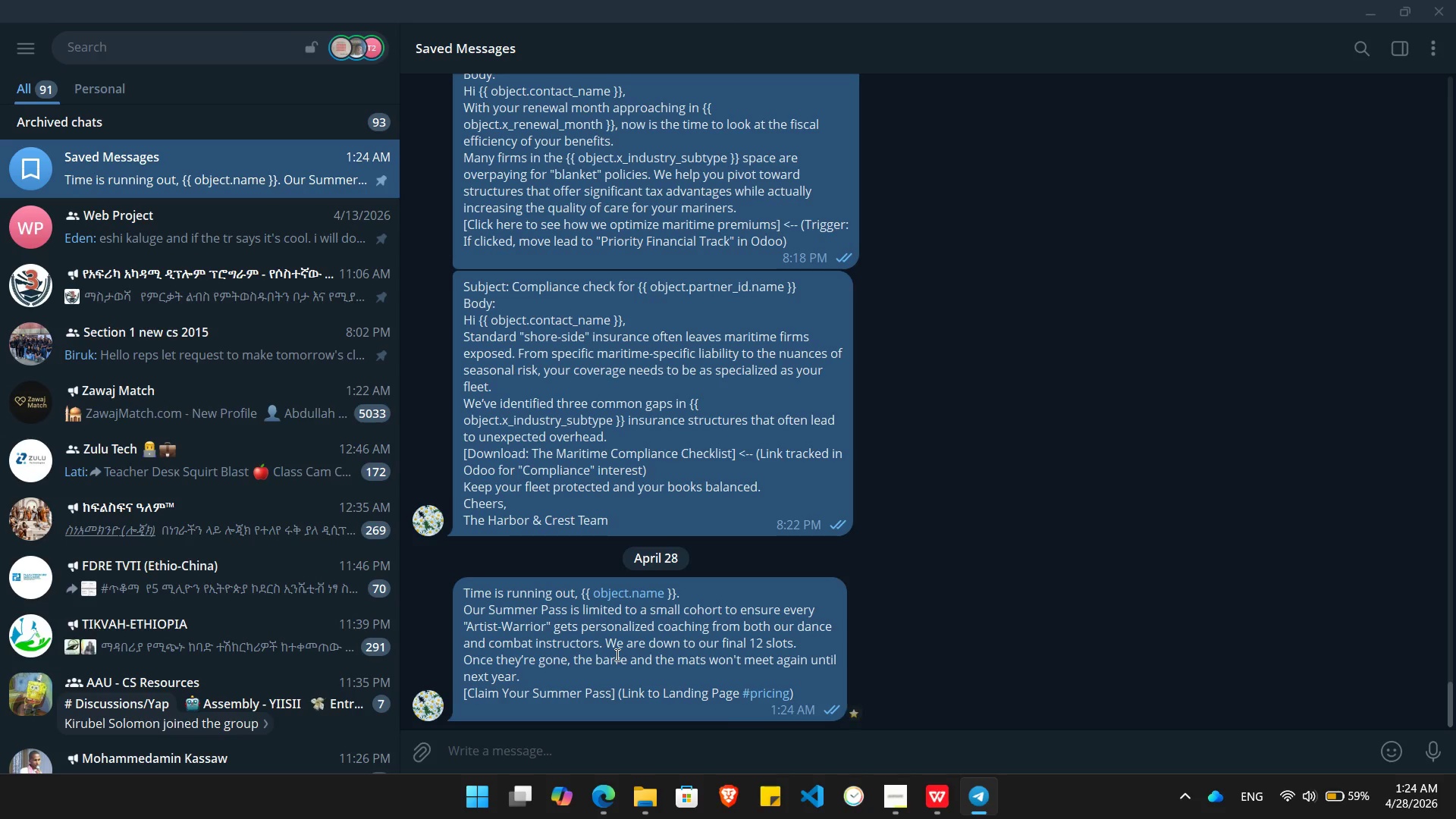 
right_click([616, 654])
 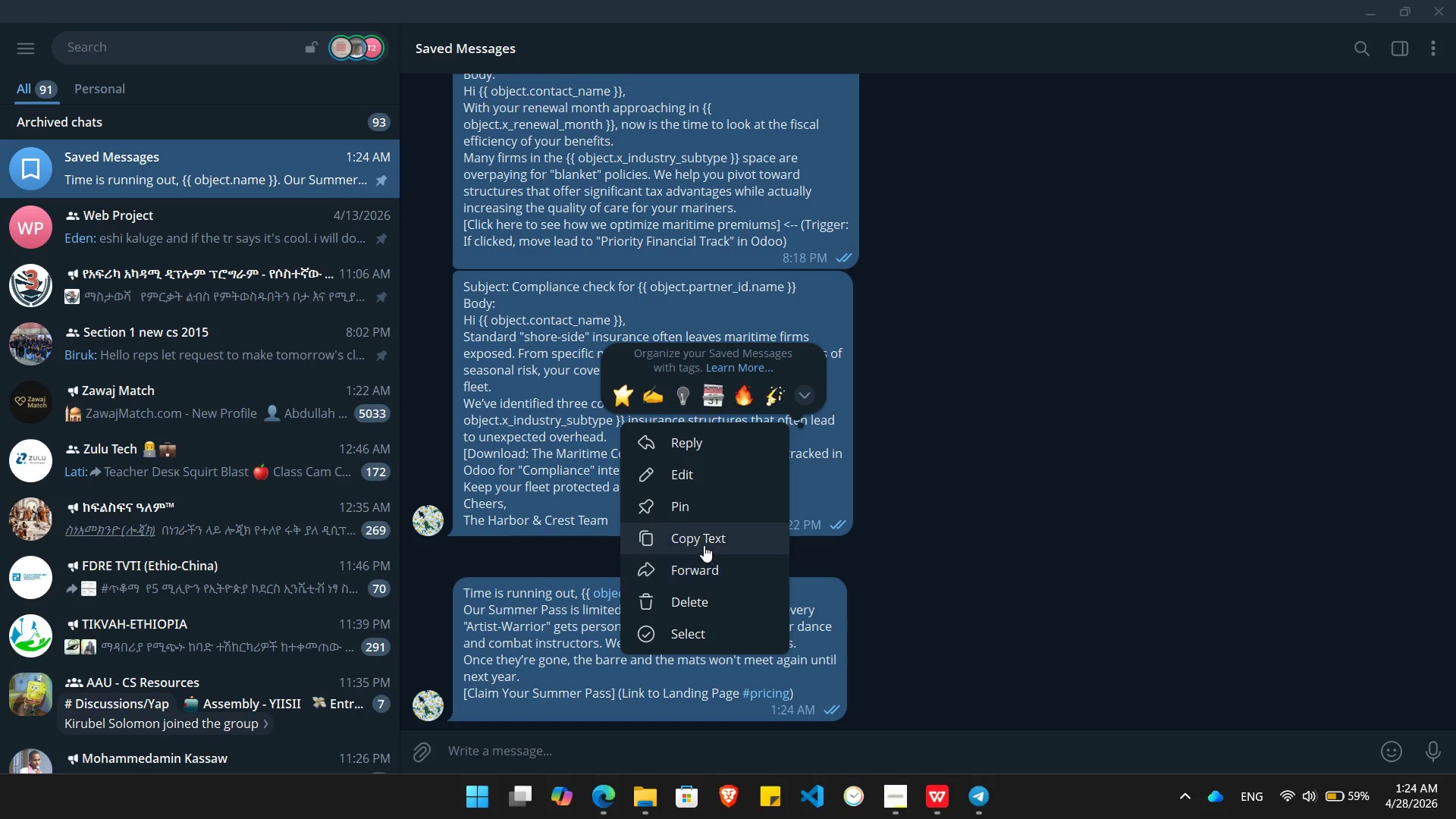 
left_click([704, 542])
 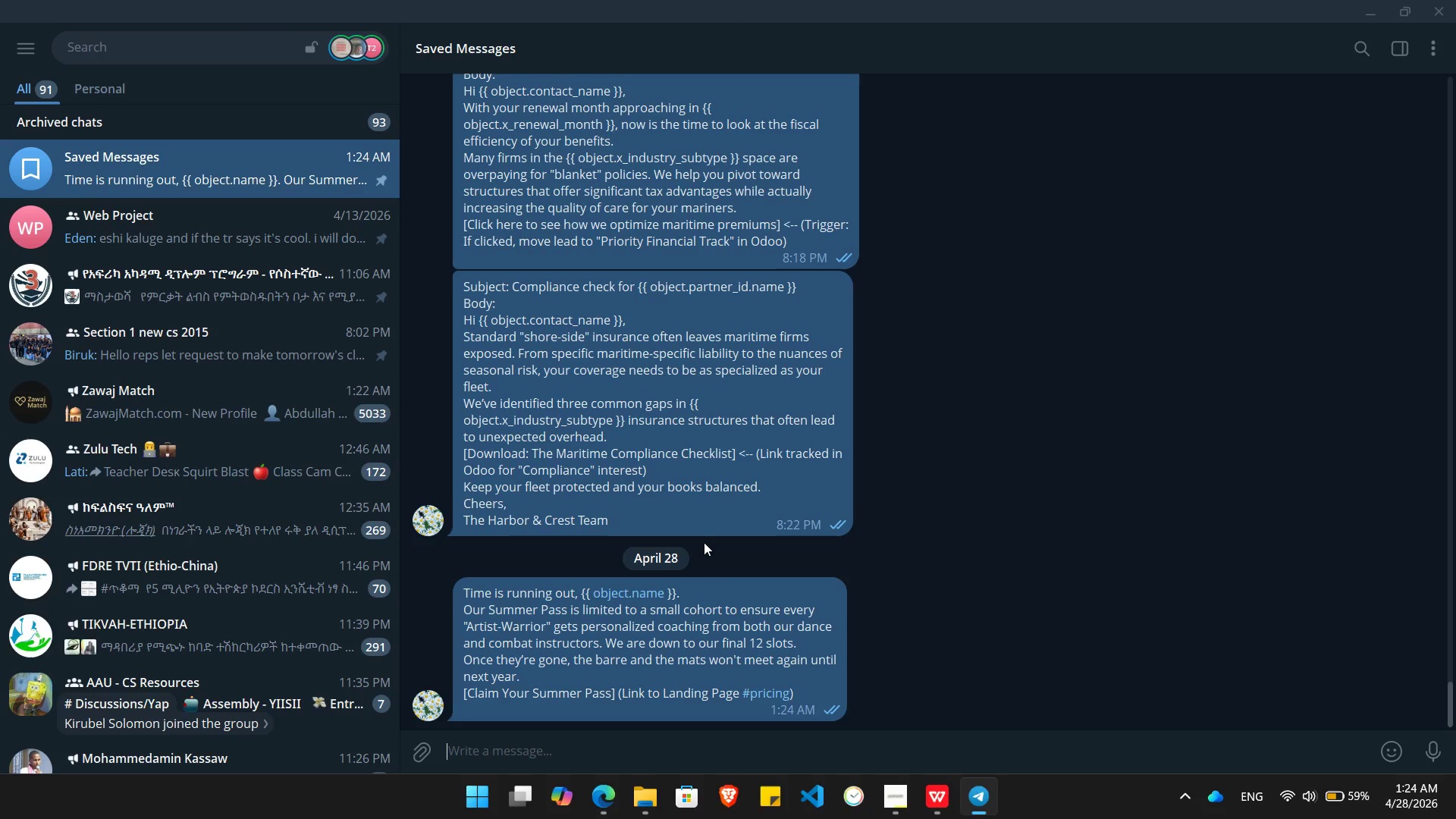 
key(Alt+Tab)
 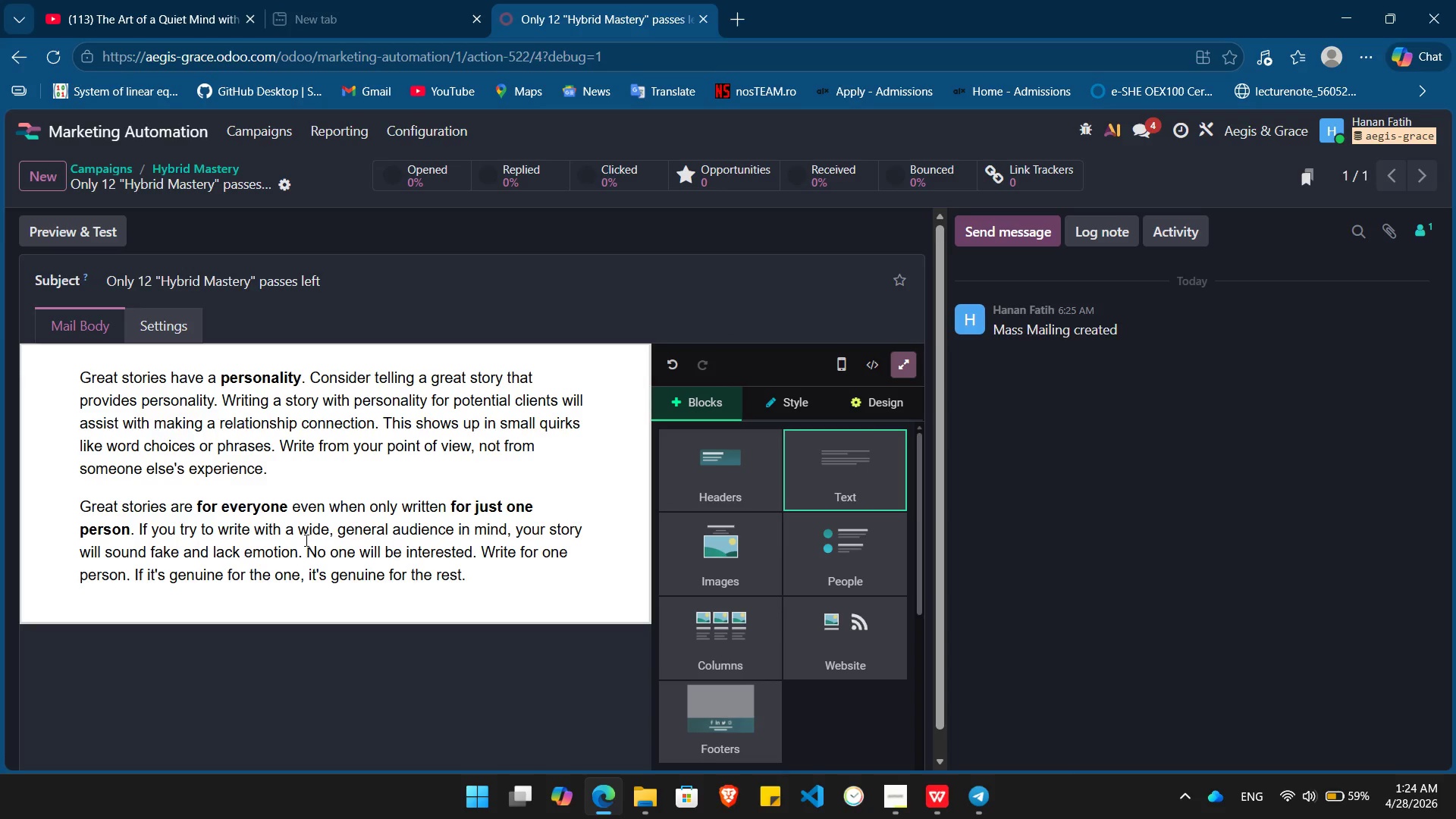 
left_click([305, 540])
 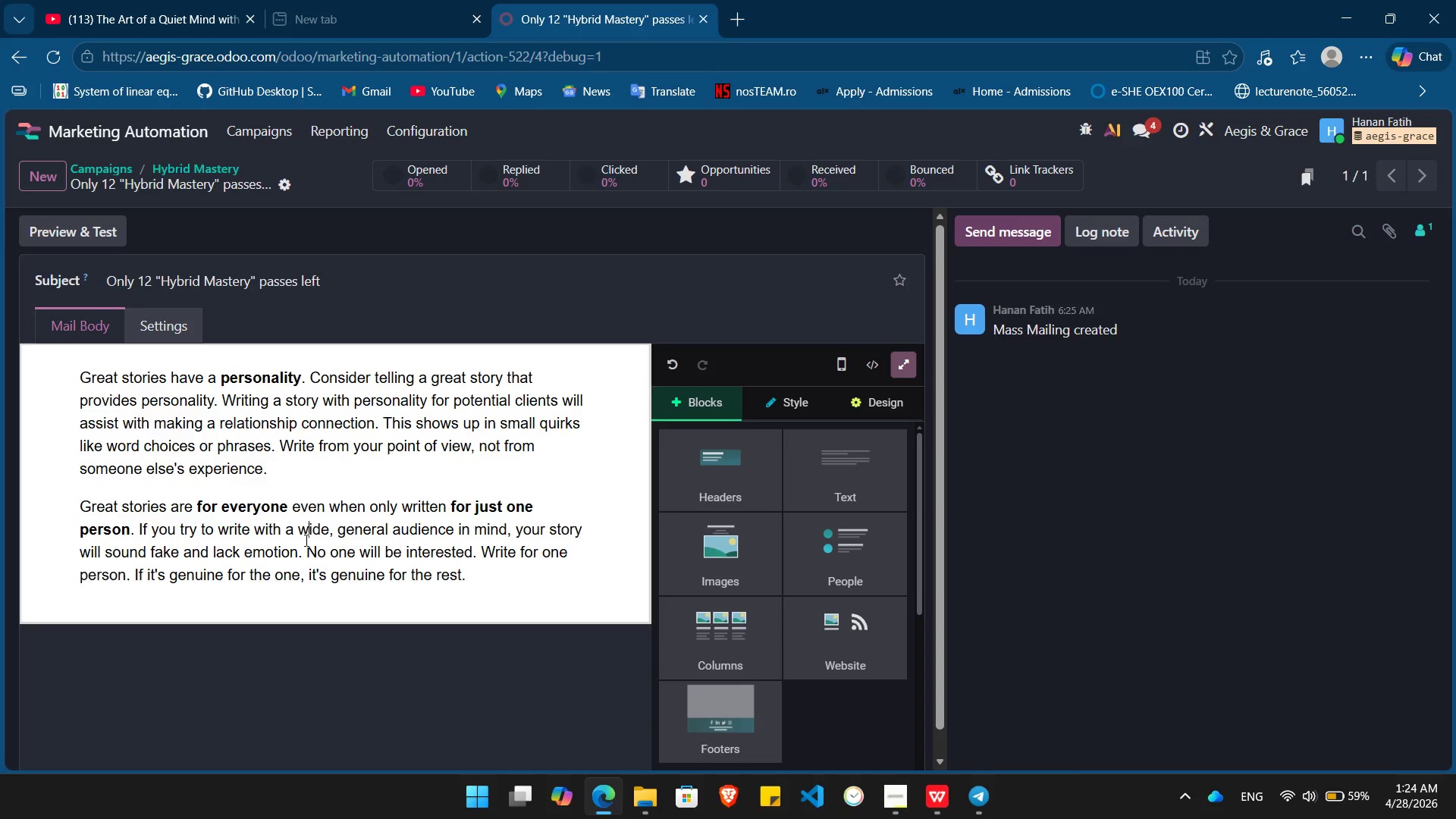 
key(Control+A)
 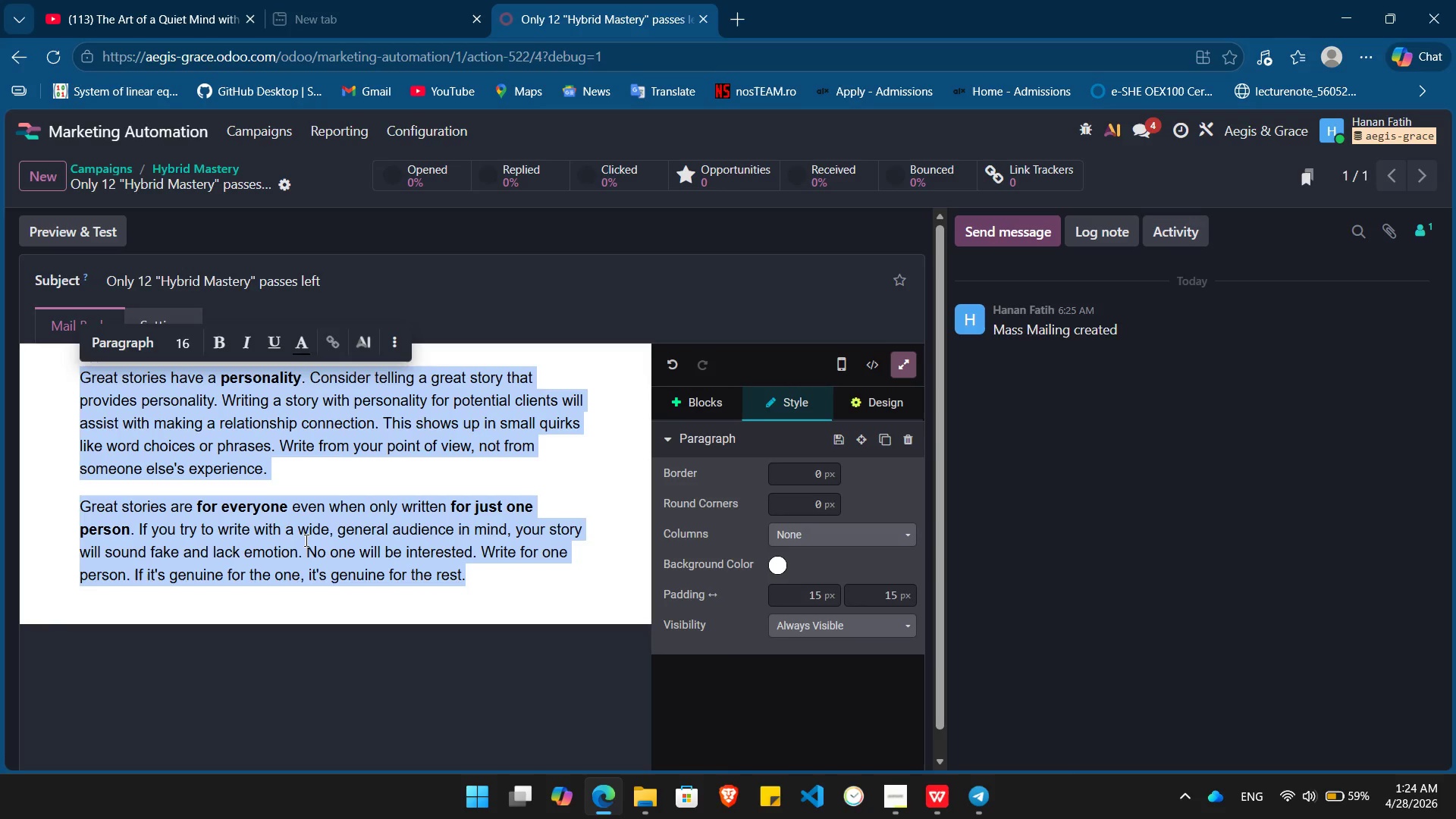 
key(Control+V)
 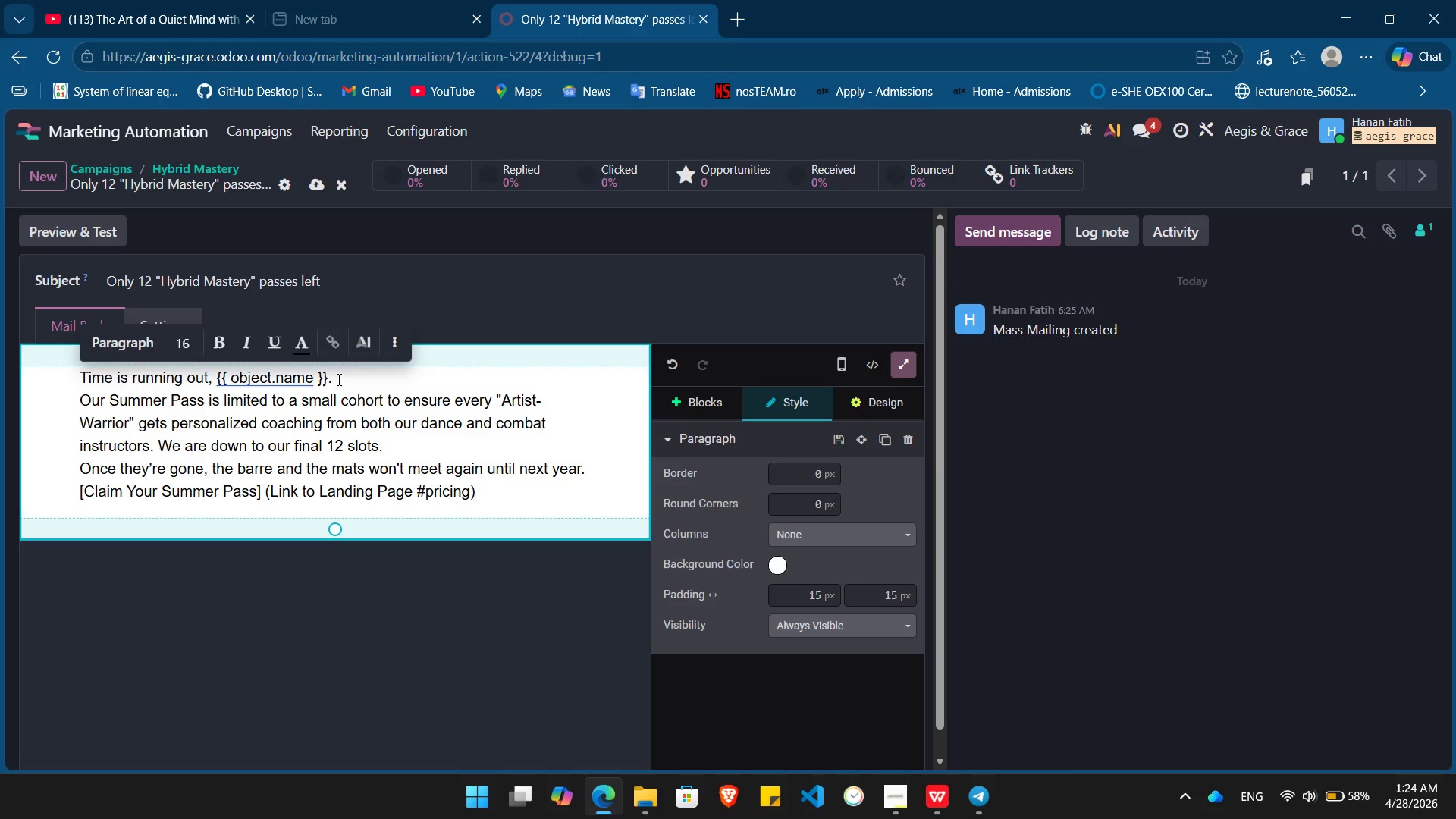 
left_click([334, 380])
 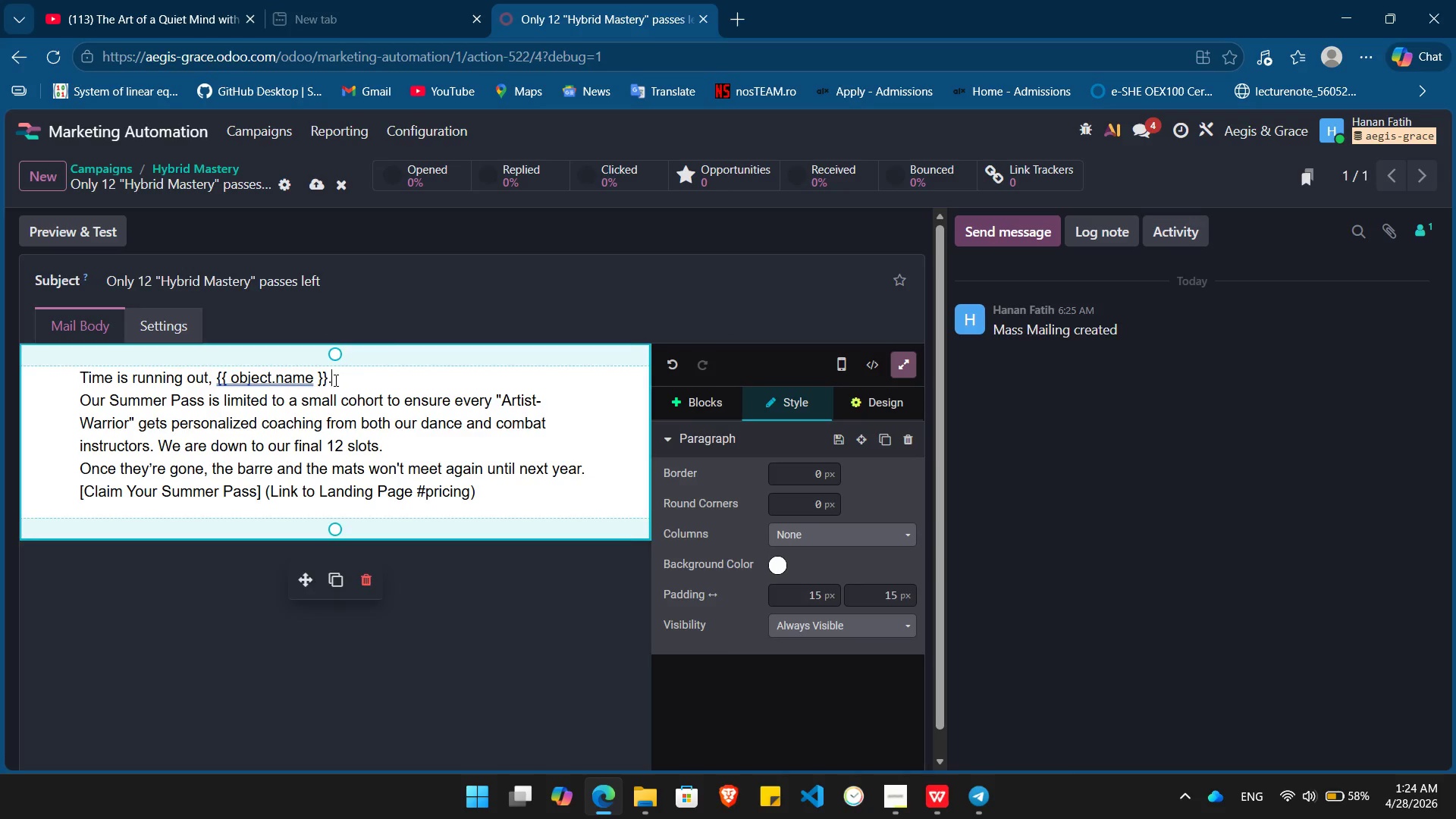 
key(ArrowLeft)
 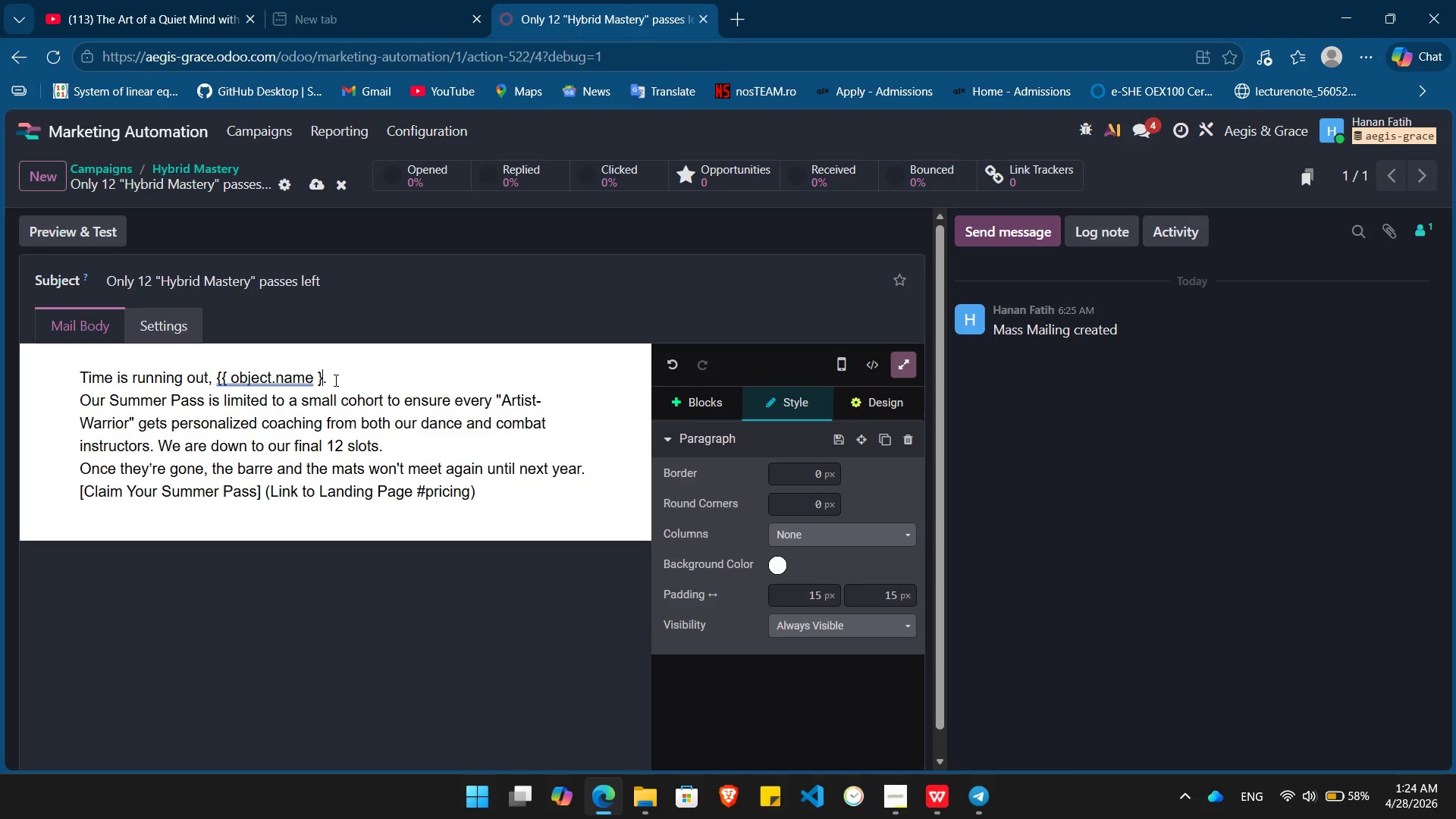 
hold_key(key=Backspace, duration=0.86)
 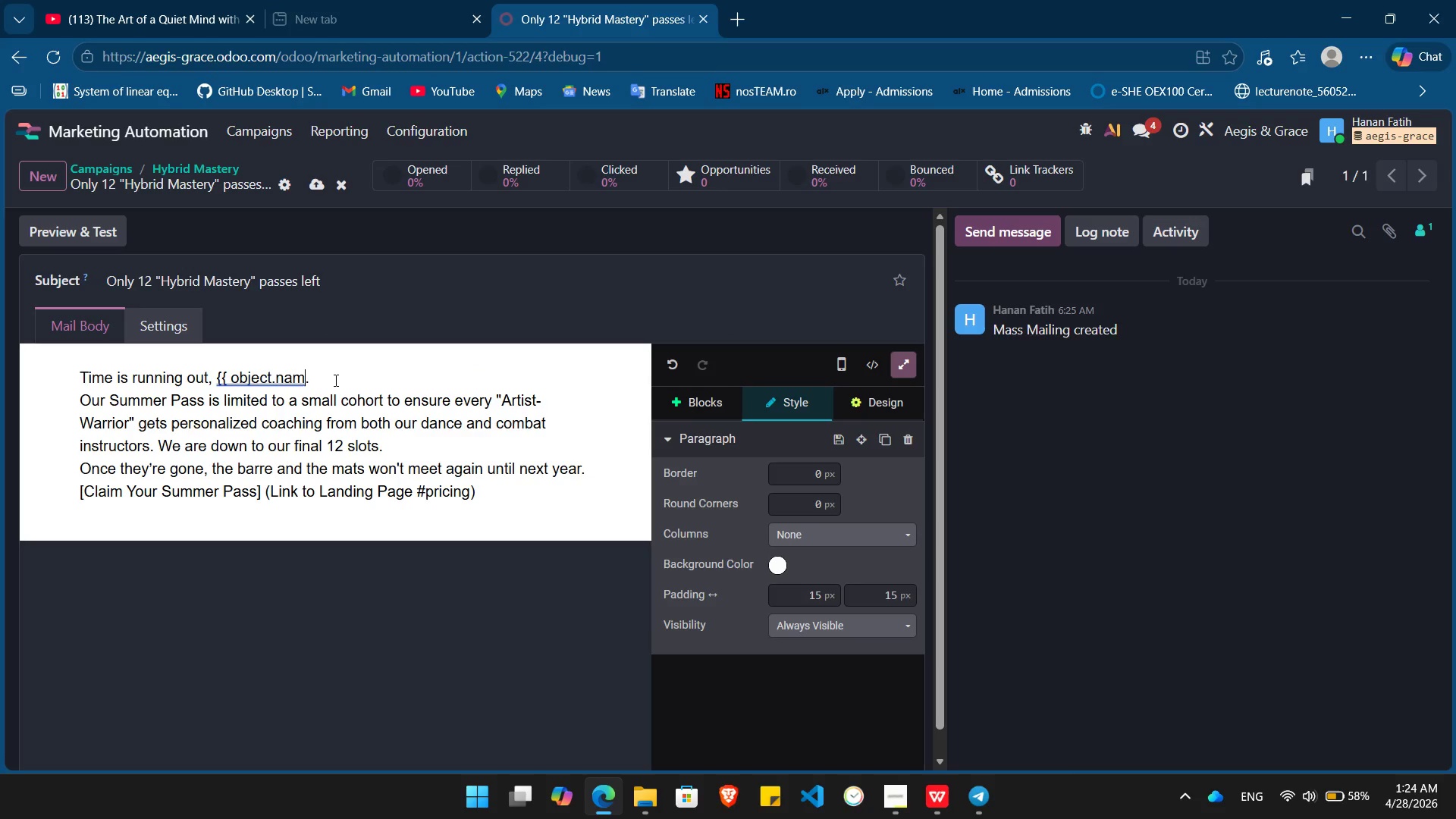 
key(Backspace)
 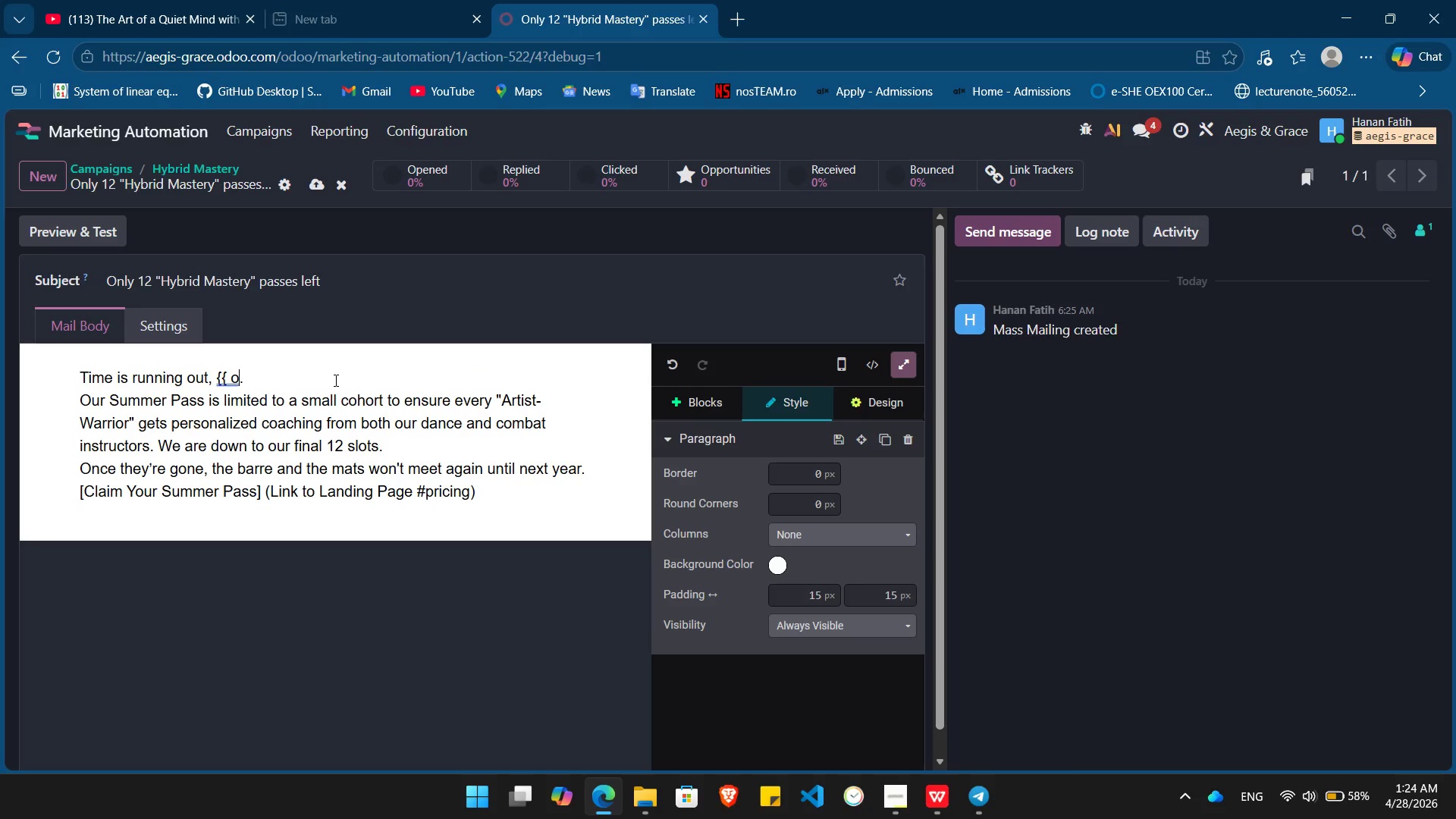 
key(Backspace)
 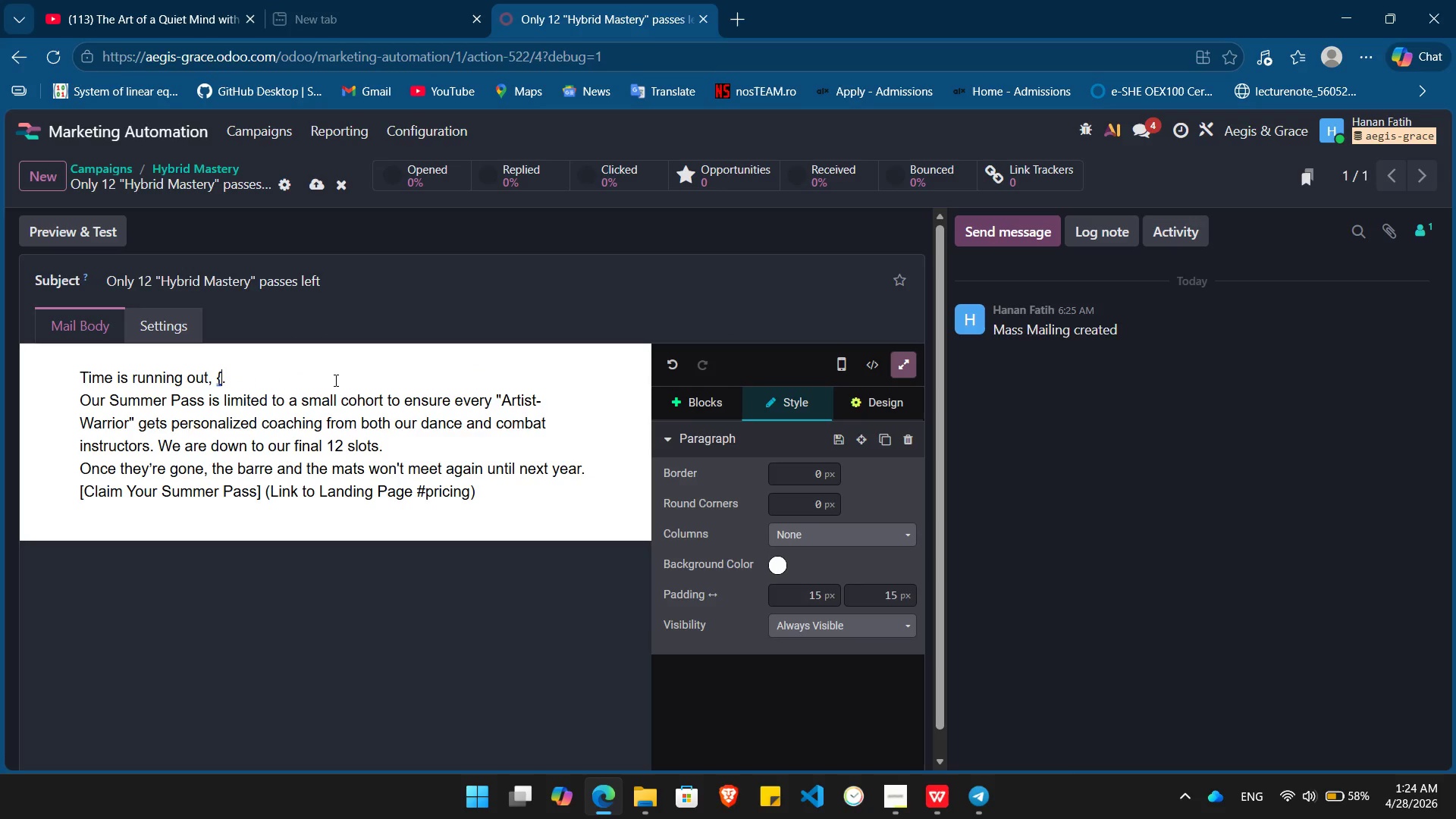 
key(Backspace)
 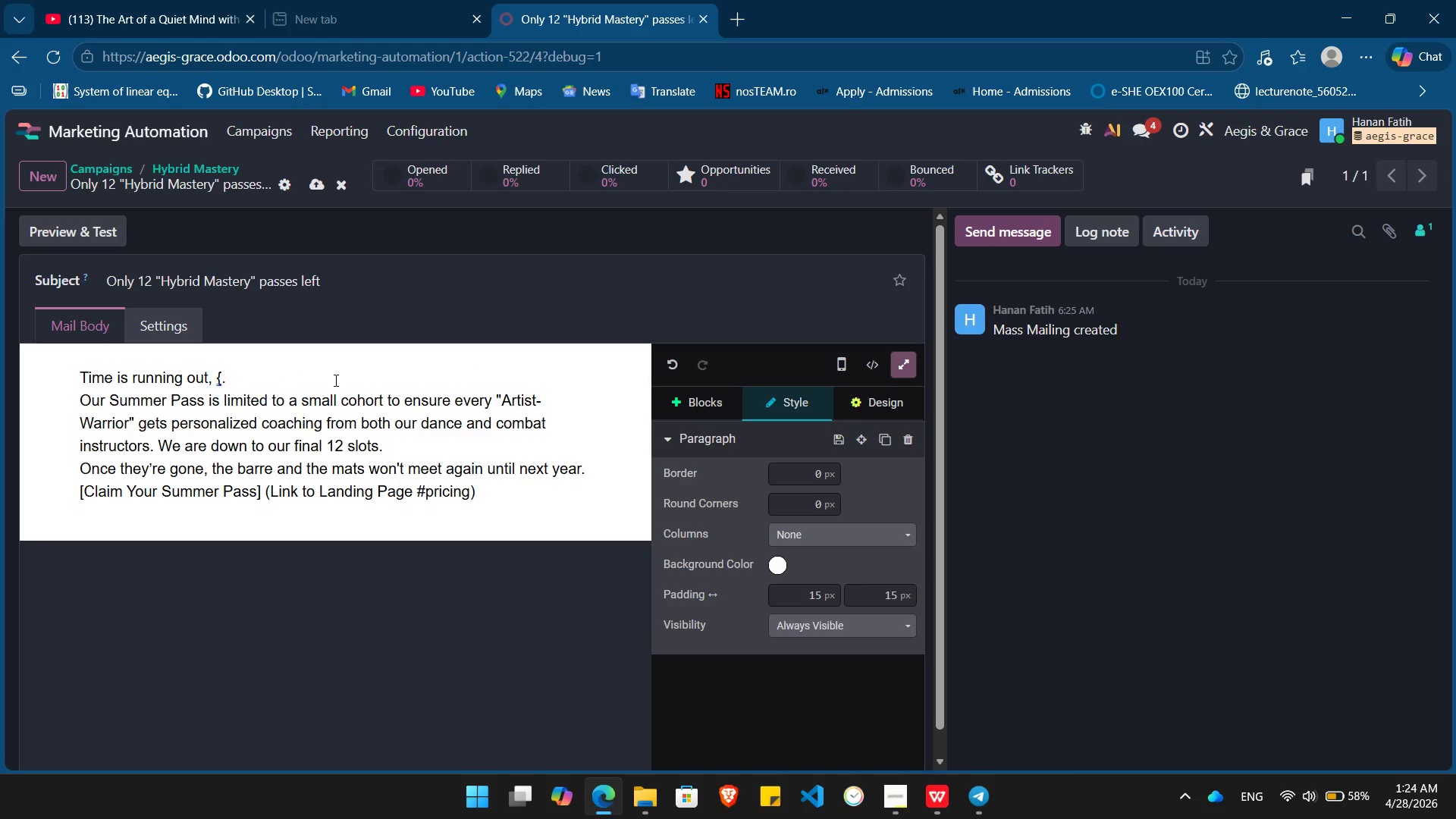 
key(Backspace)
 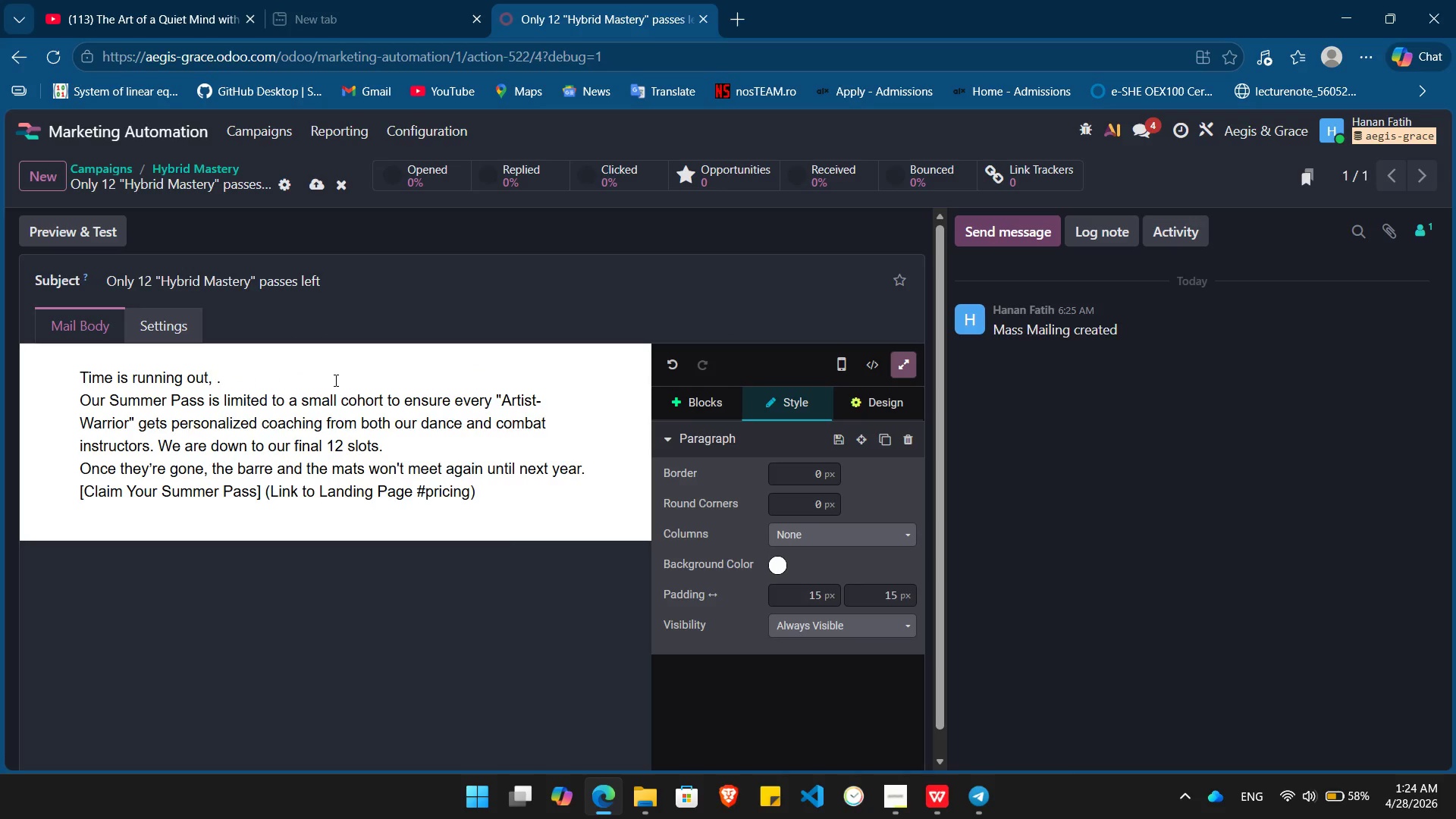 
key(Slash)
 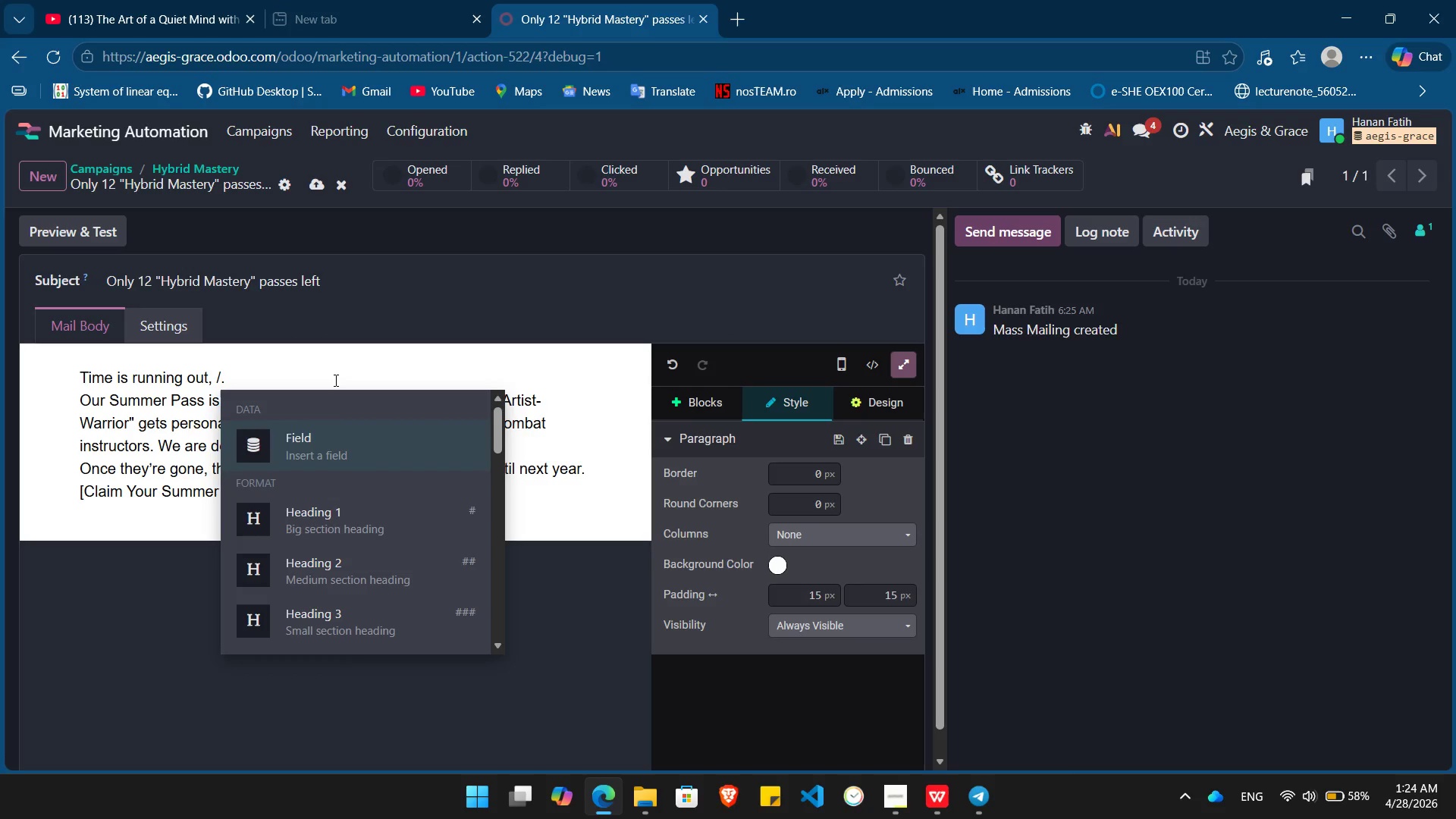 
key(Enter)
 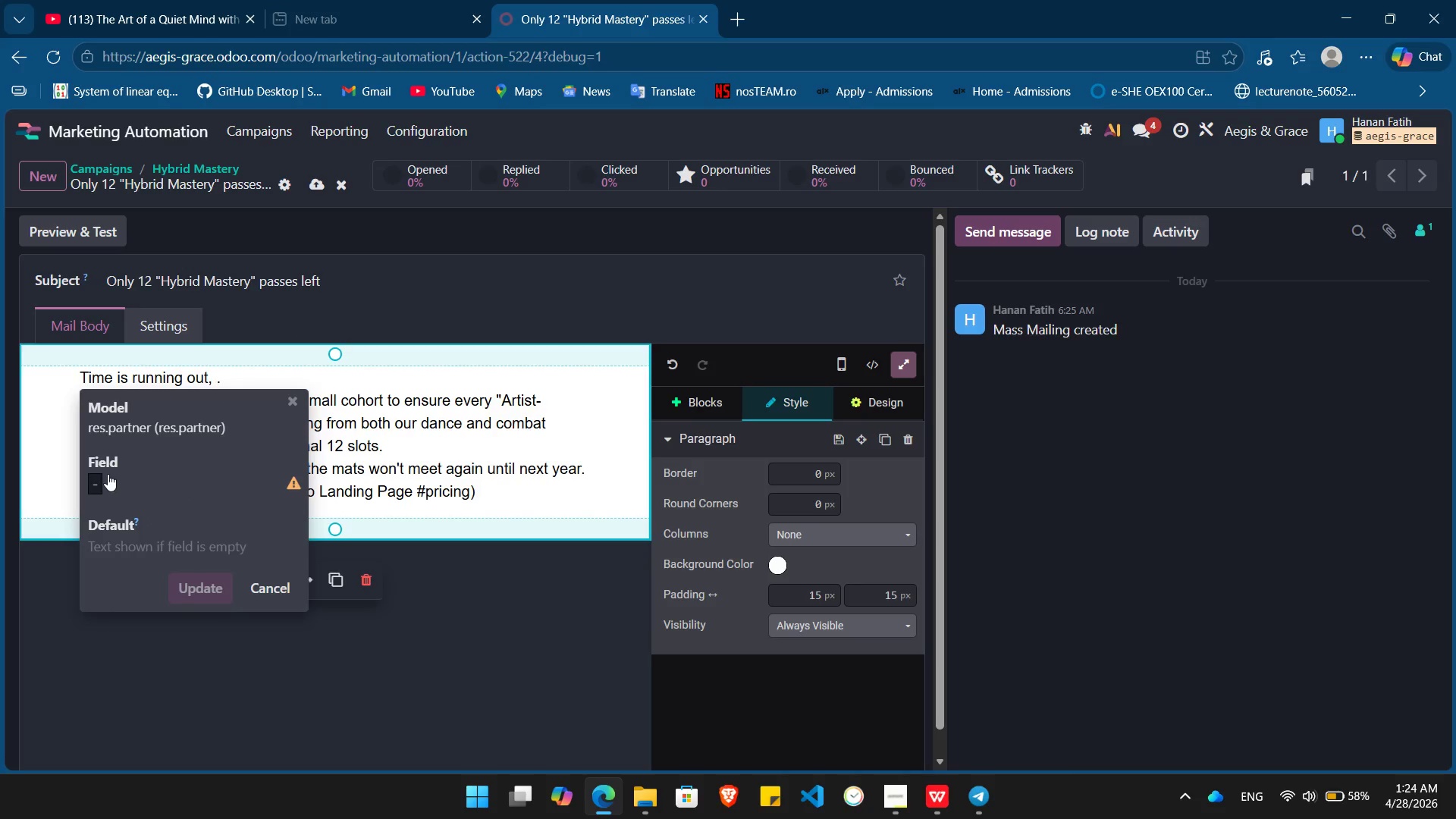 
left_click([105, 481])
 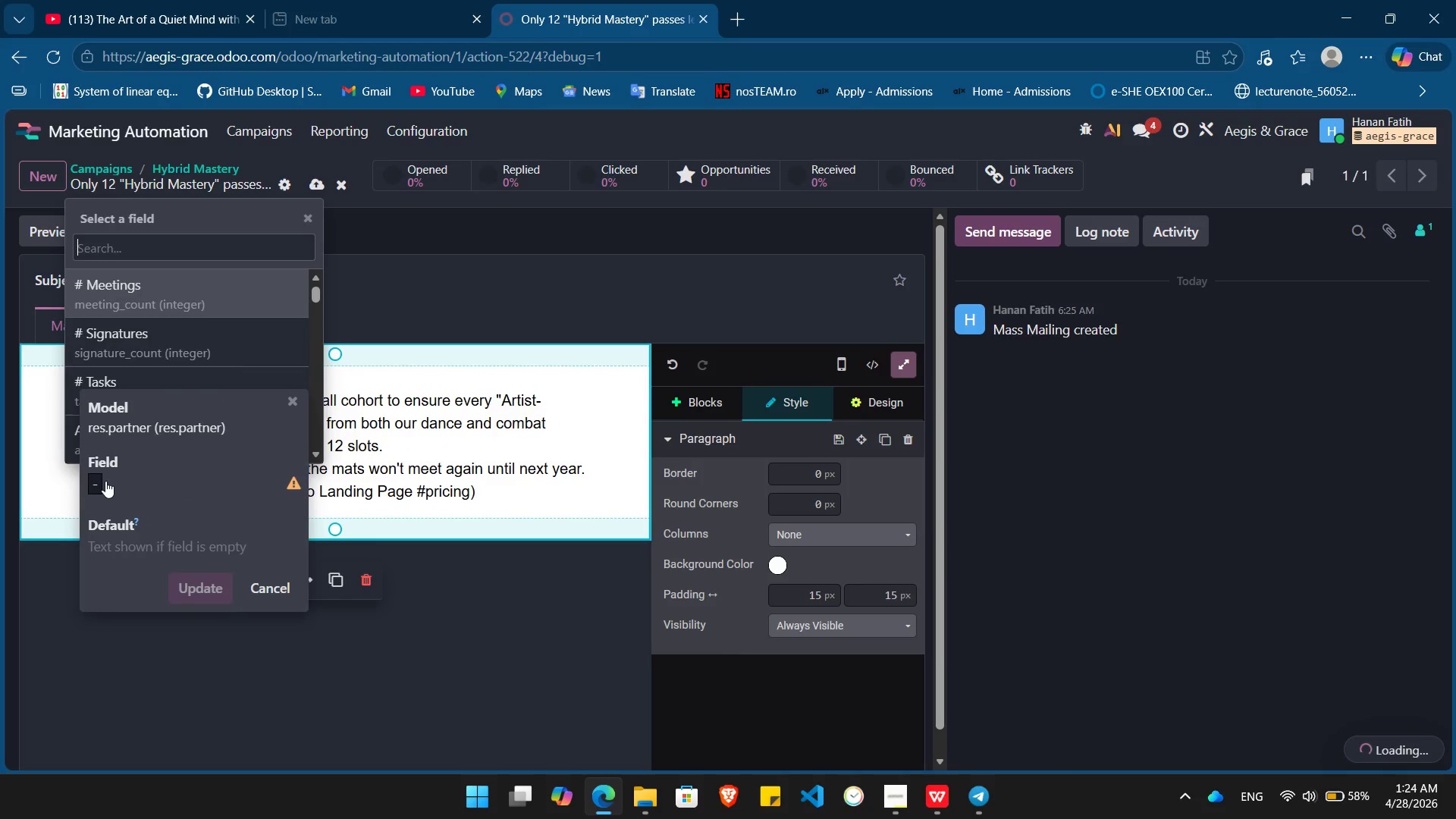 
type(nam)
 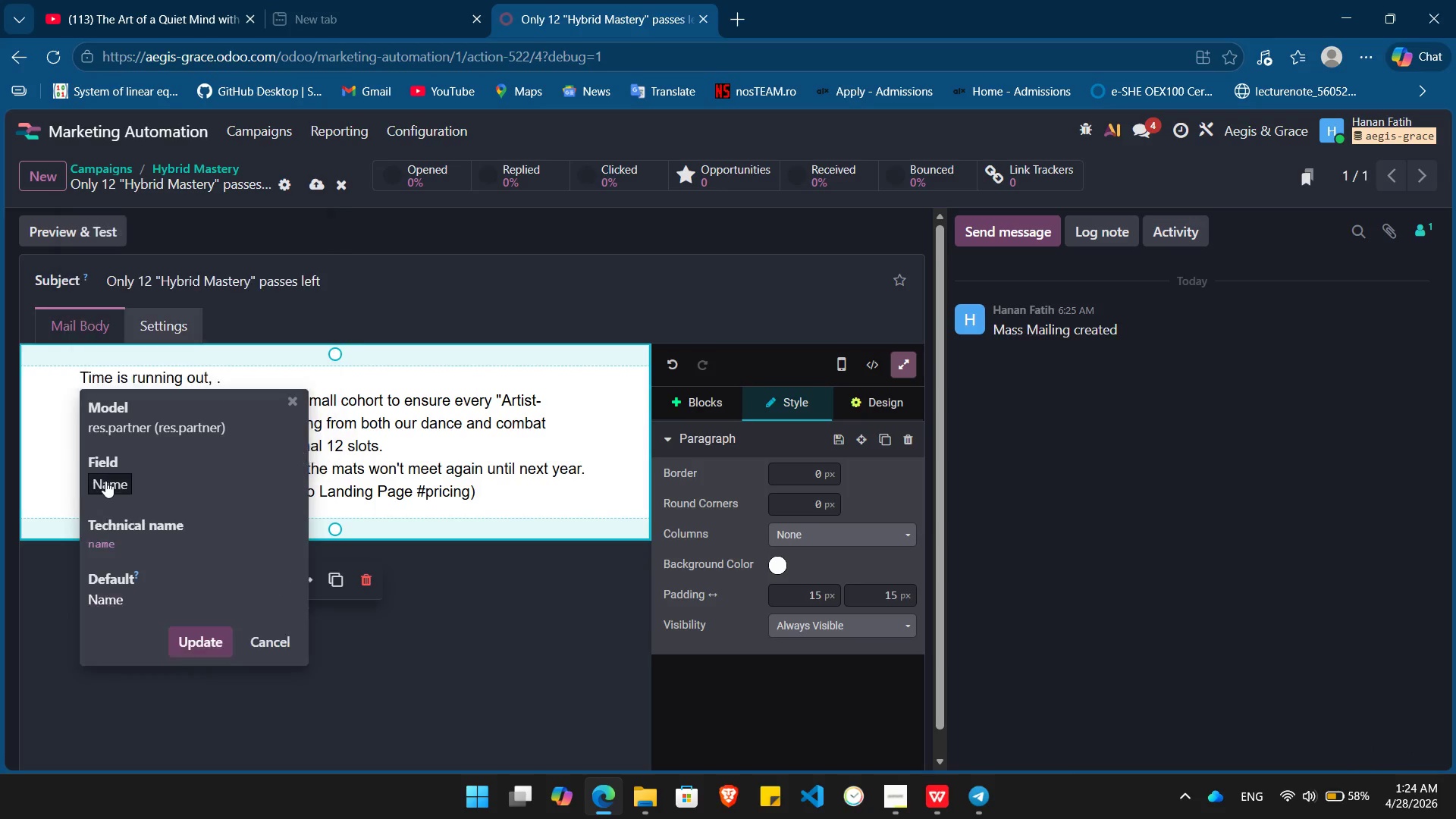 
key(Enter)
 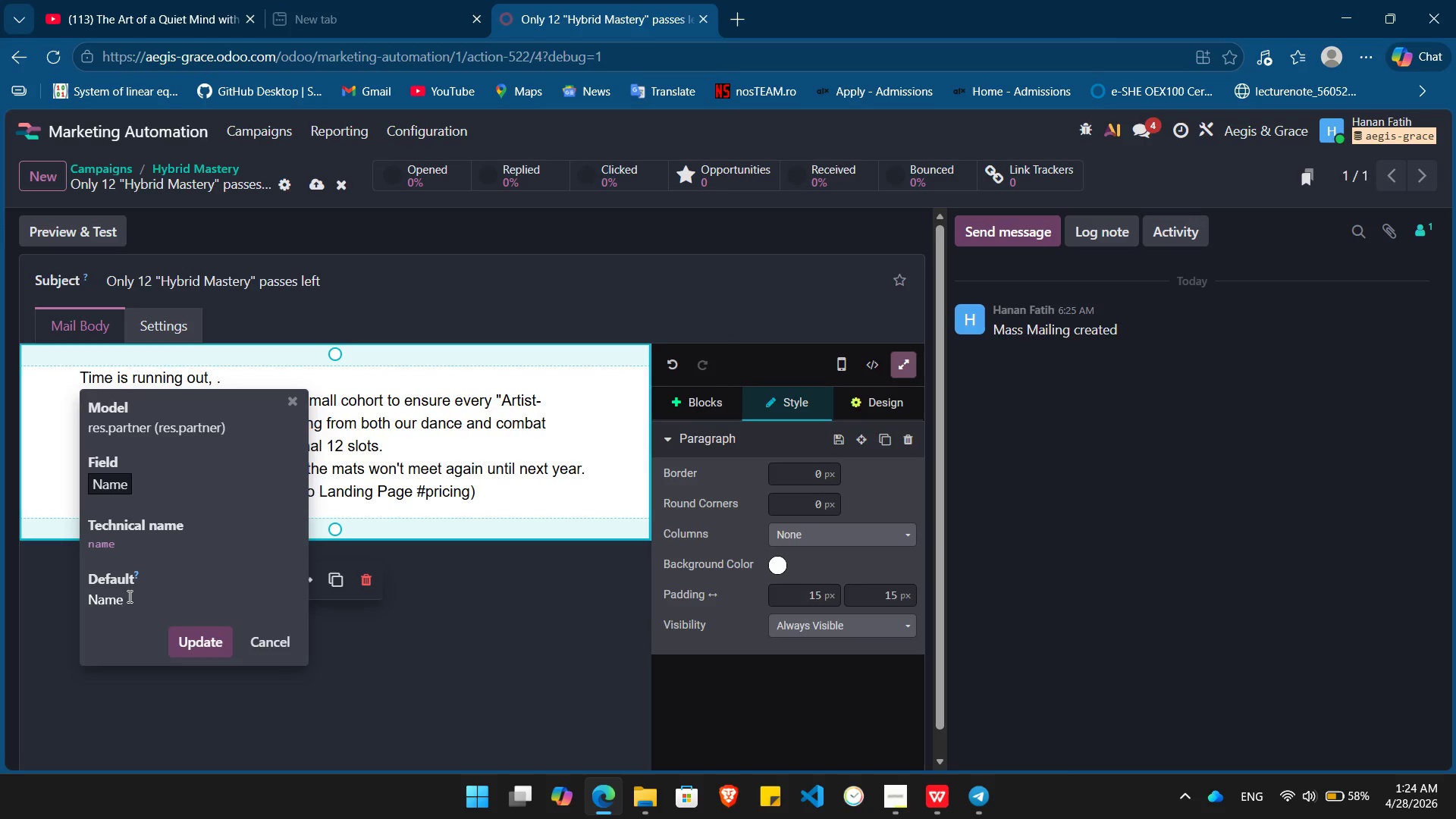 
left_click_drag(start_coordinate=[128, 596], to_coordinate=[66, 592])
 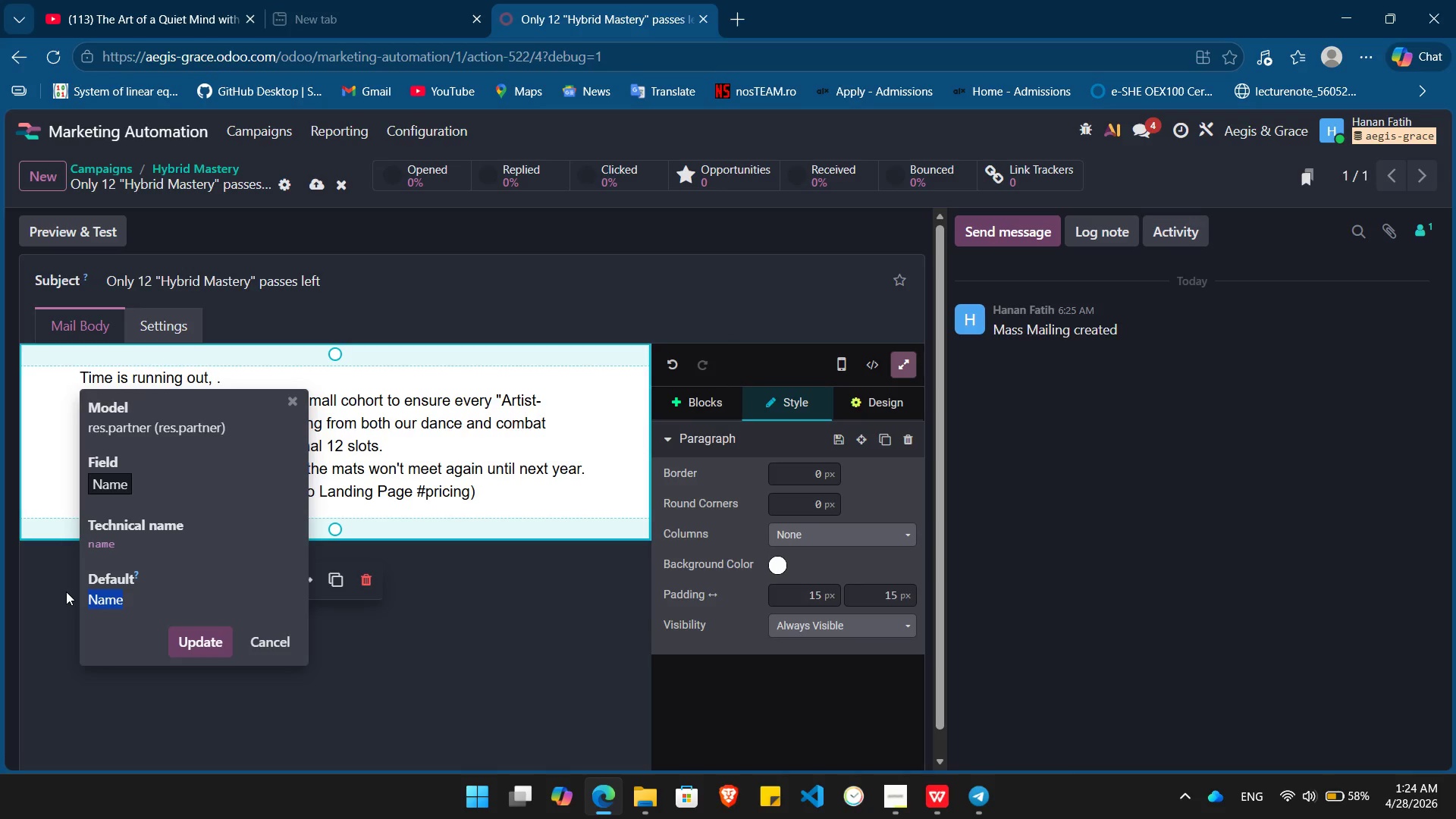 
key(Shift+BracketLeft)
 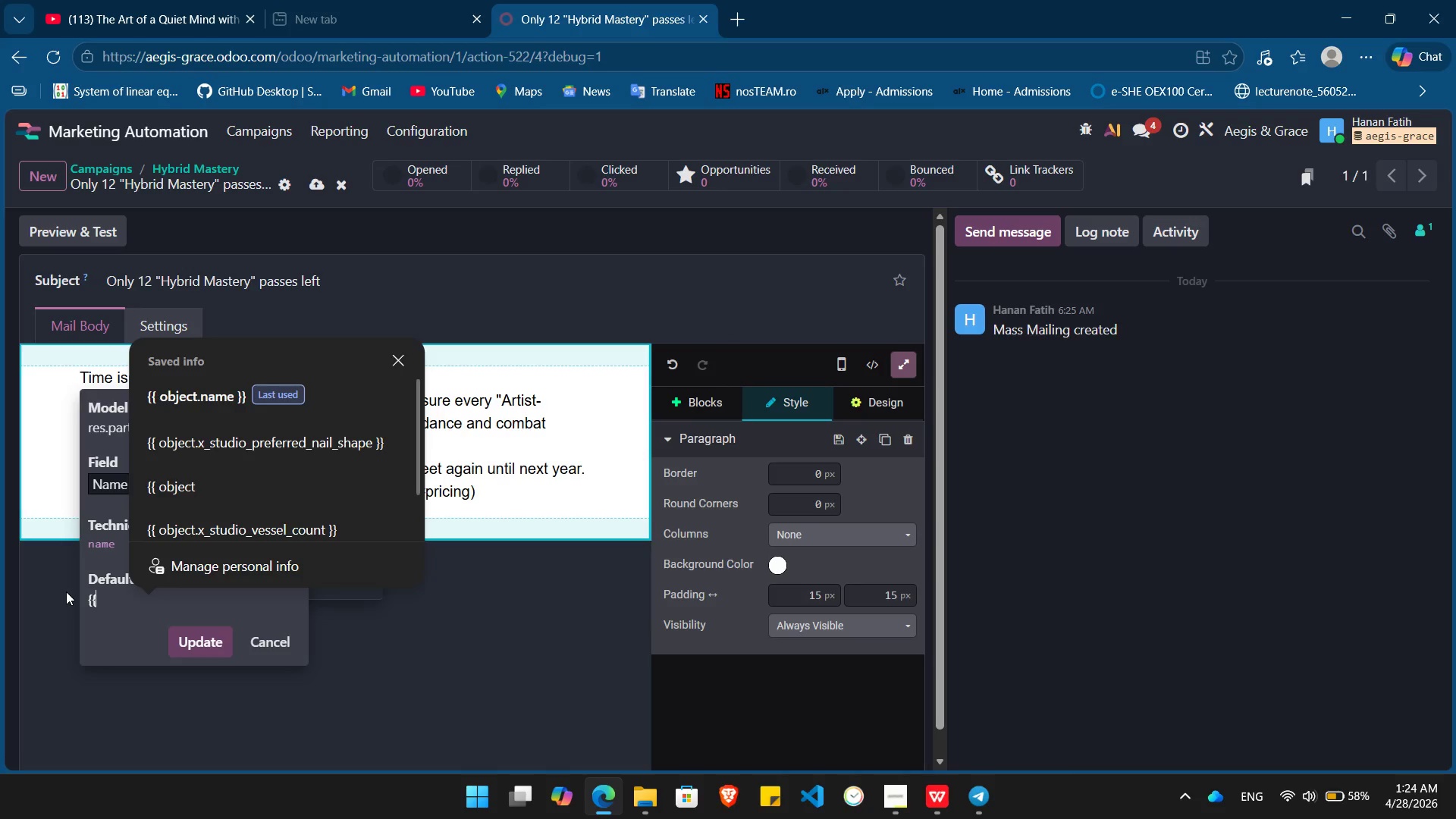 
key(Shift+BracketLeft)
 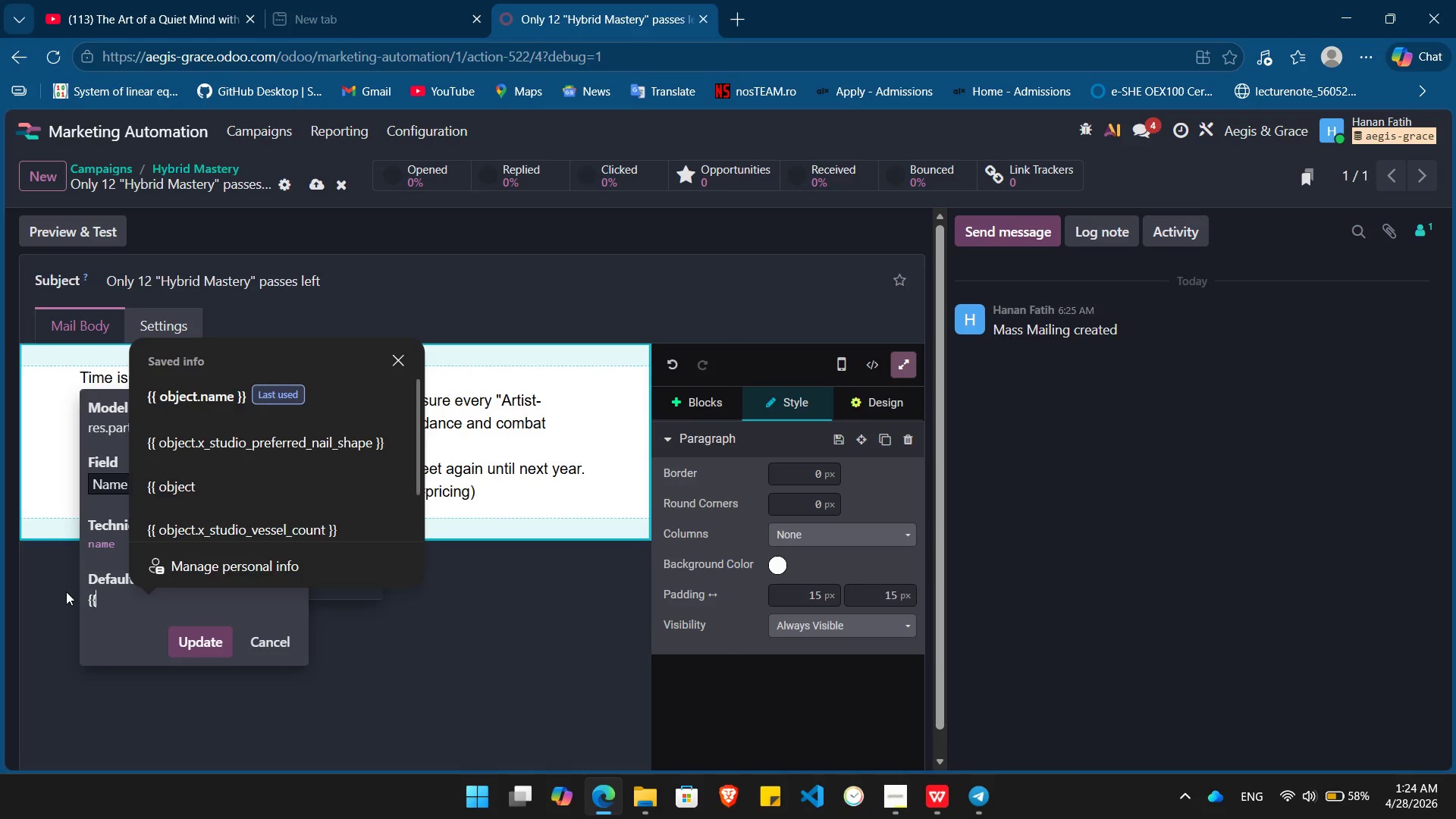 
key(ArrowDown)
 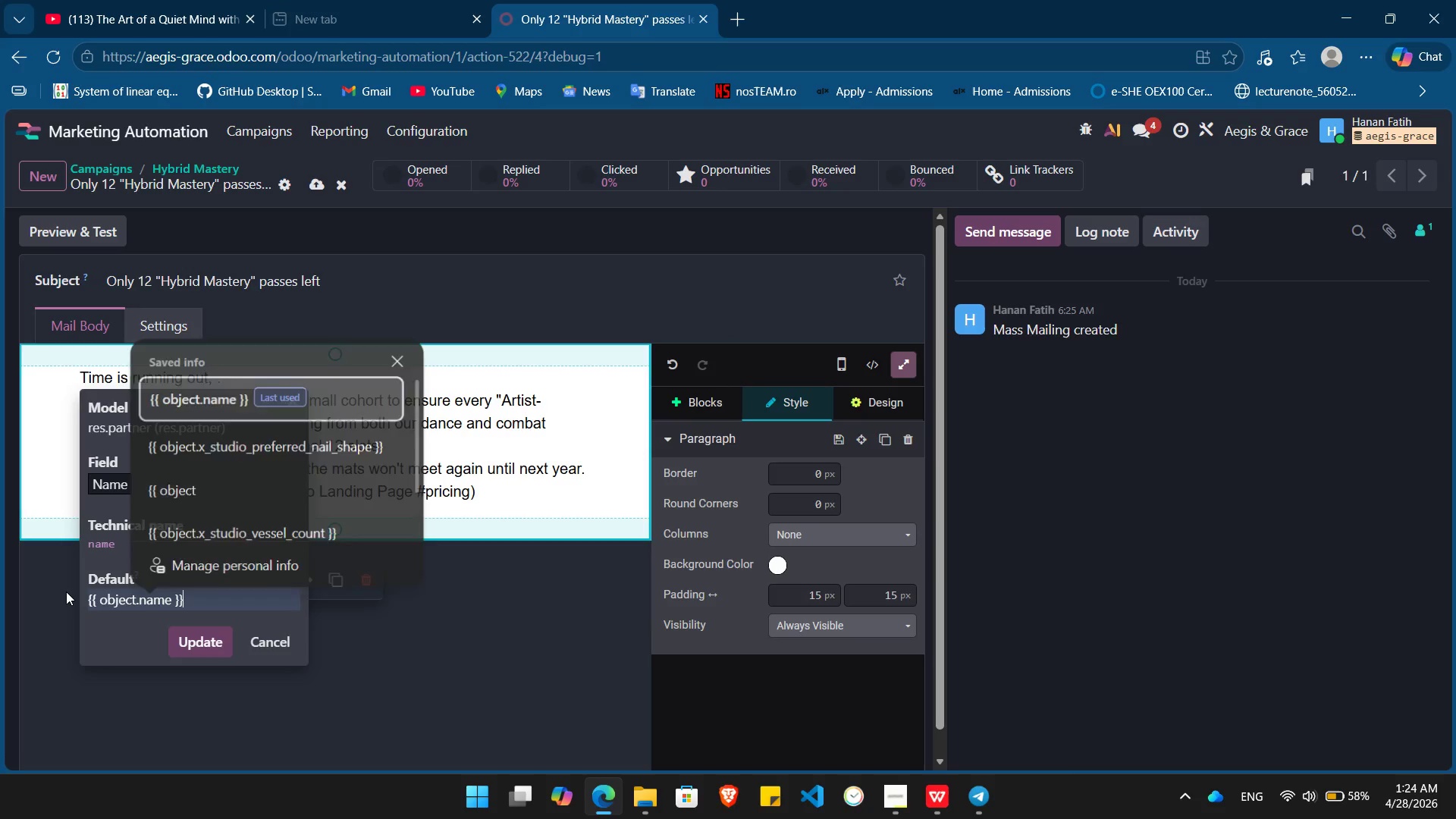 
key(Enter)
 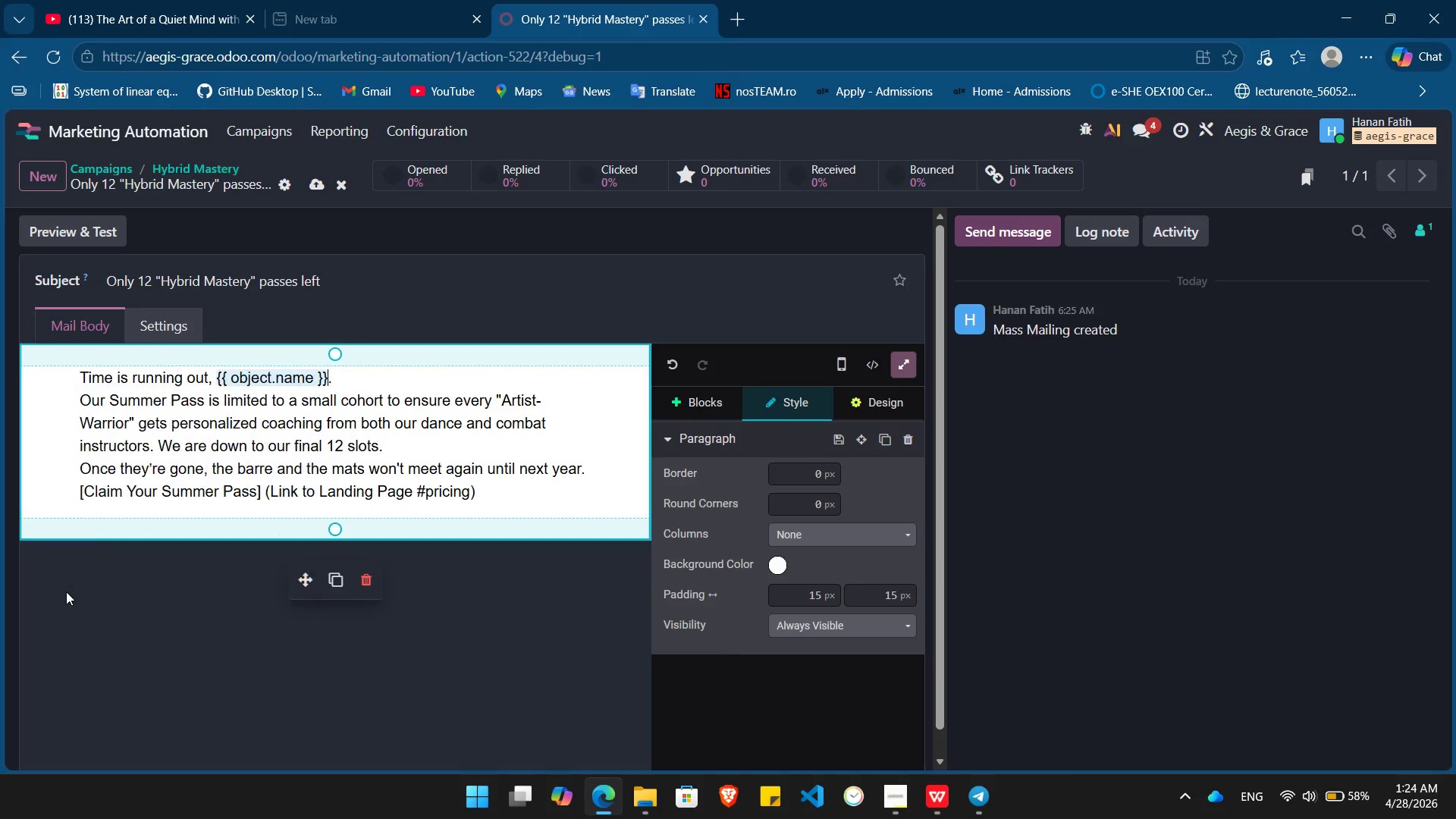 
key(Enter)
 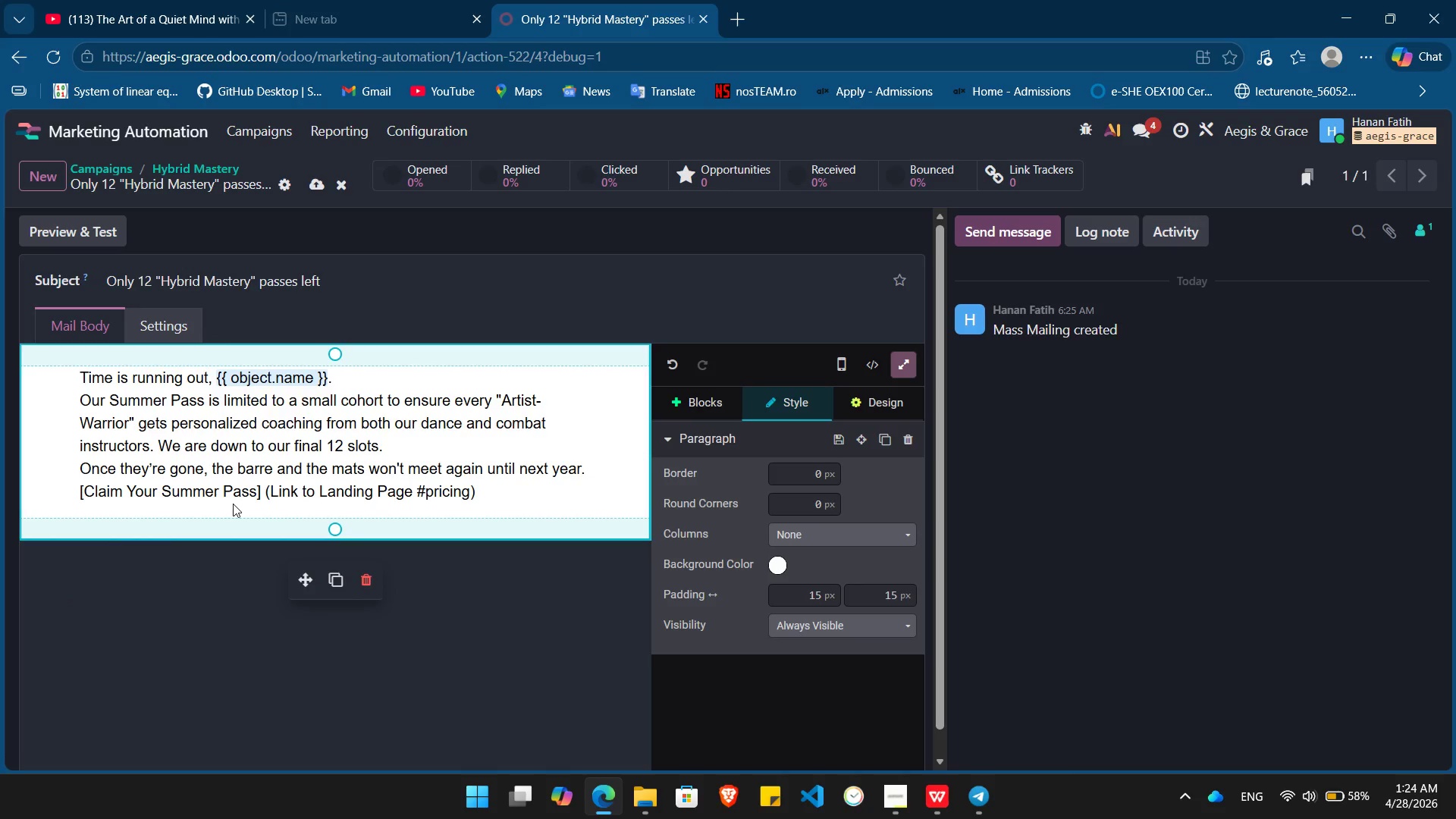 
key(ArrowRight)
 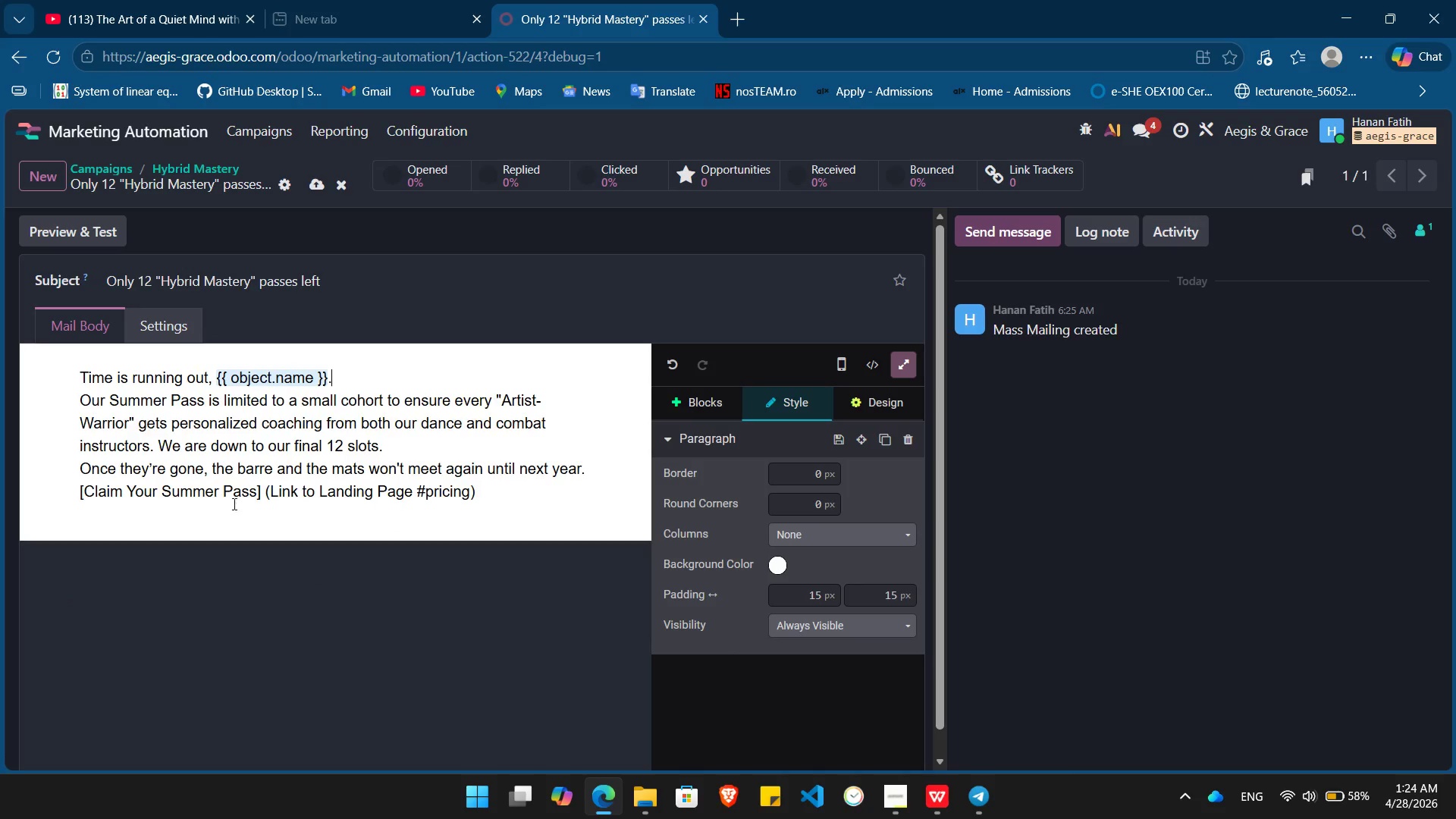 
key(Enter)
 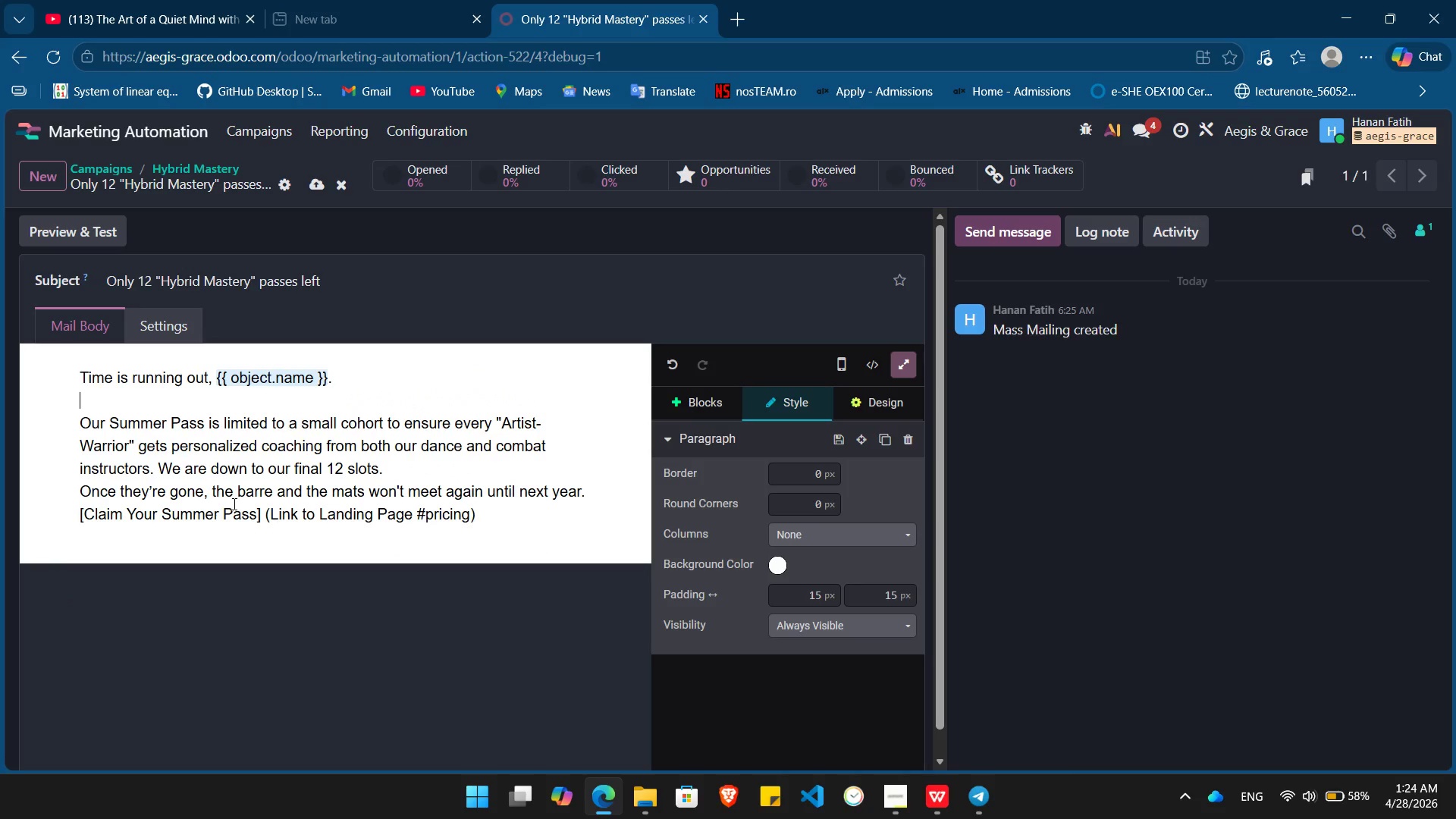 
key(ArrowDown)
 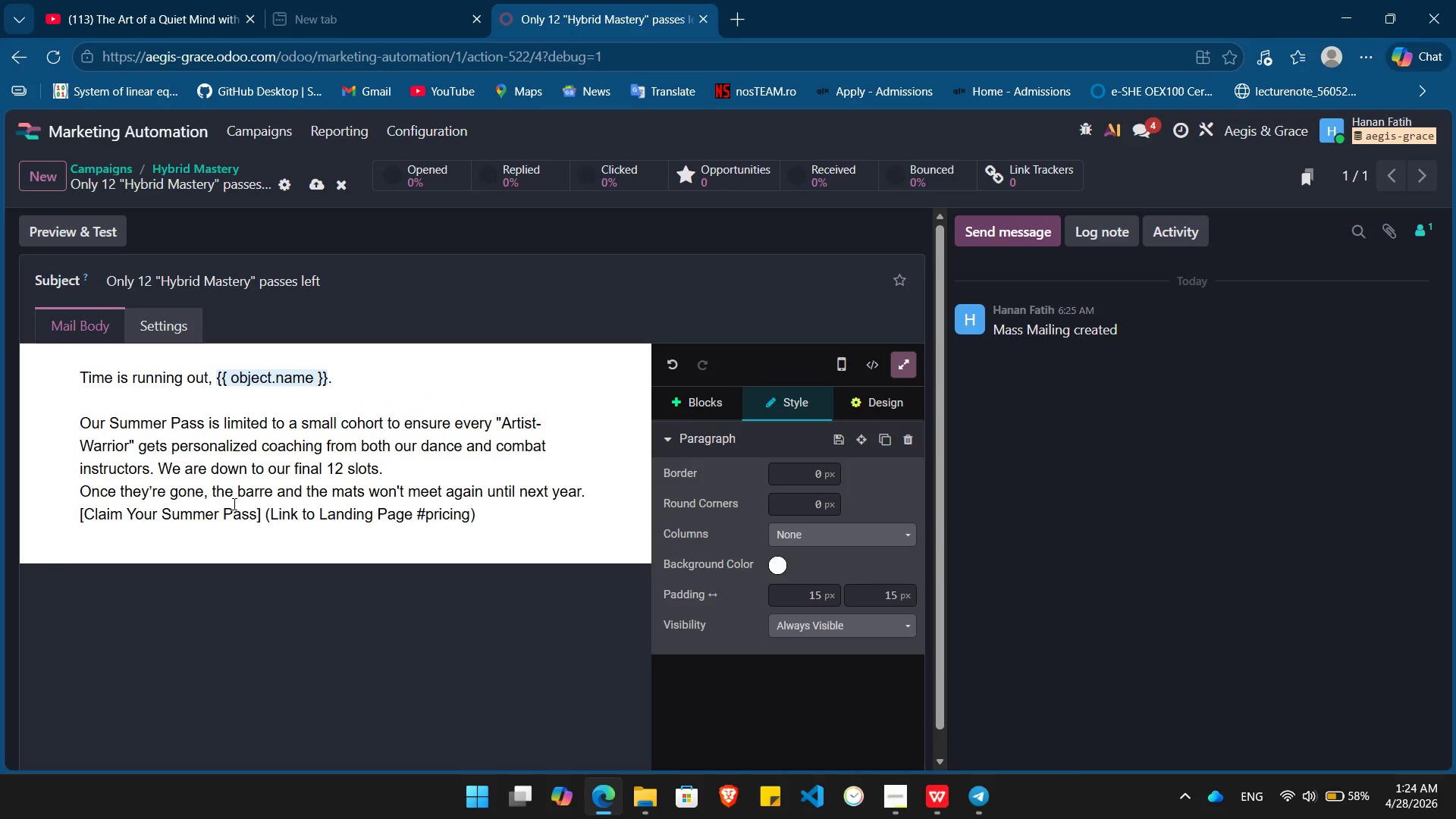 
key(Backspace)
 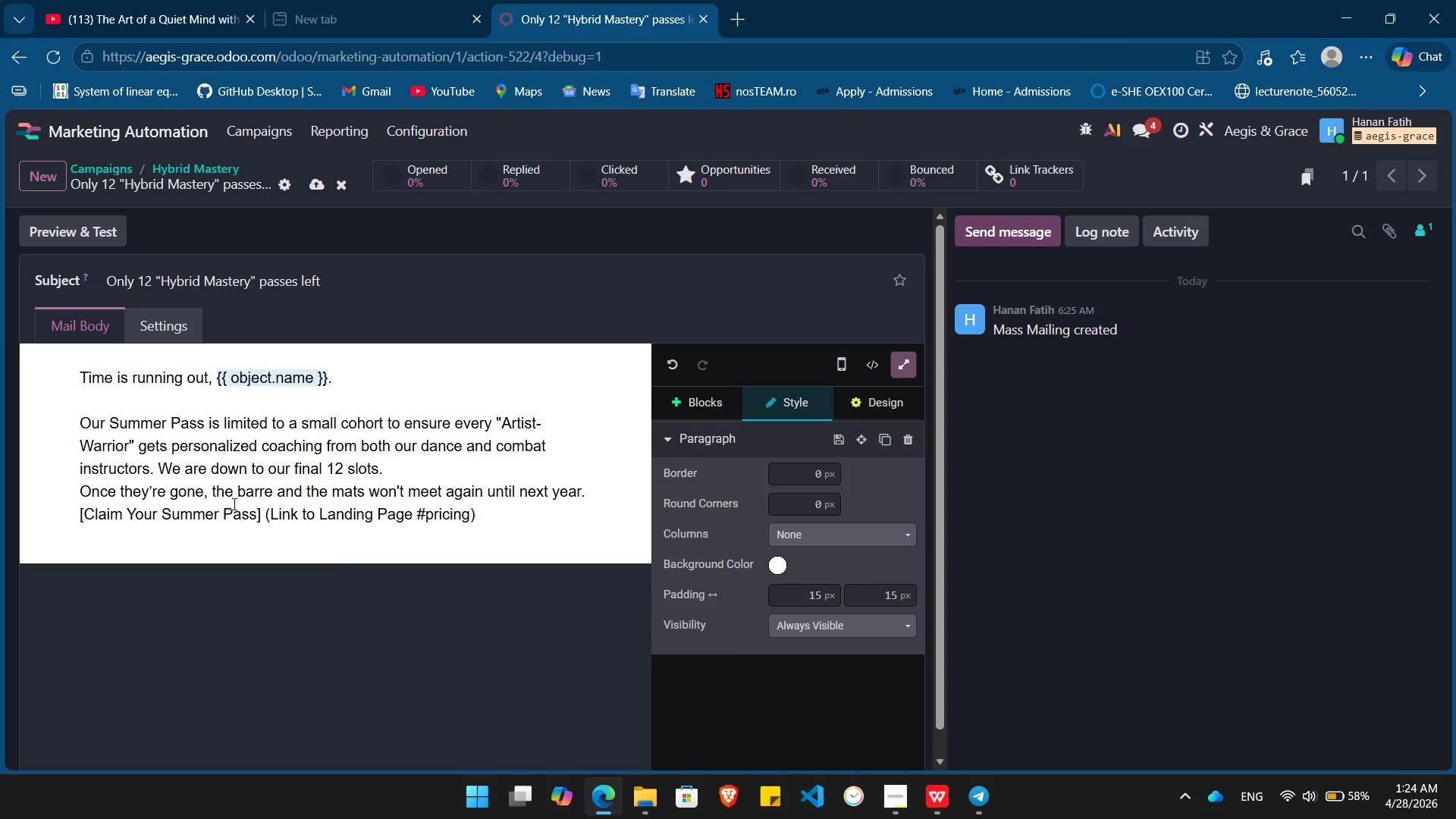 
key(Backspace)
 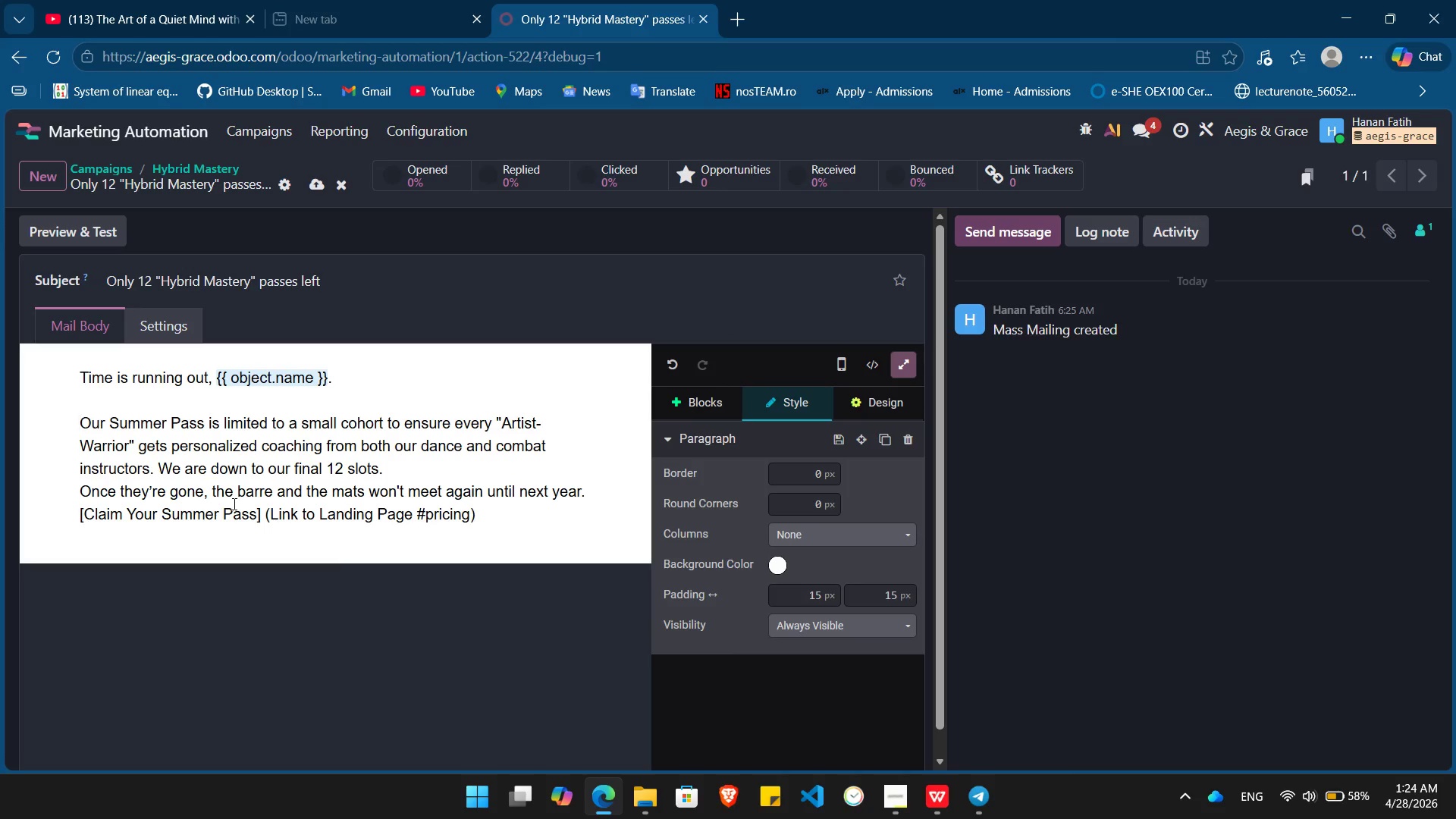 
key(Backspace)
 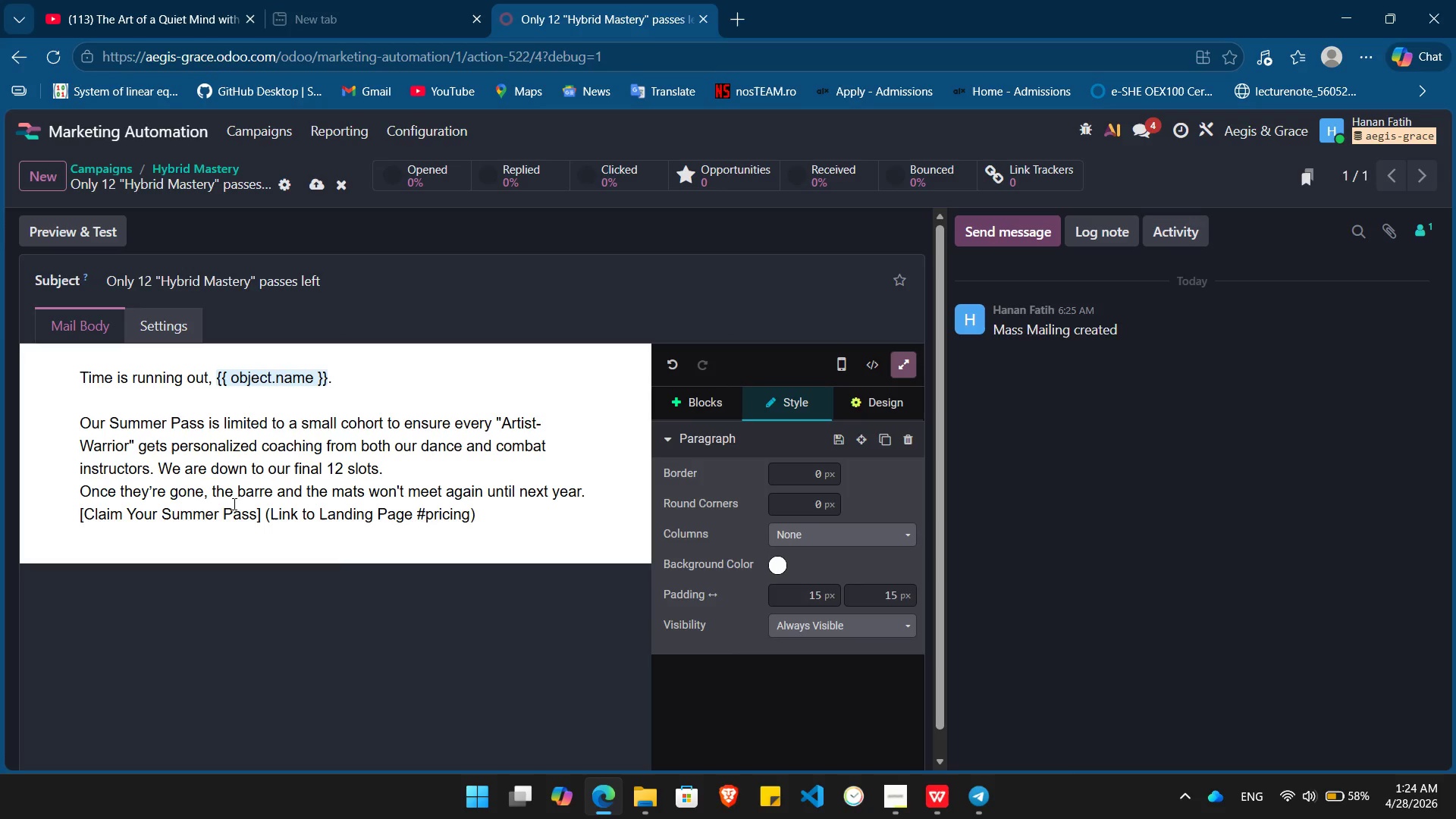 
key(ArrowUp)
 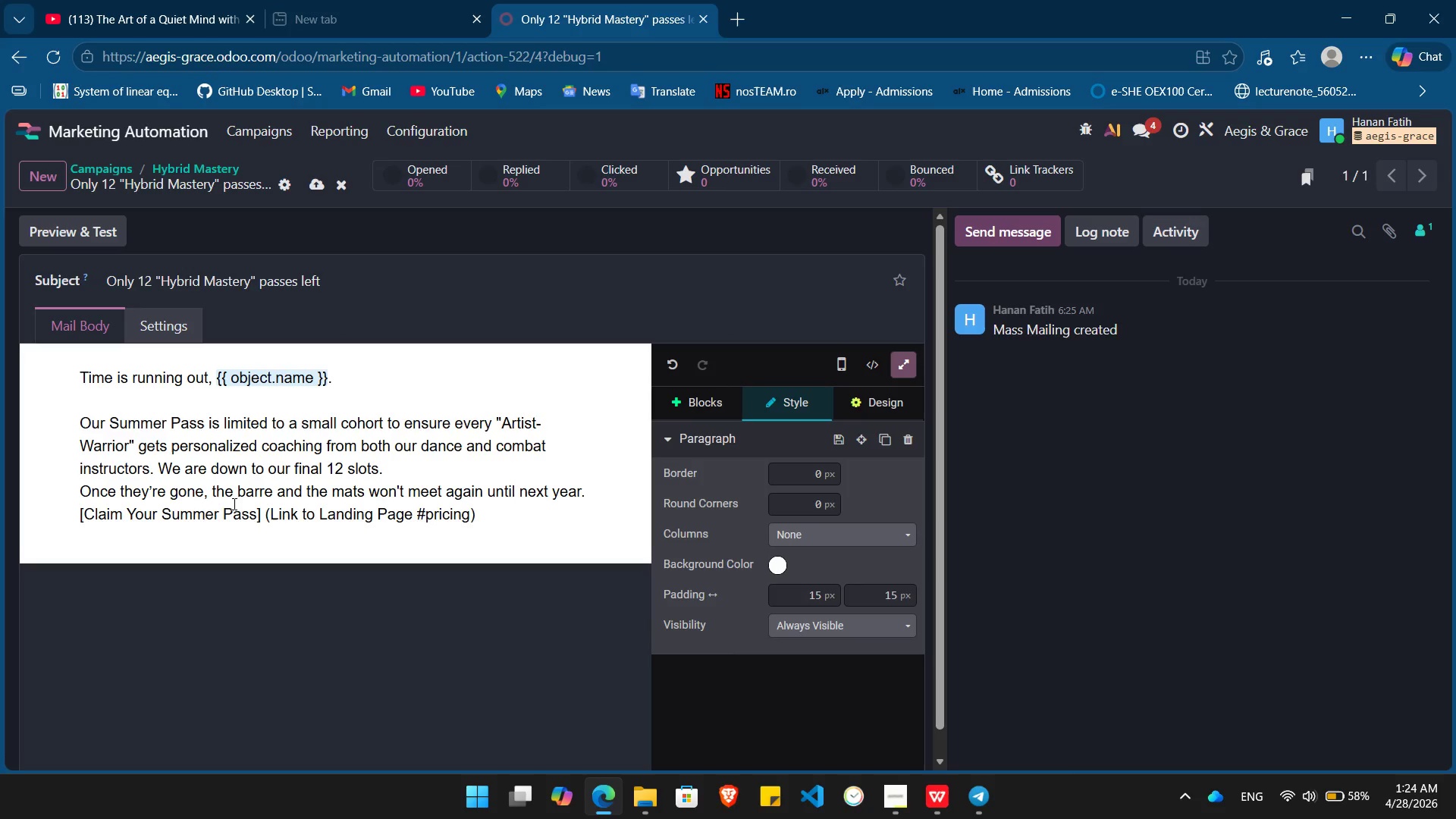 
key(Backspace)
 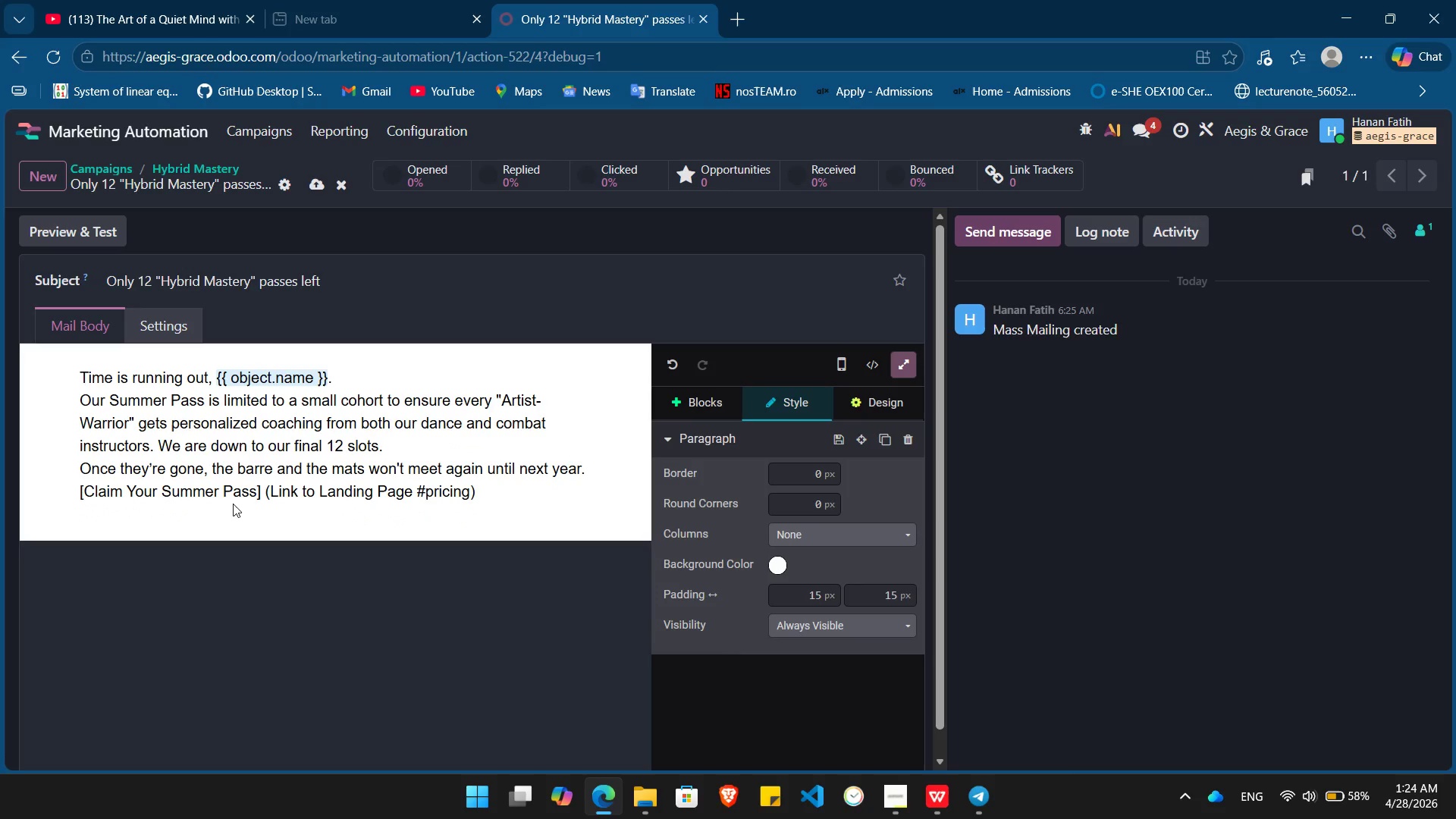 
key(ArrowDown)
 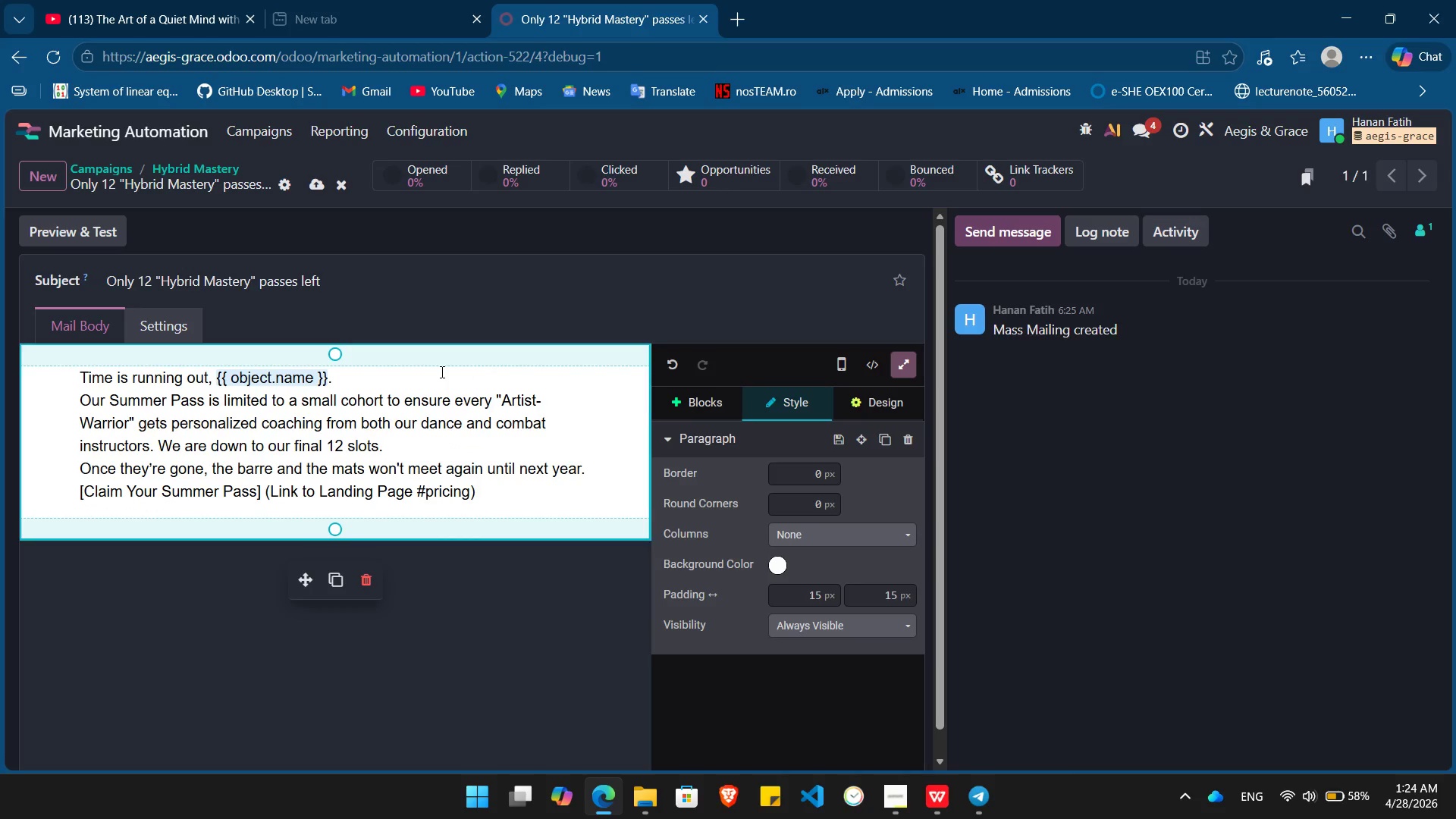 
key(ArrowUp)
 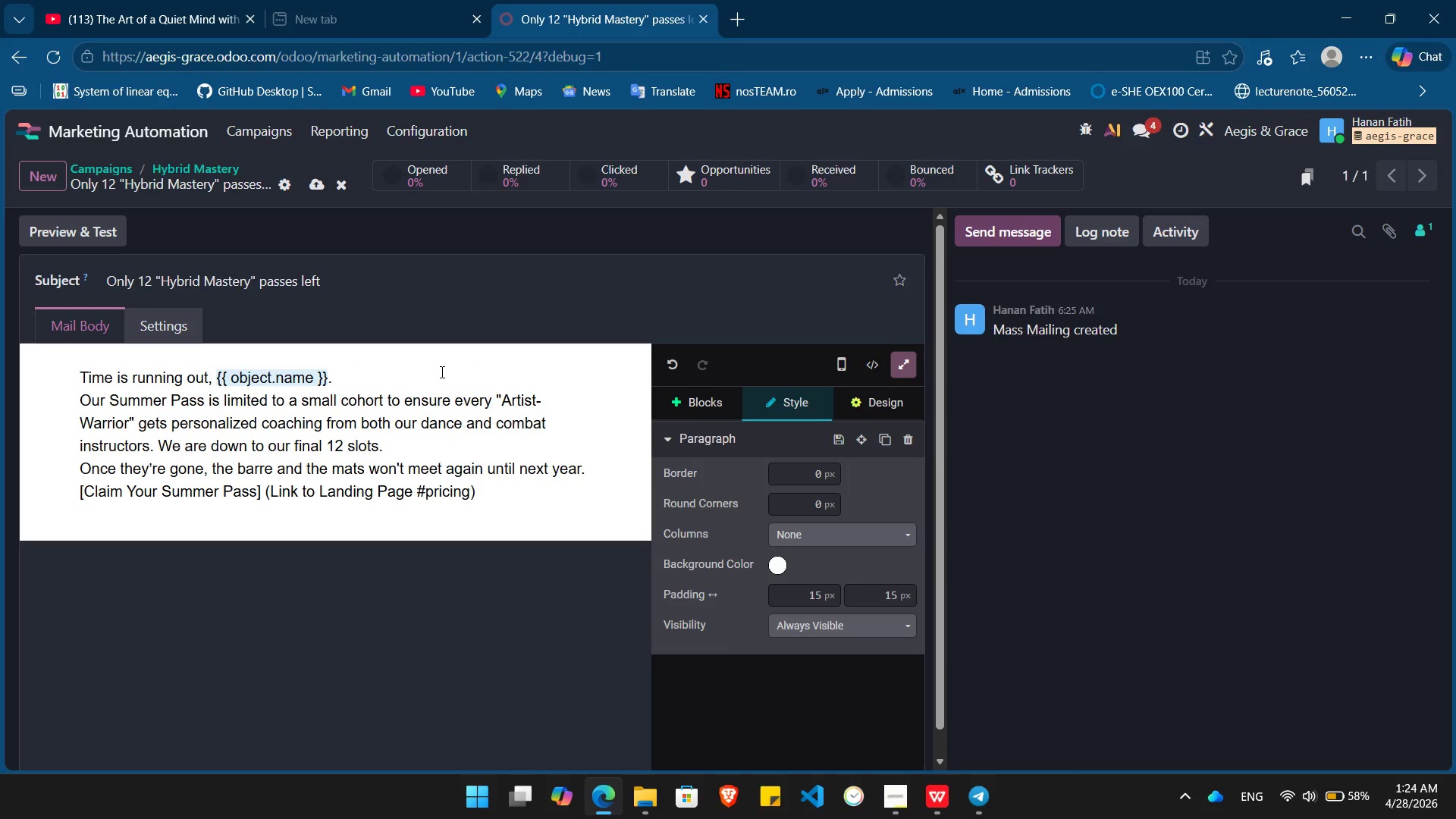 
key(Delete)
 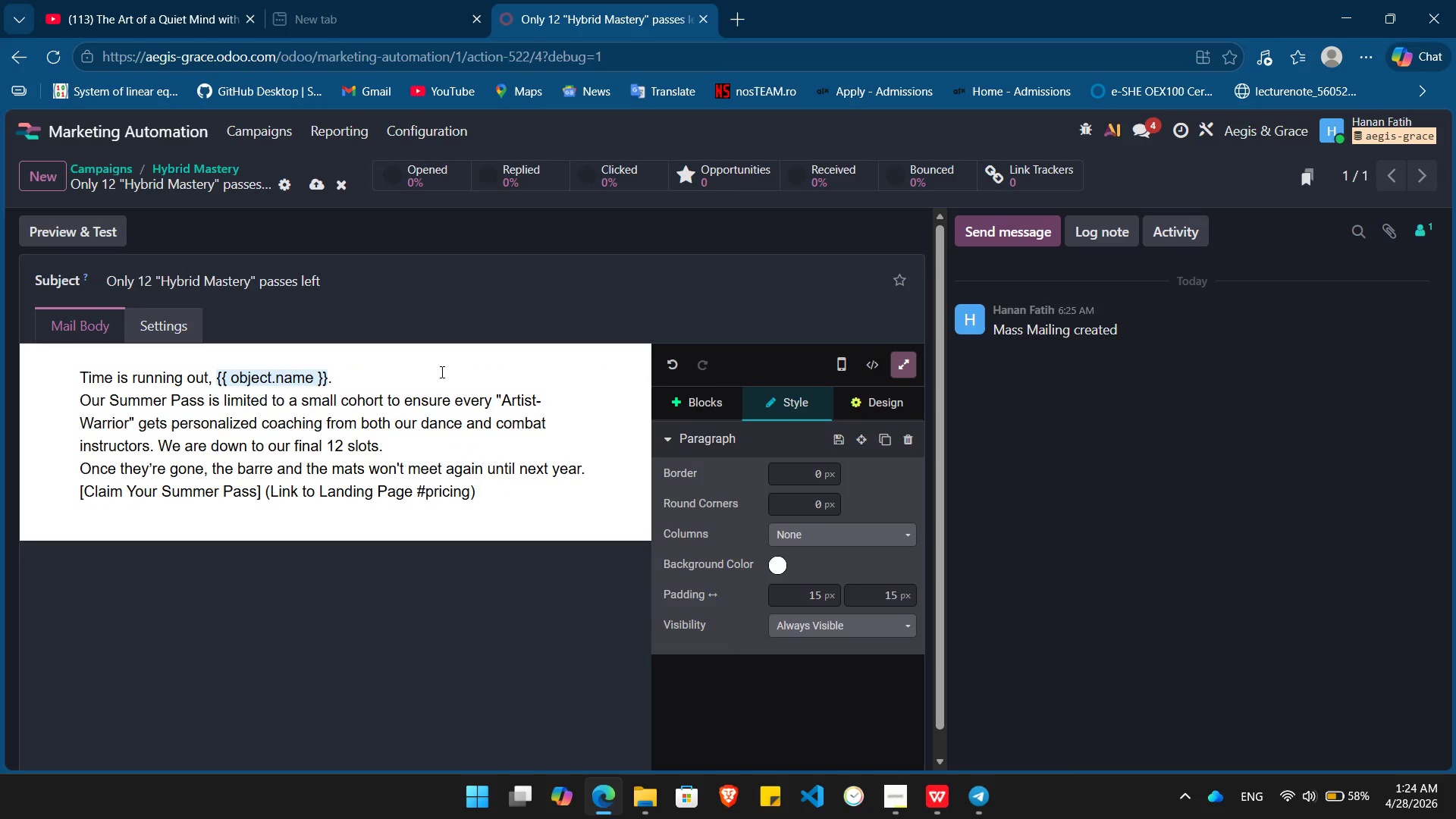 
hold_key(key=Delete, duration=0.5)
 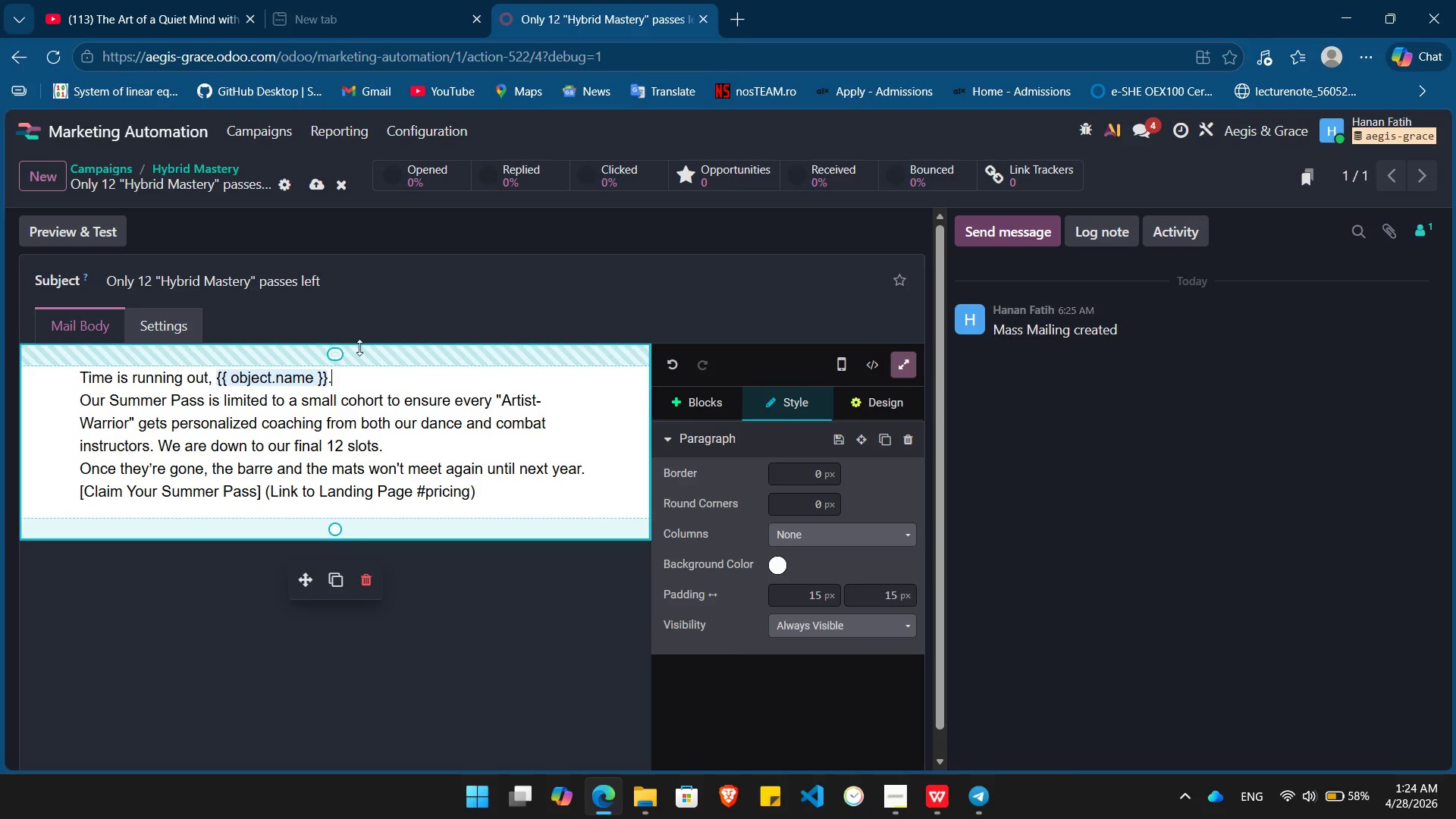 
key(Enter)
 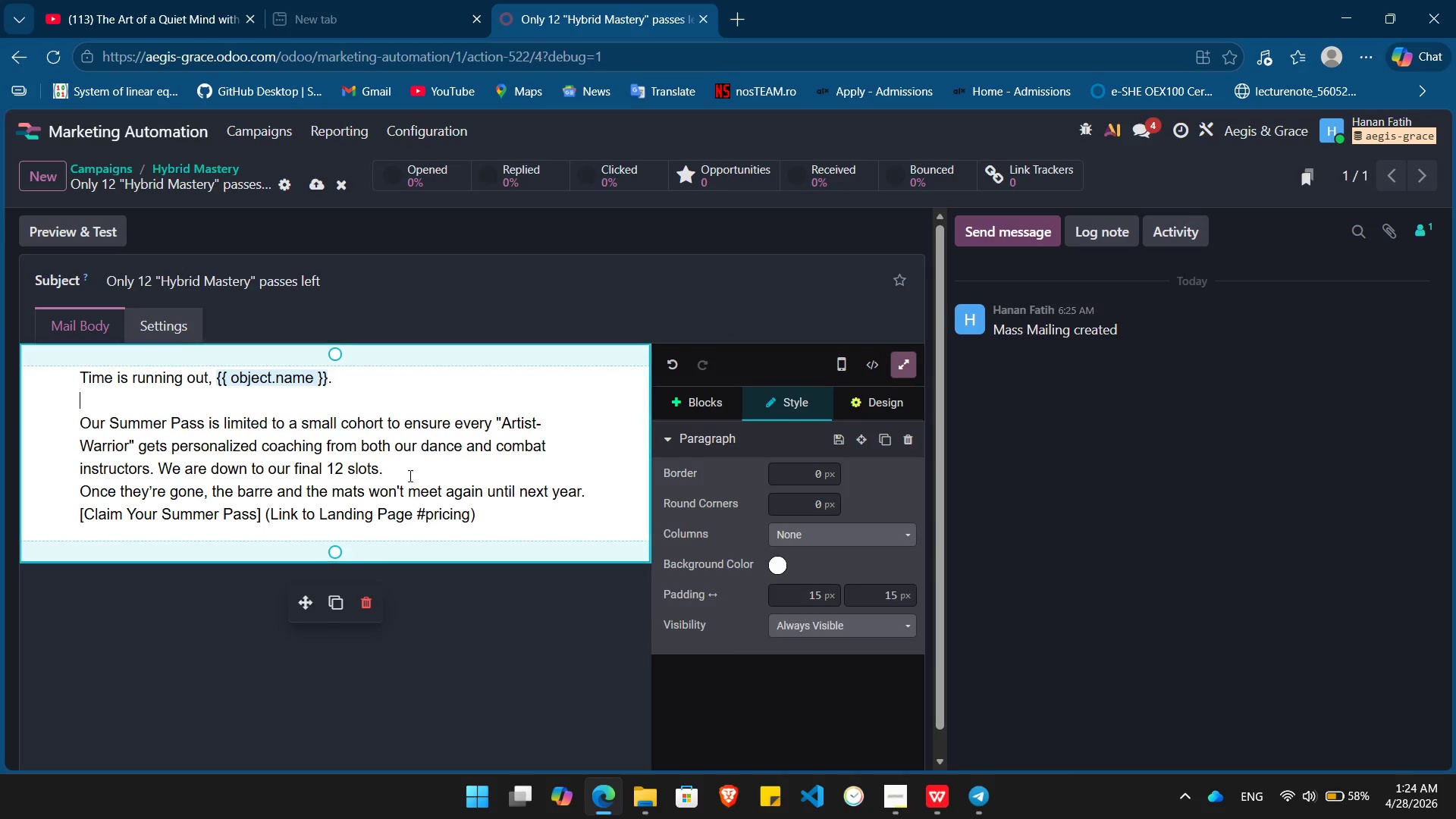 
left_click([407, 470])
 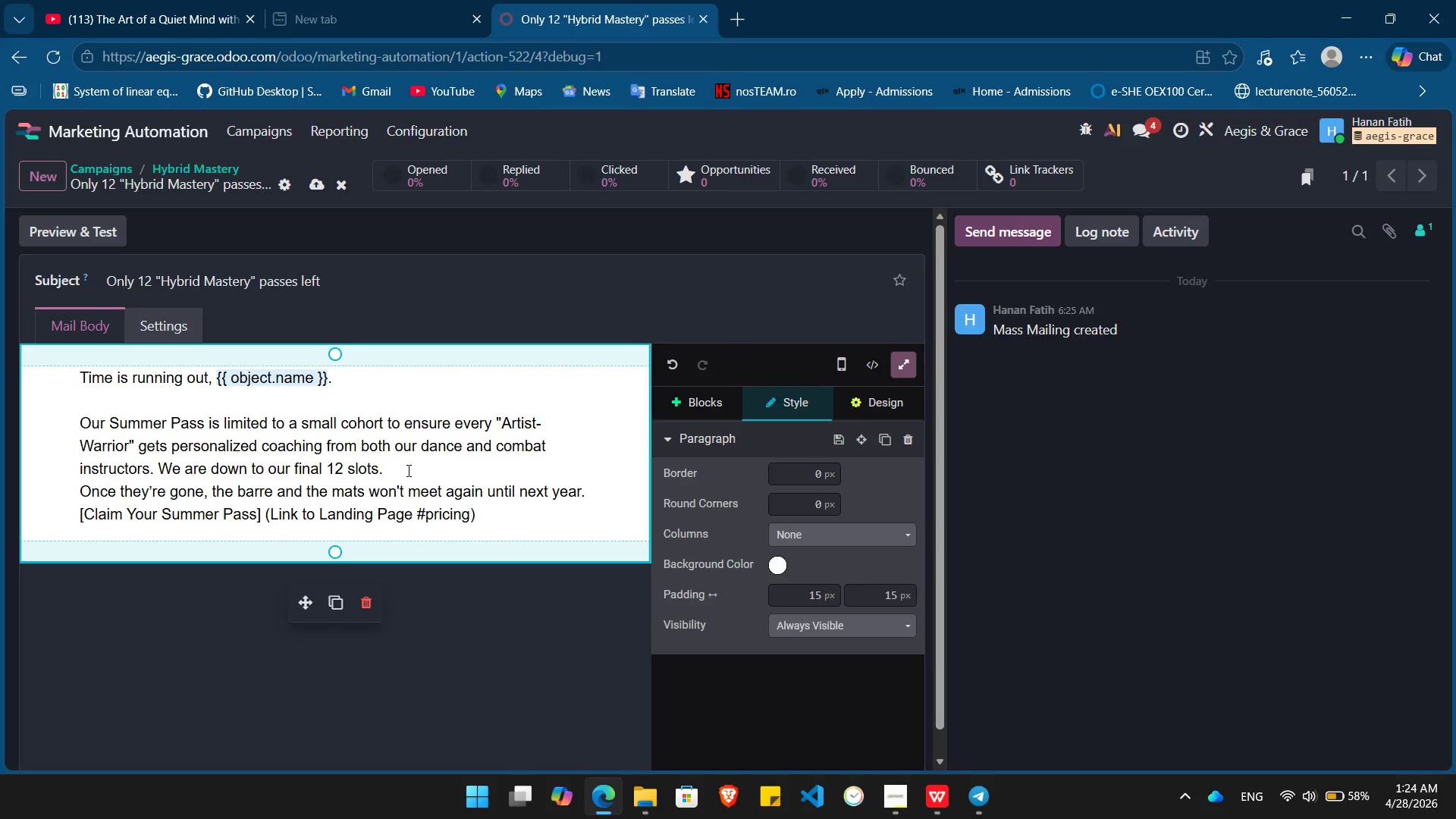 
key(Enter)
 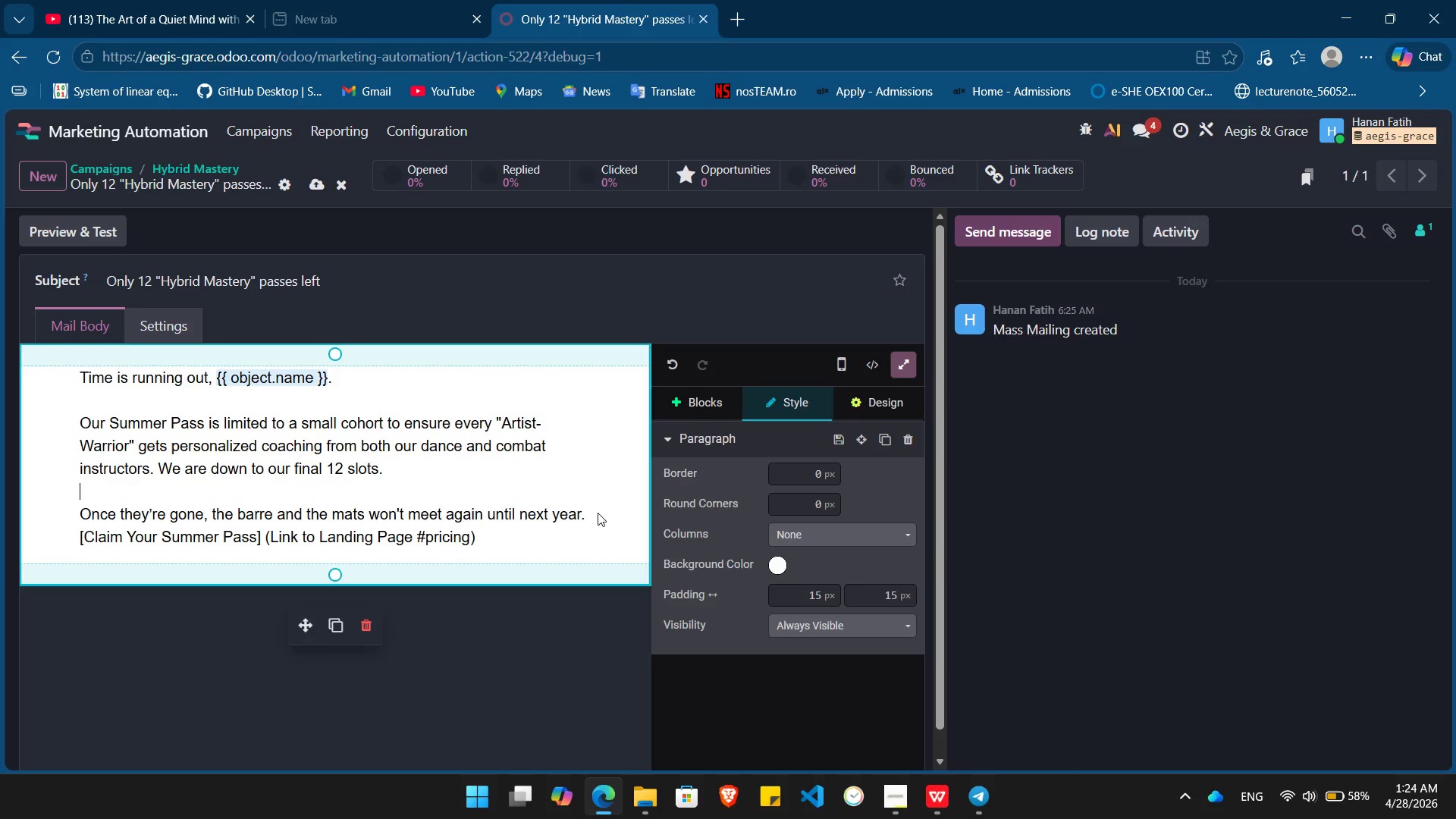 
left_click([584, 511])
 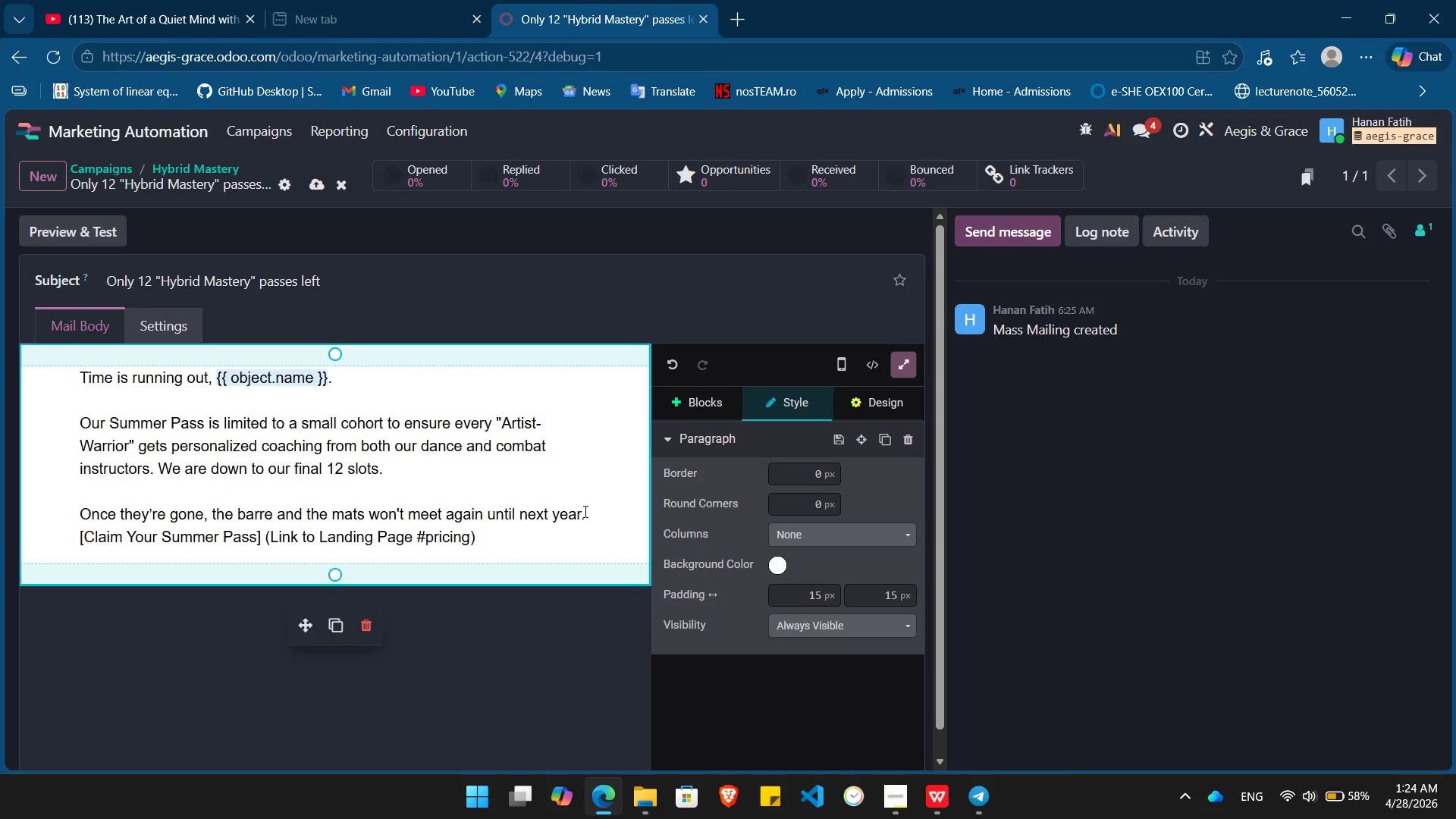 
key(Enter)
 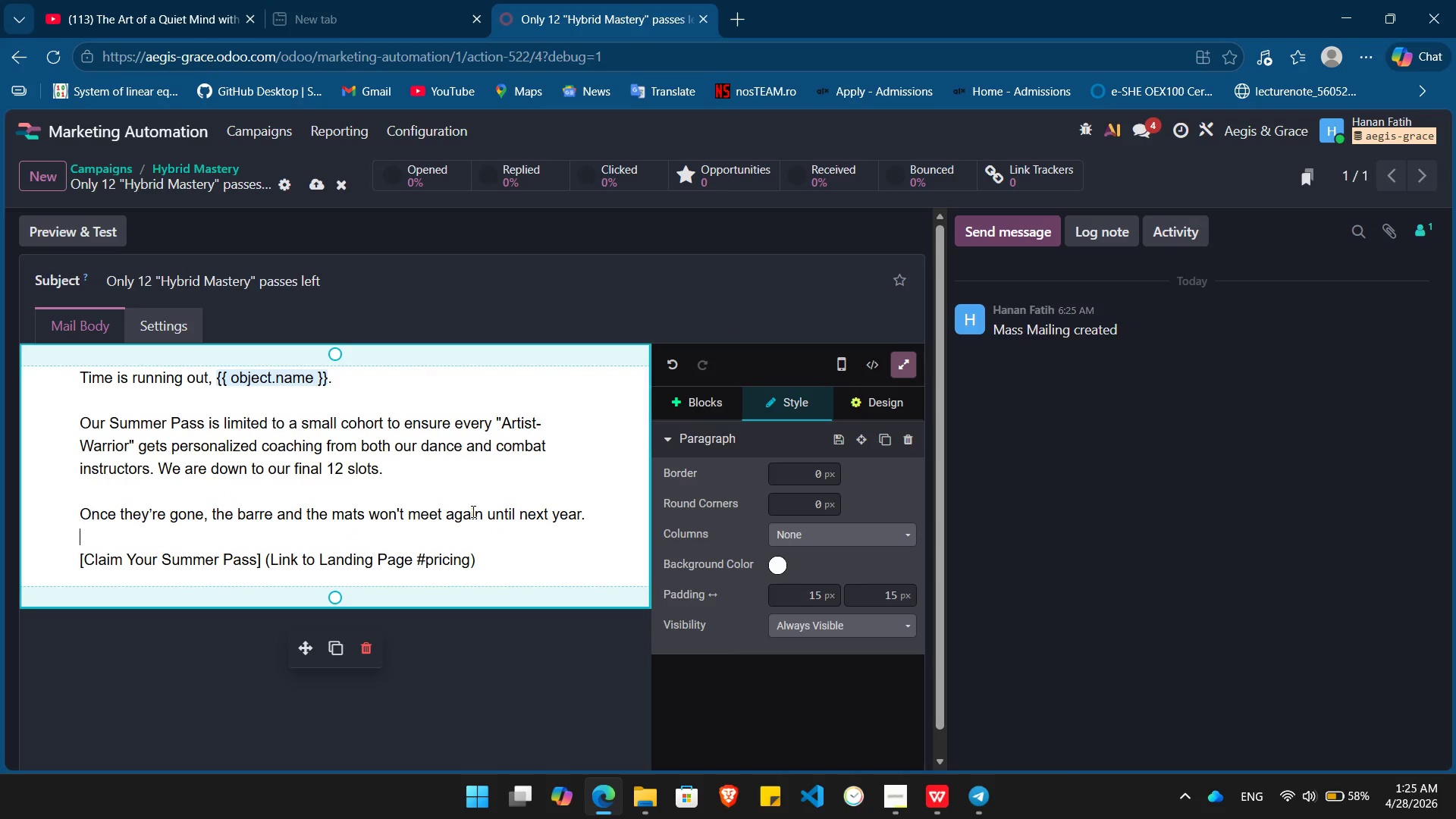 
type(/butt)
 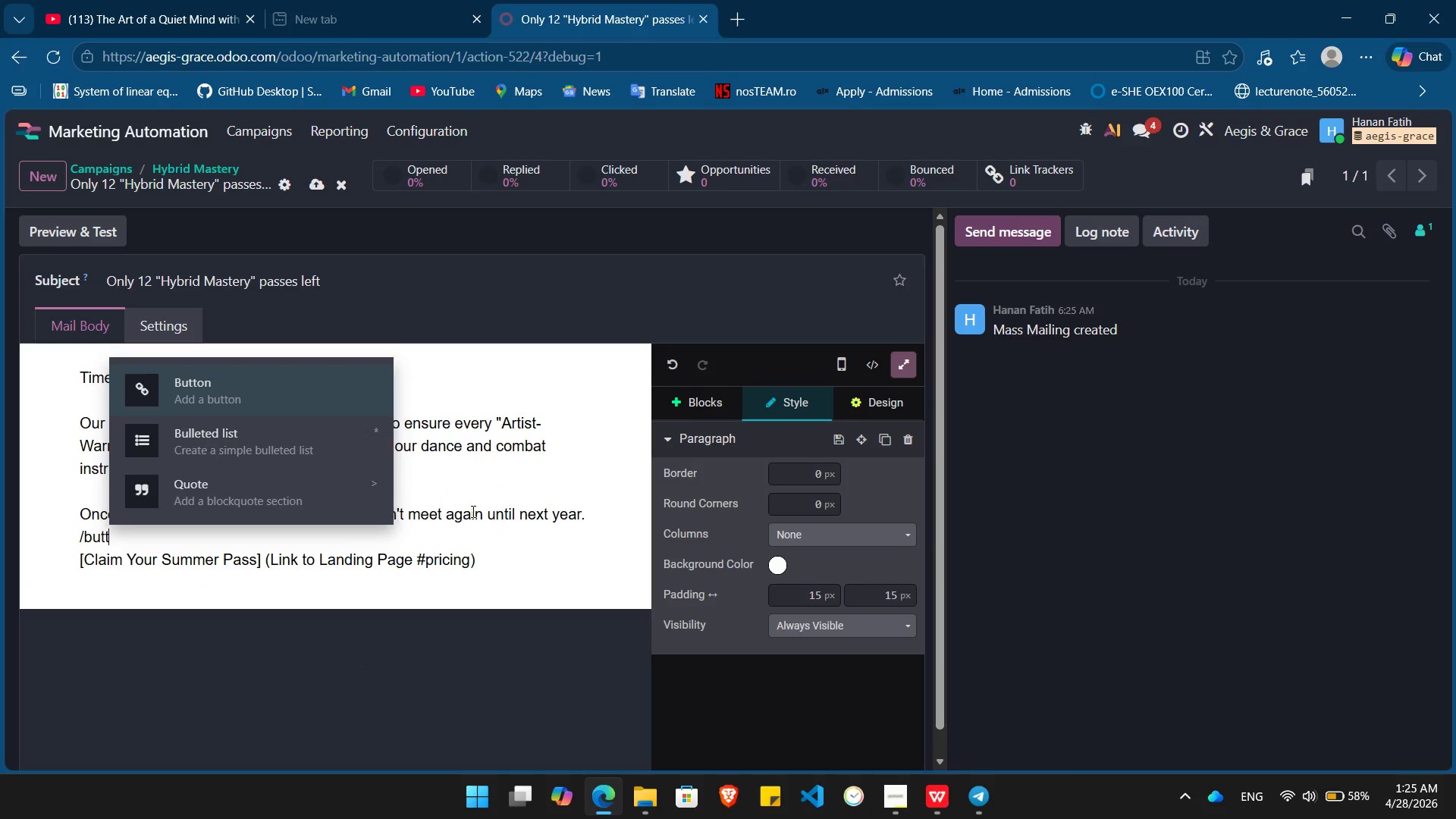 
key(Enter)
 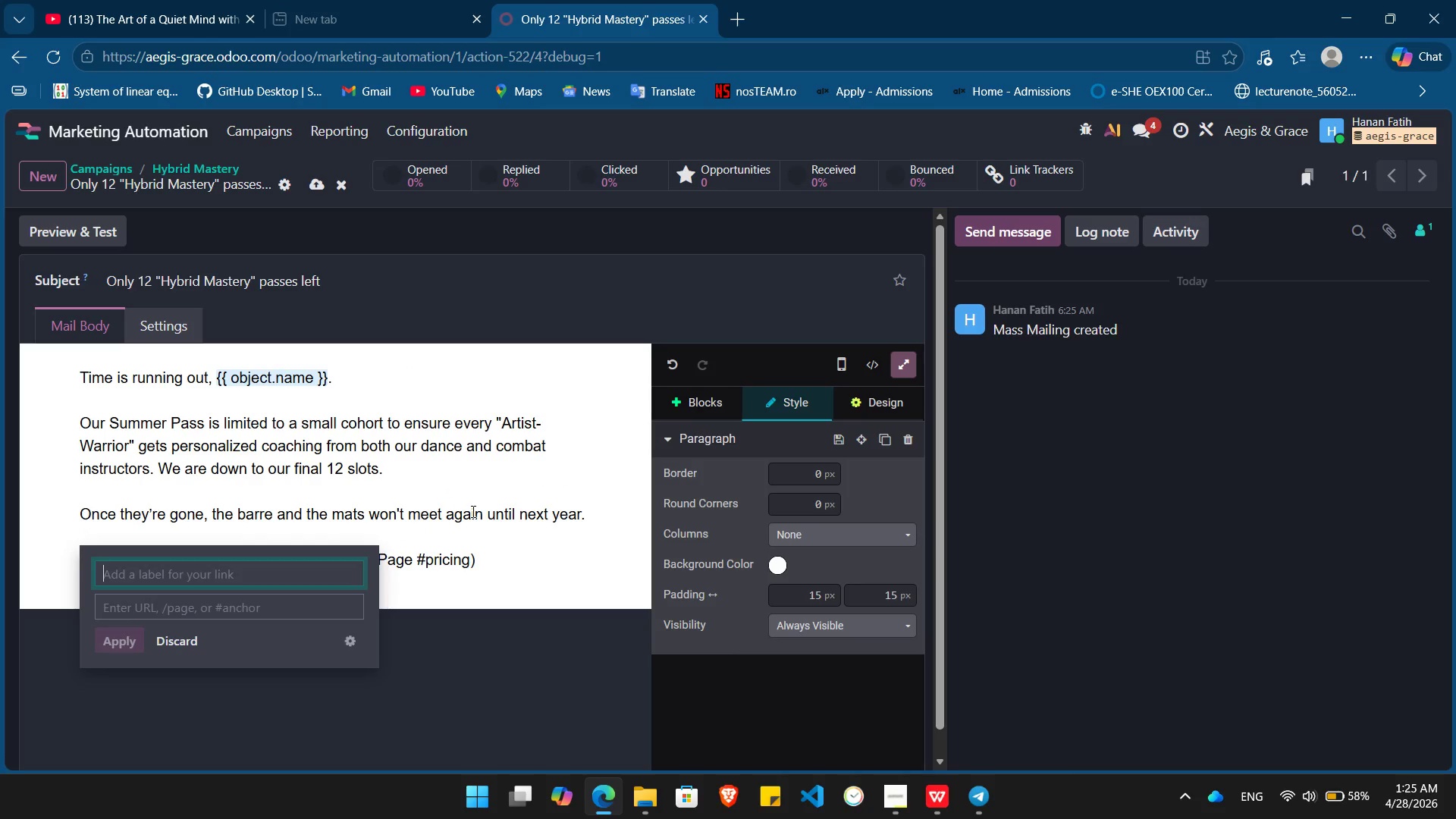 
type(Claim Your Spot)
key(Tab)
 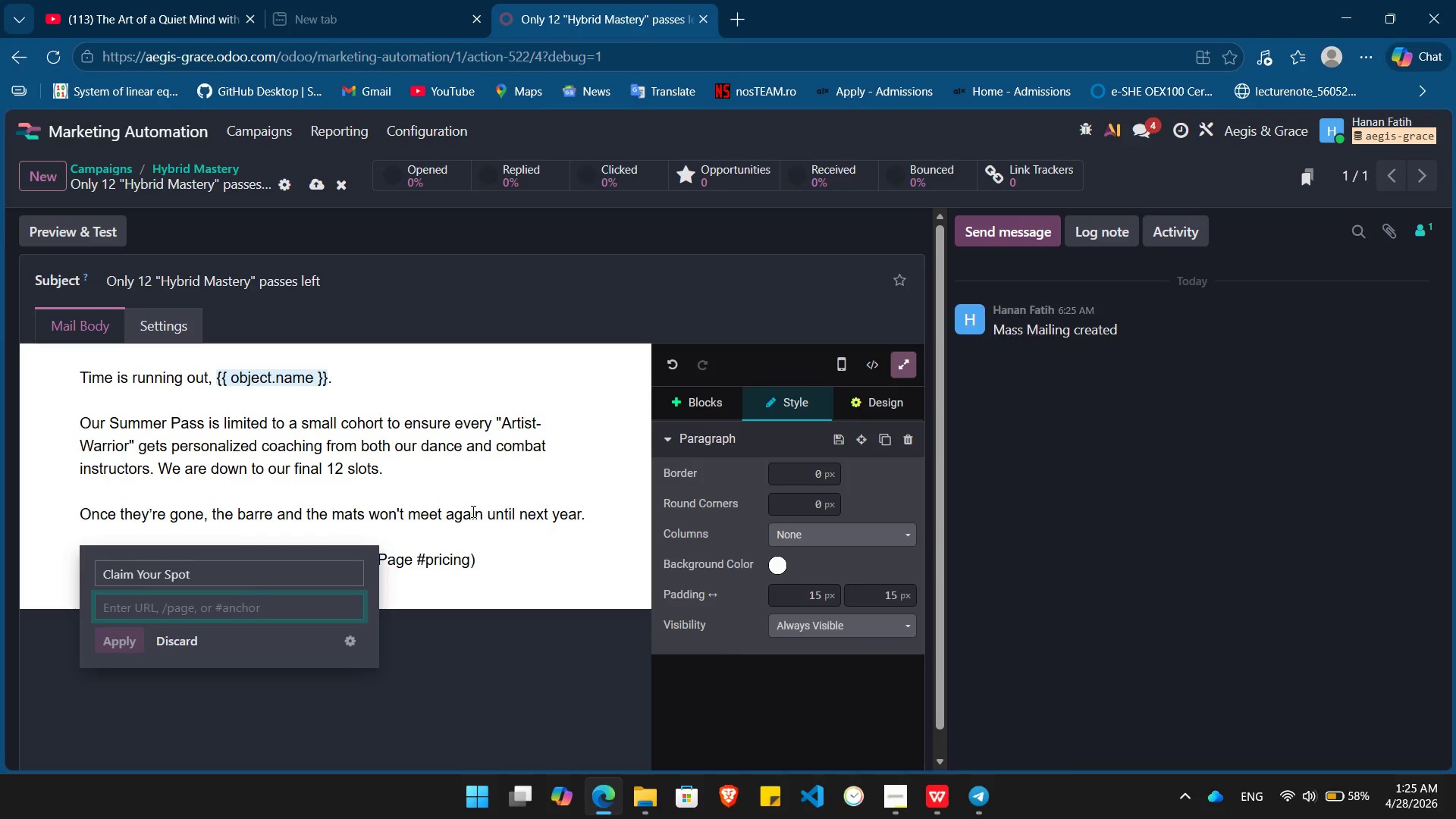 
key(Meta+V)
 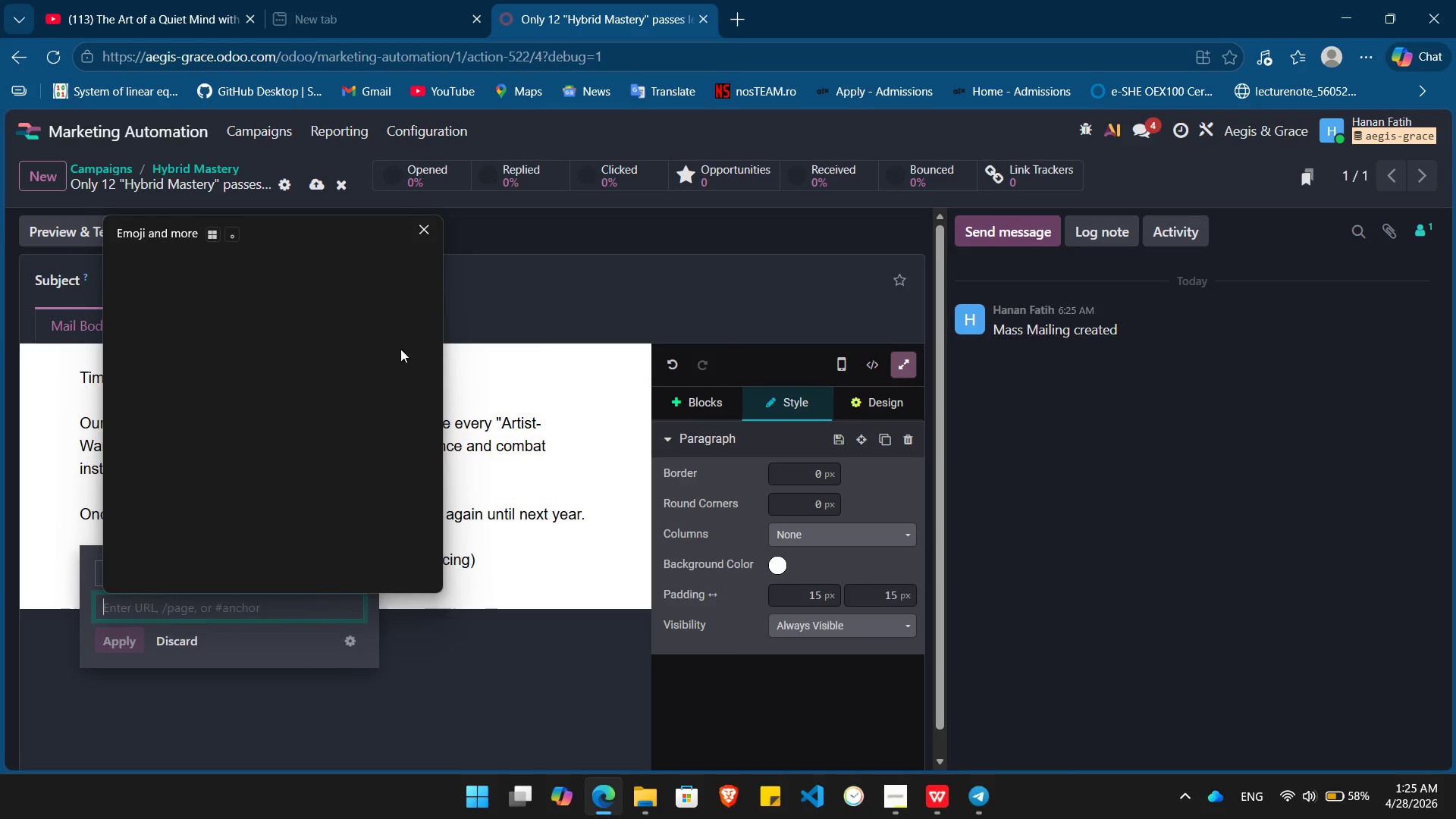 
mouse_move([288, 441])
 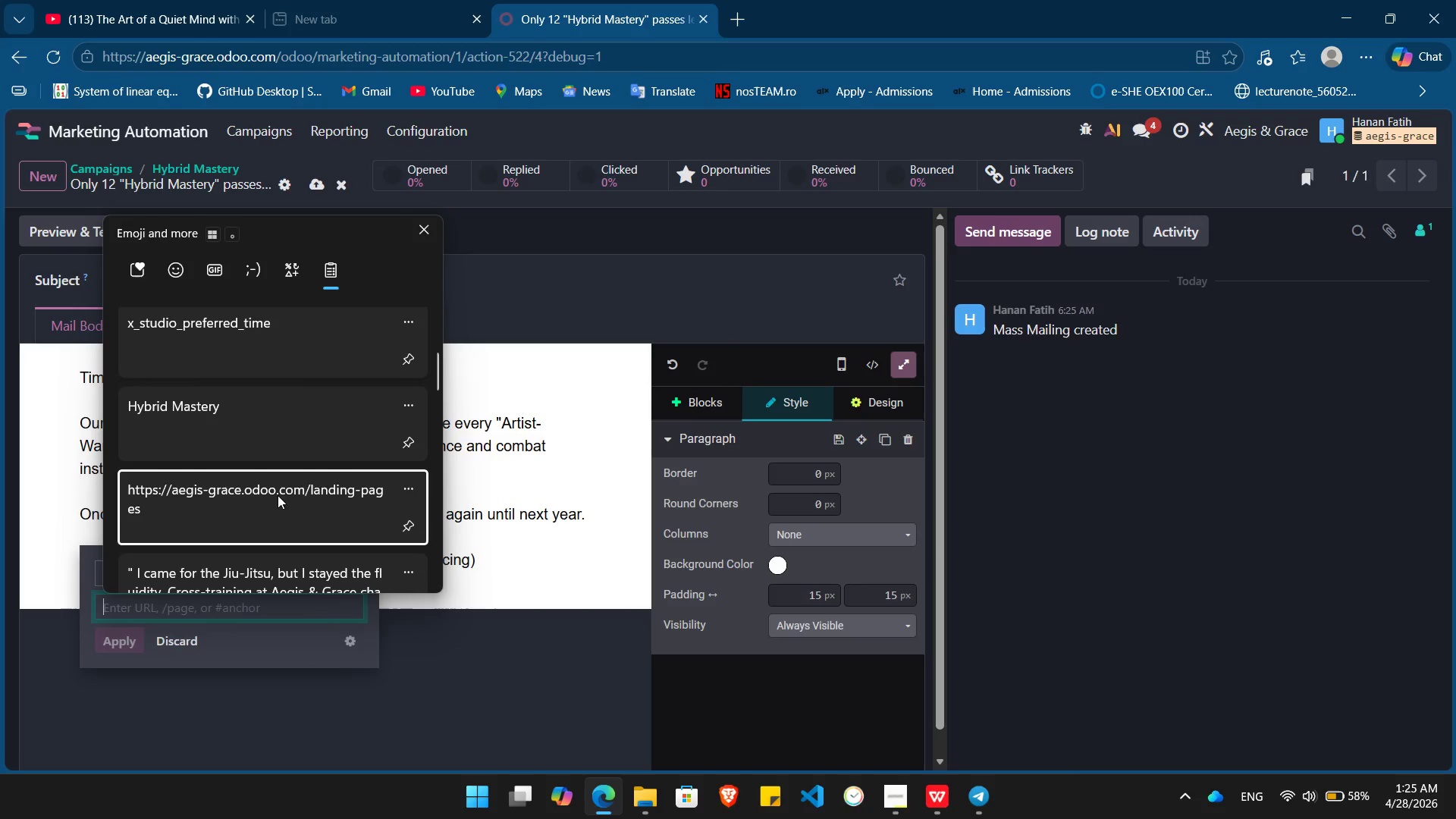 
left_click([278, 495])
 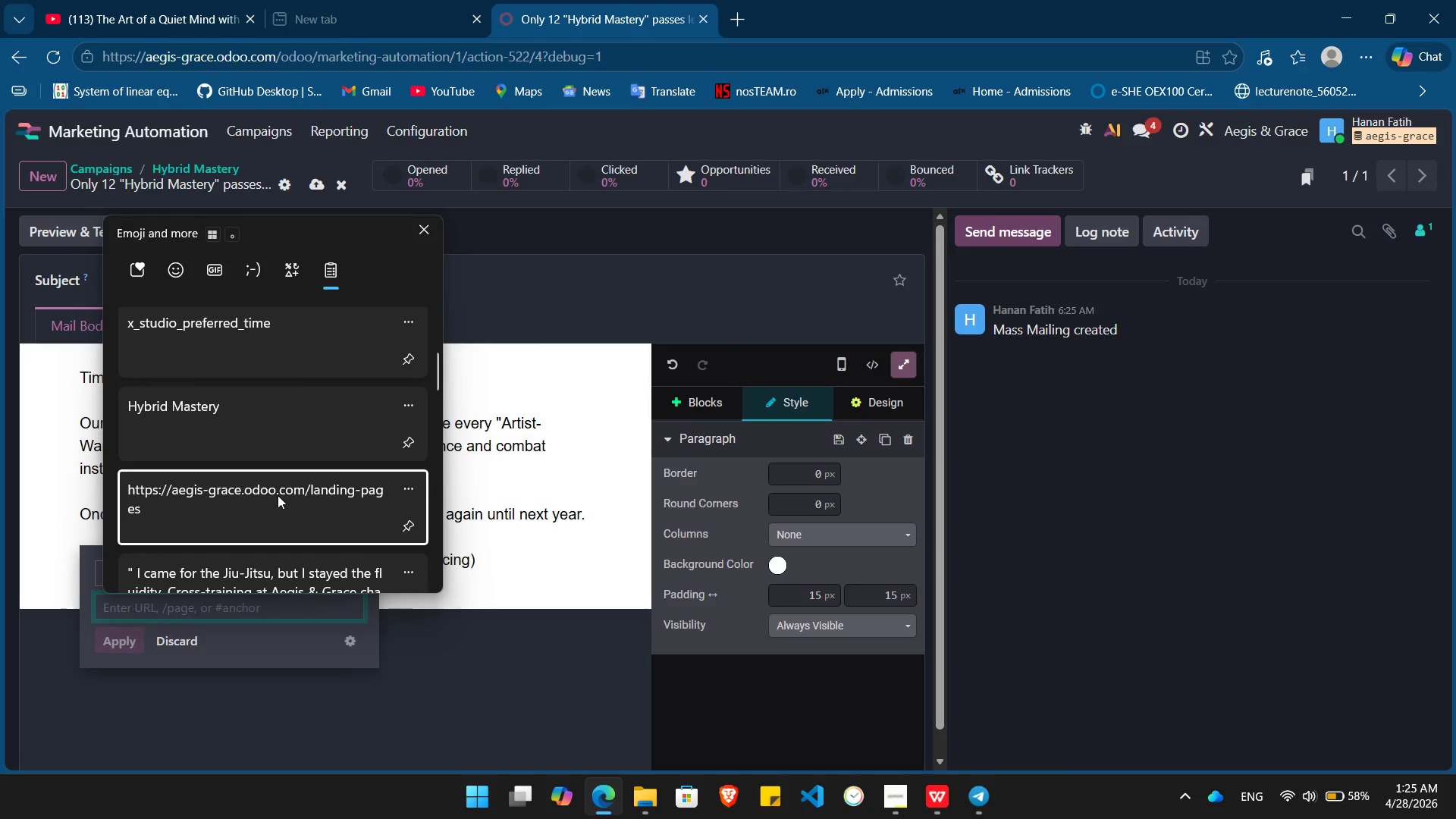 
key(Control+ControlLeft)
 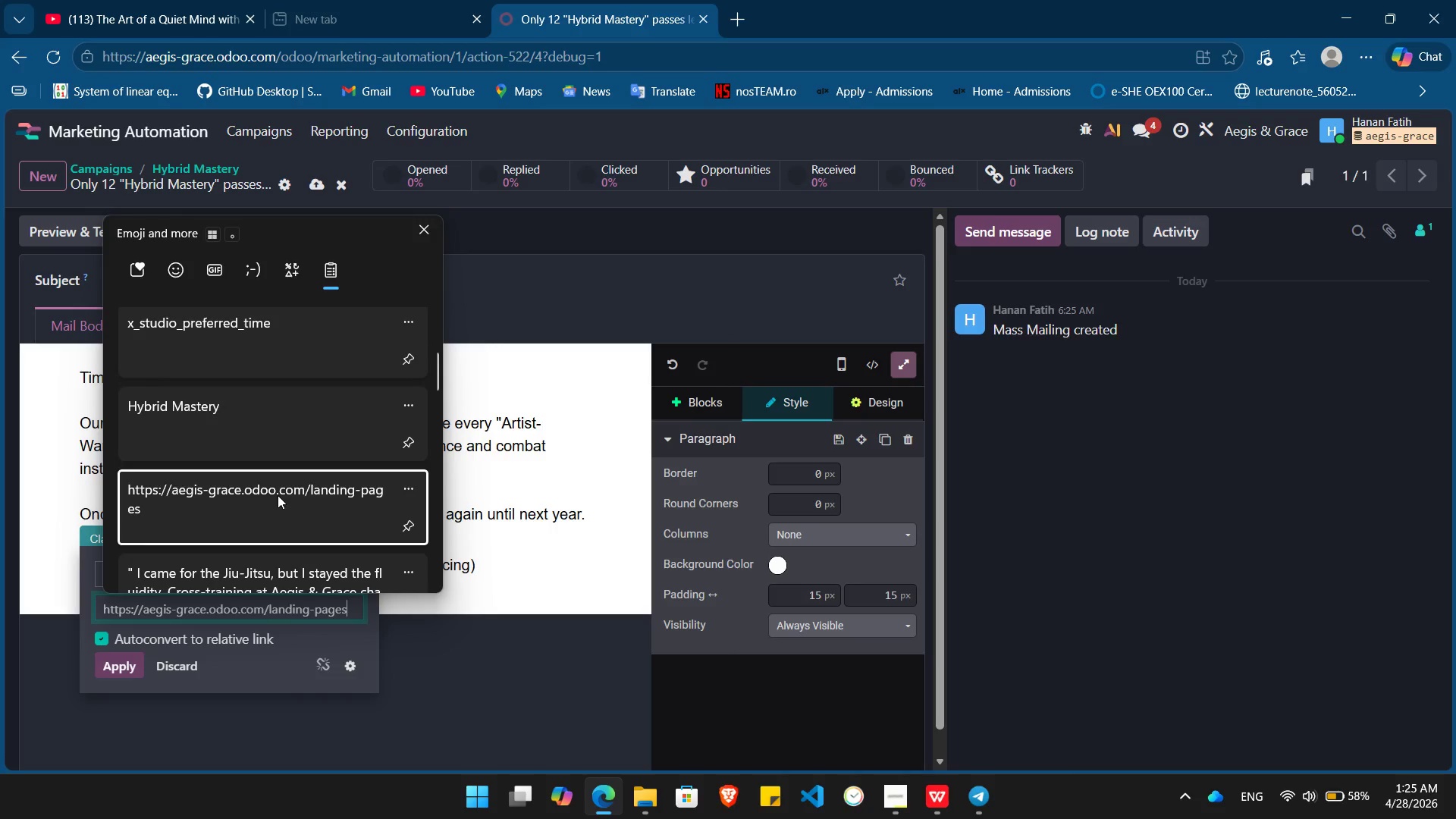 
left_click([117, 661])
 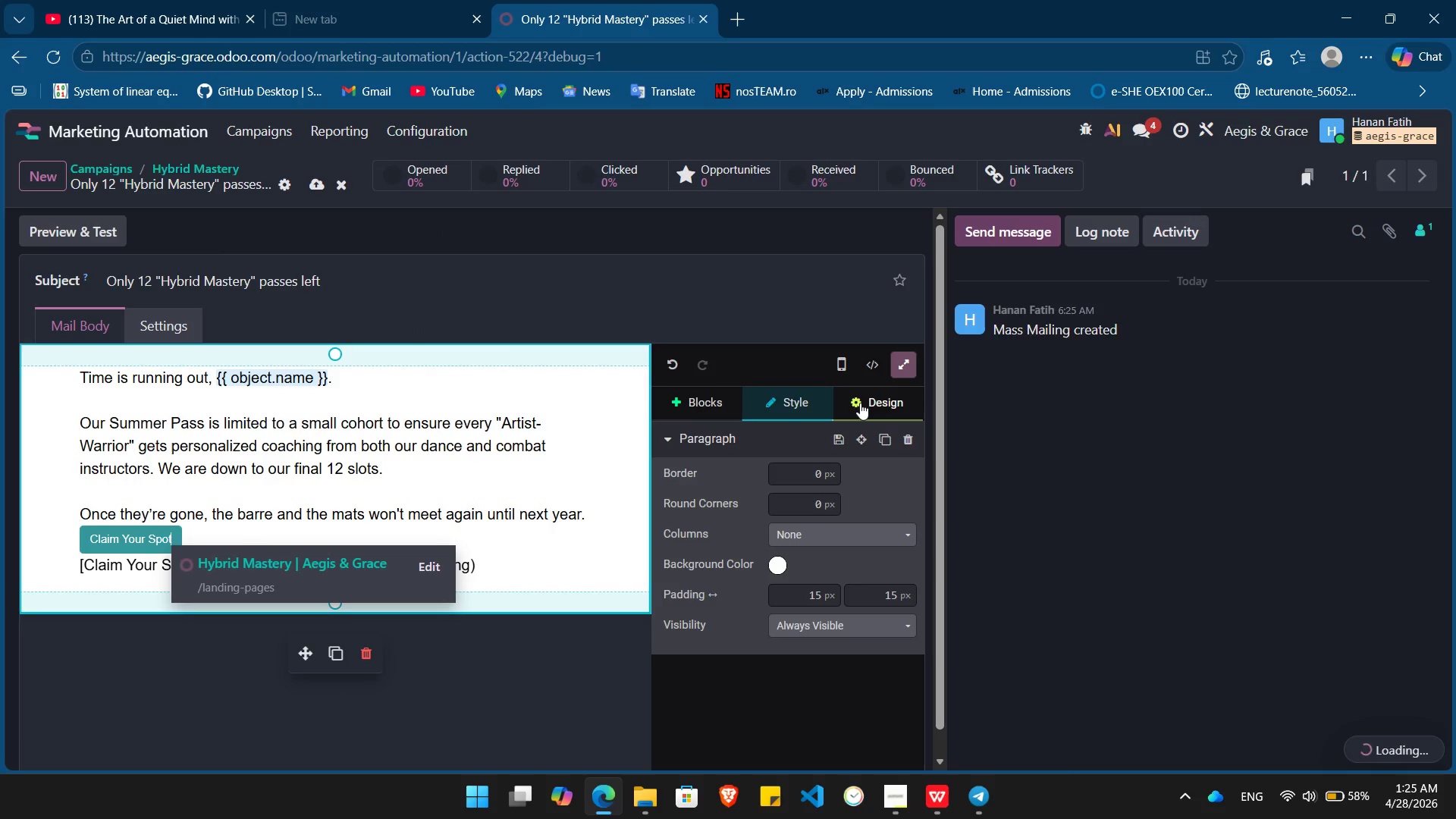 
left_click([862, 408])
 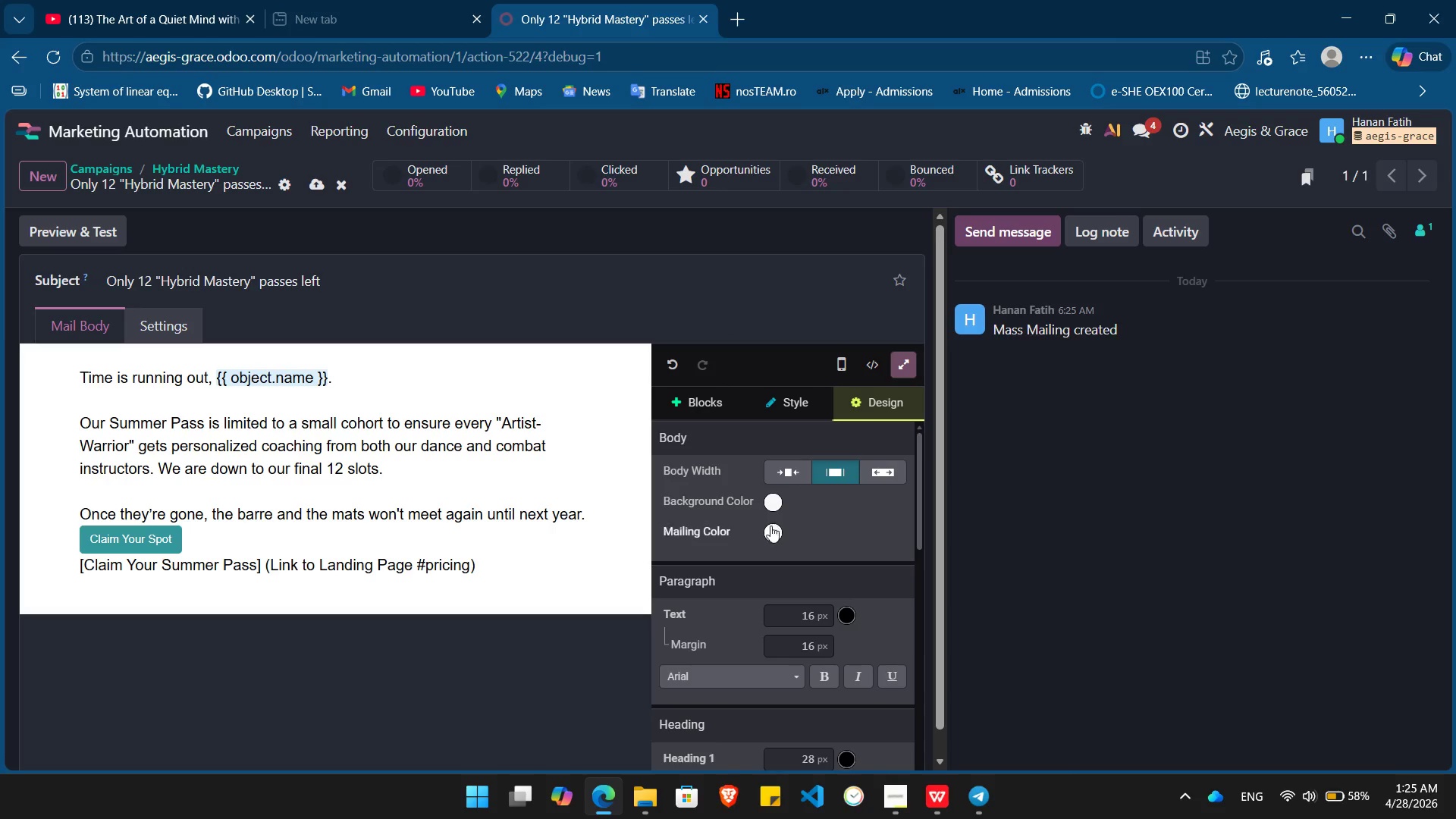 
left_click([770, 530])
 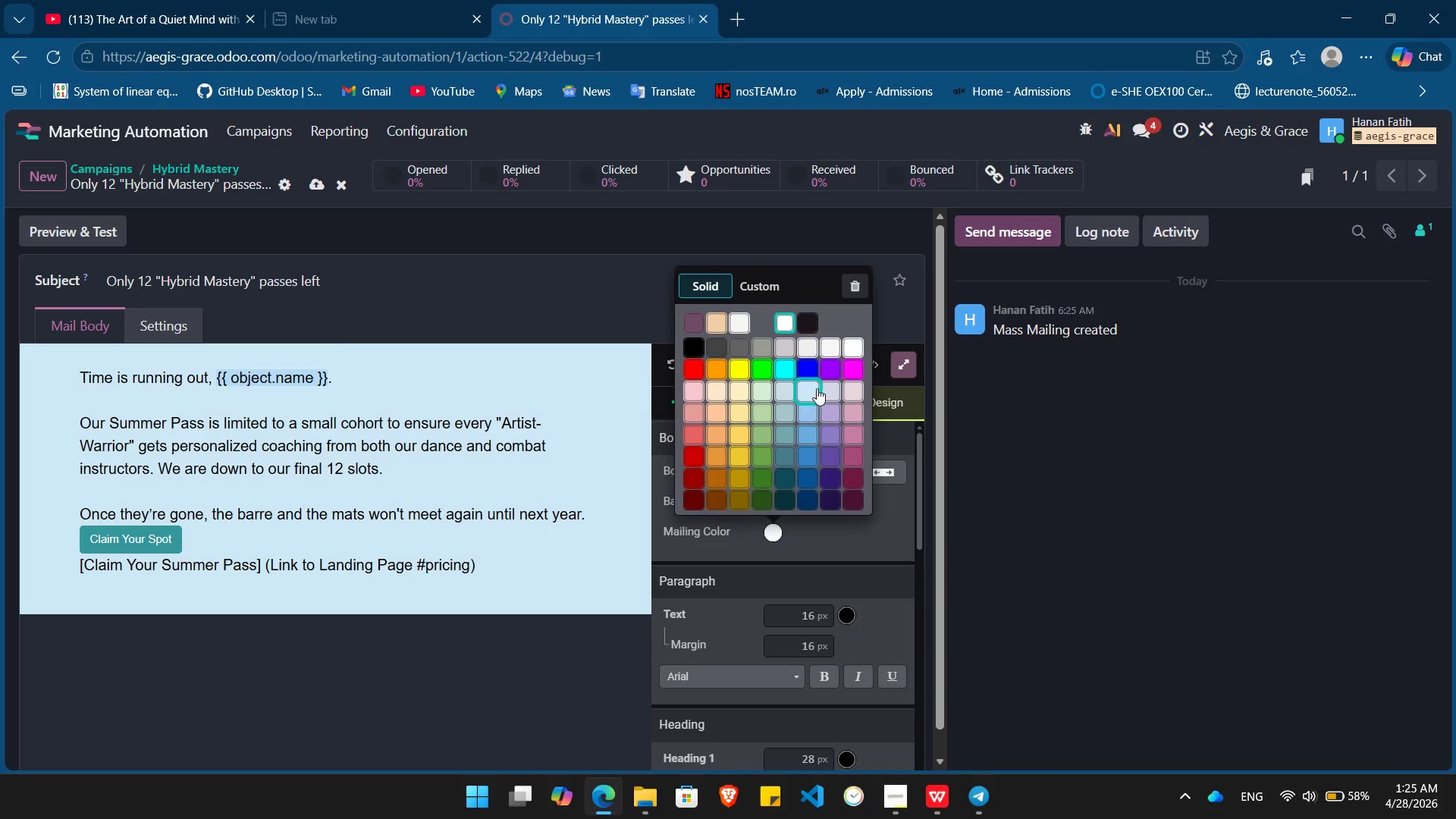 
left_click([827, 388])
 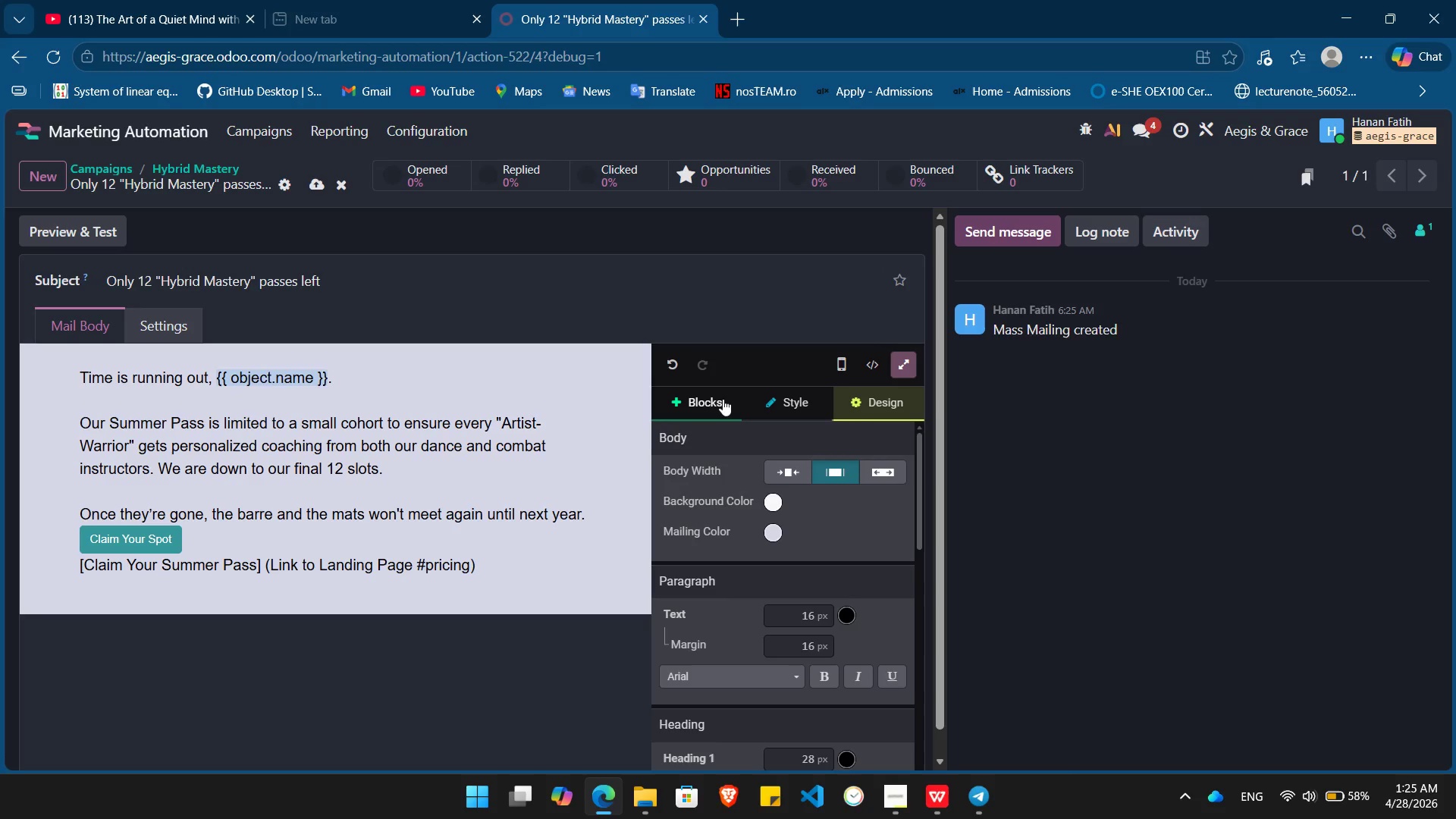 
left_click([723, 399])
 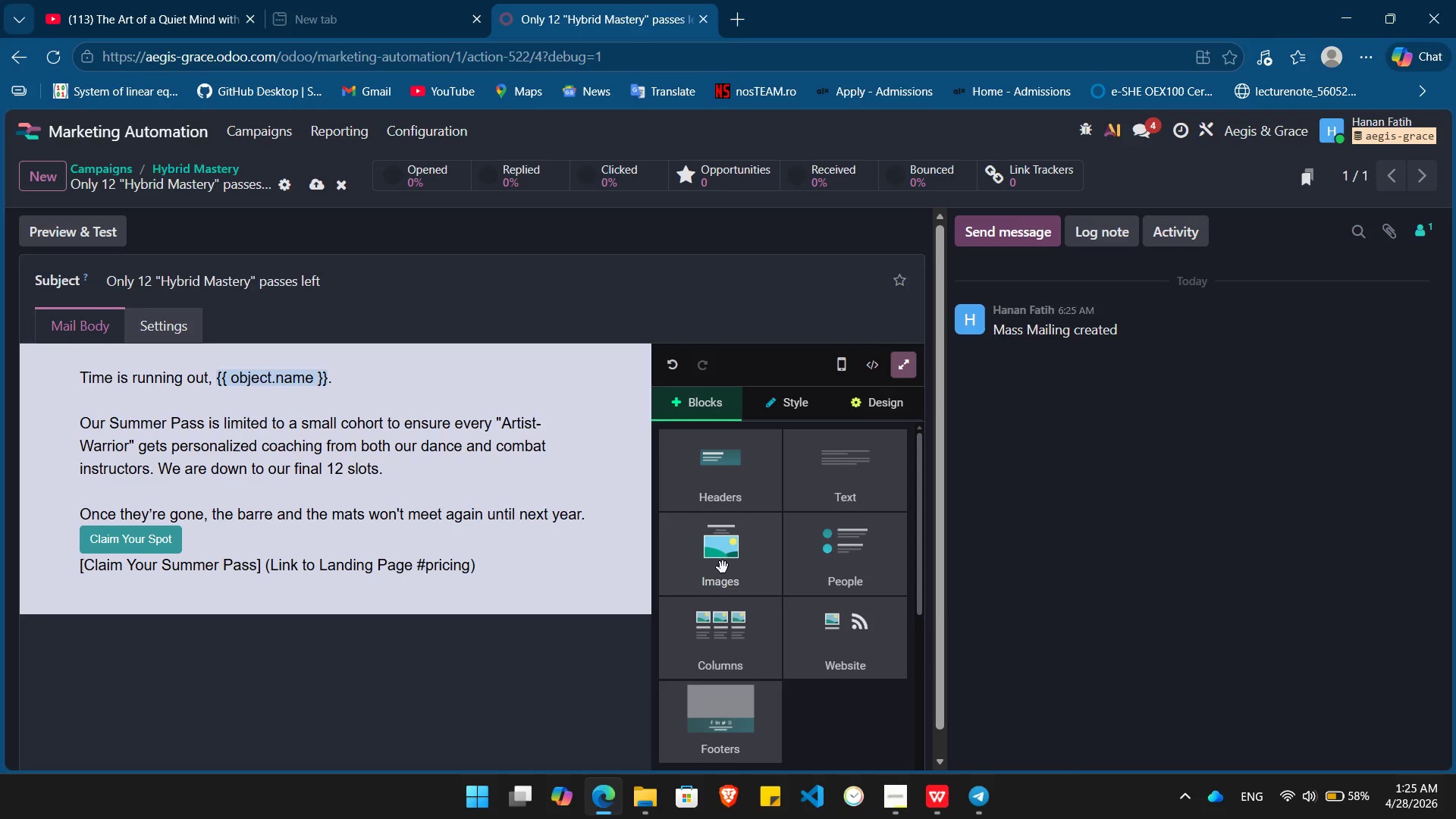 
left_click_drag(start_coordinate=[723, 567], to_coordinate=[379, 356])
 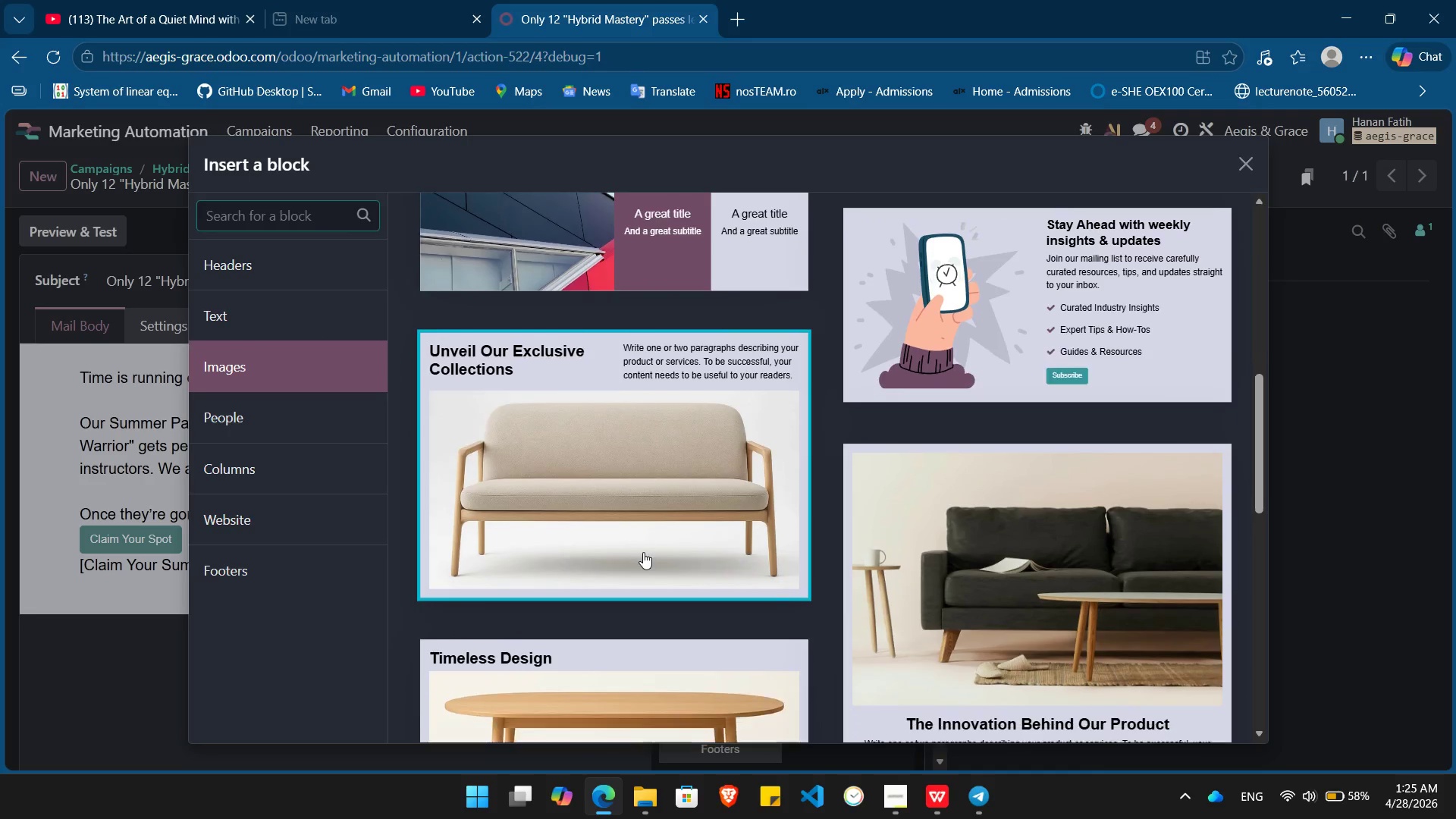 
left_click([635, 464])
 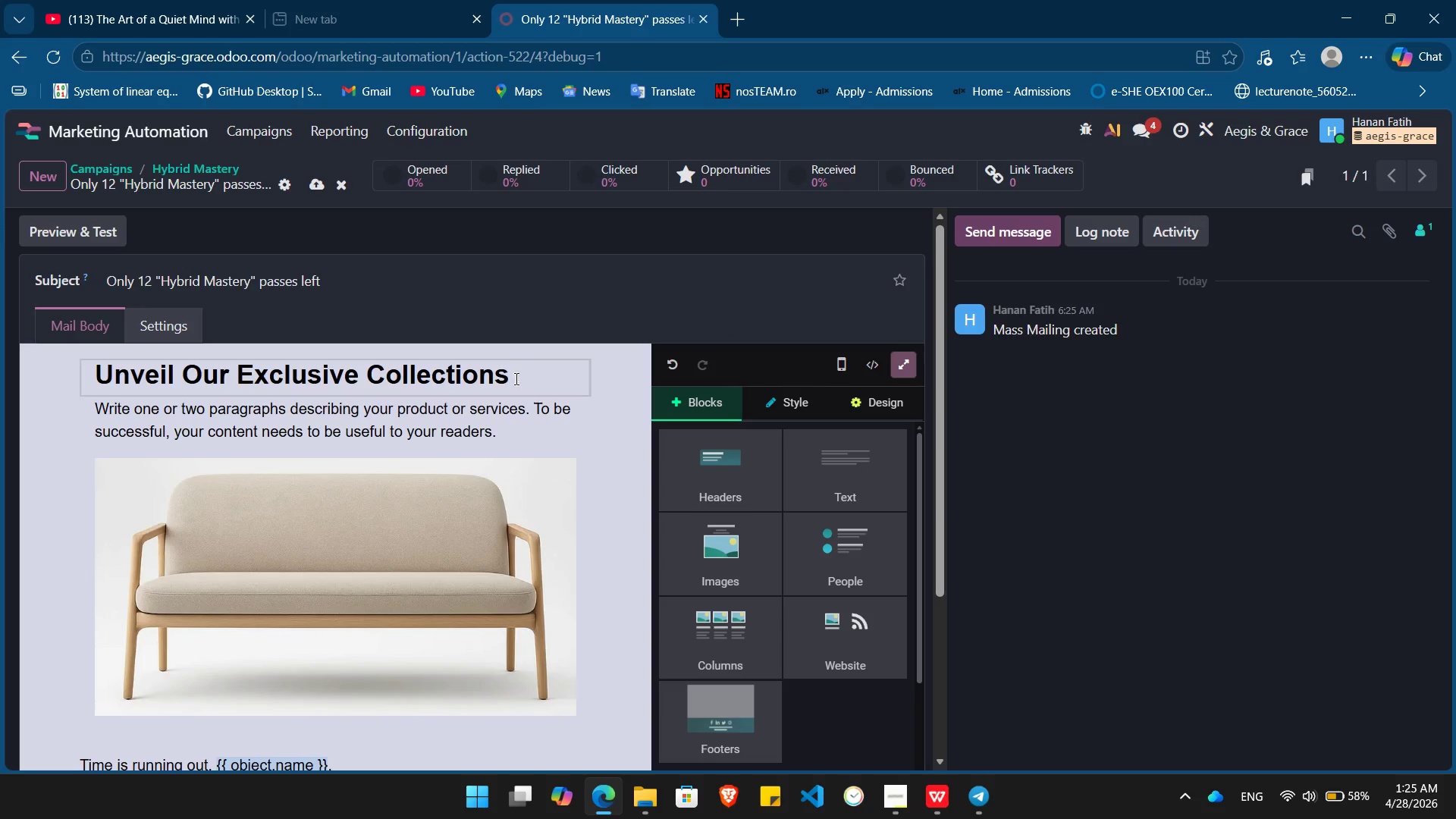 
left_click_drag(start_coordinate=[515, 379], to_coordinate=[101, 394])
 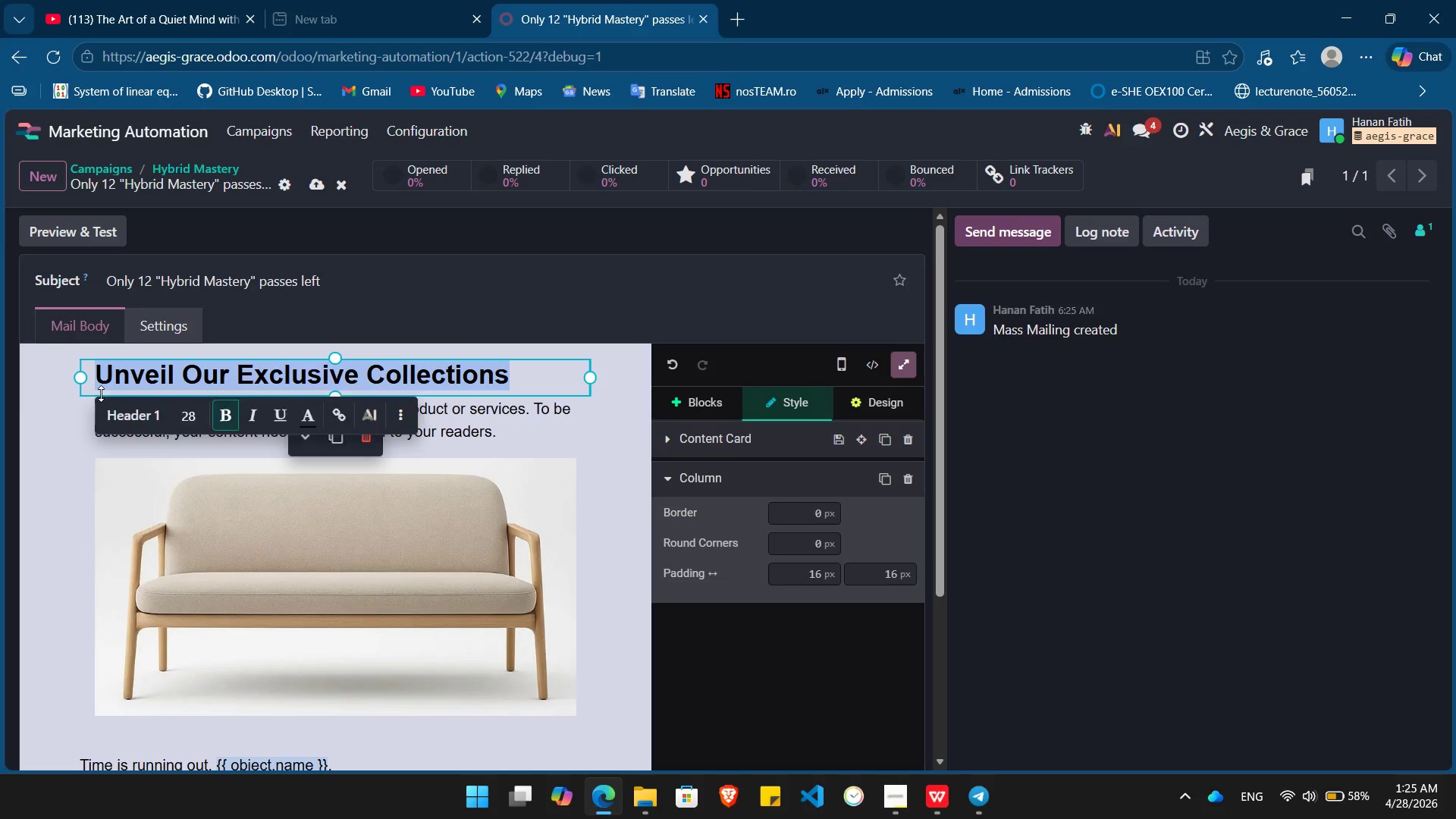 
type(Limited Spots)
 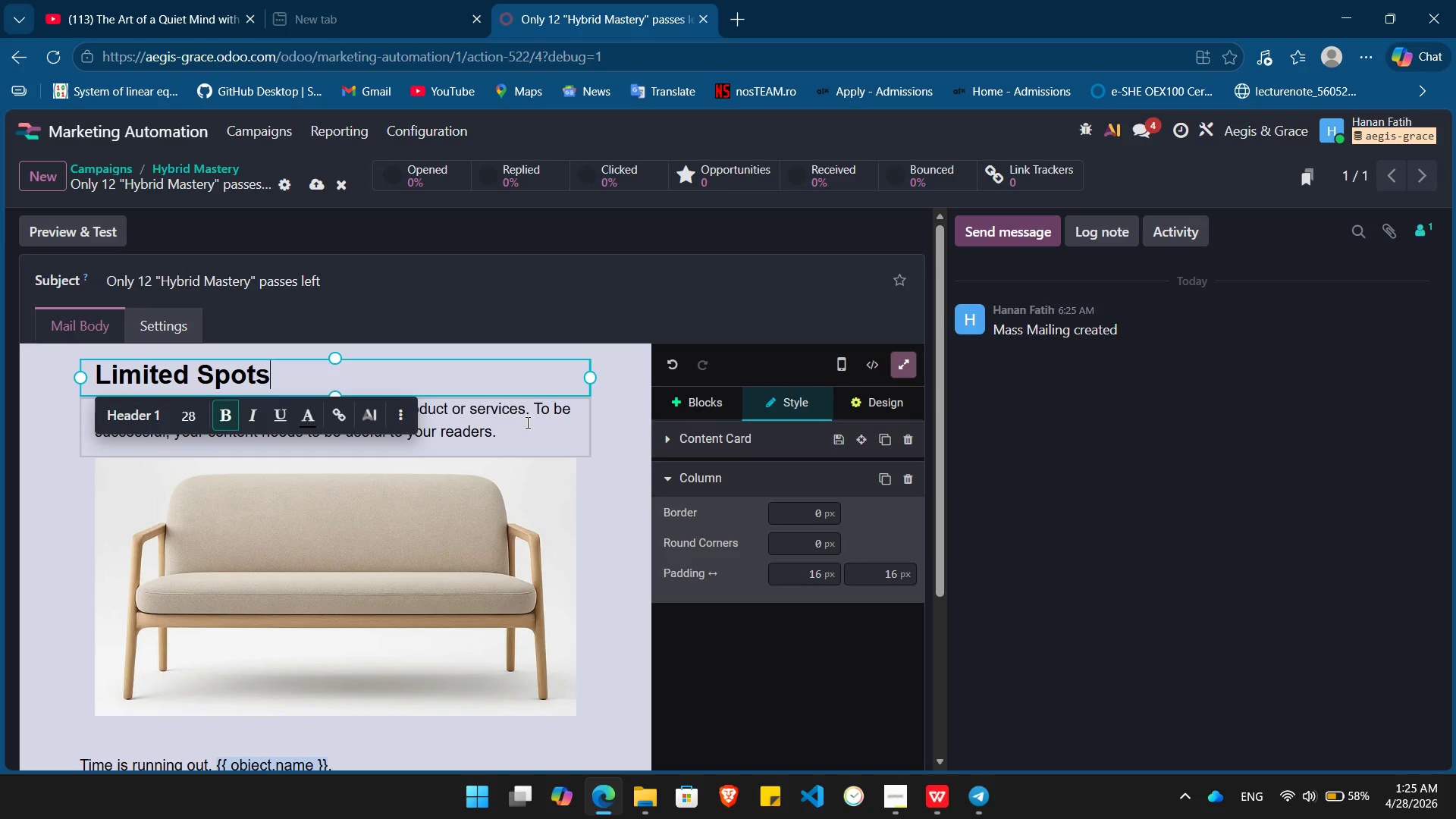 
left_click([526, 422])
 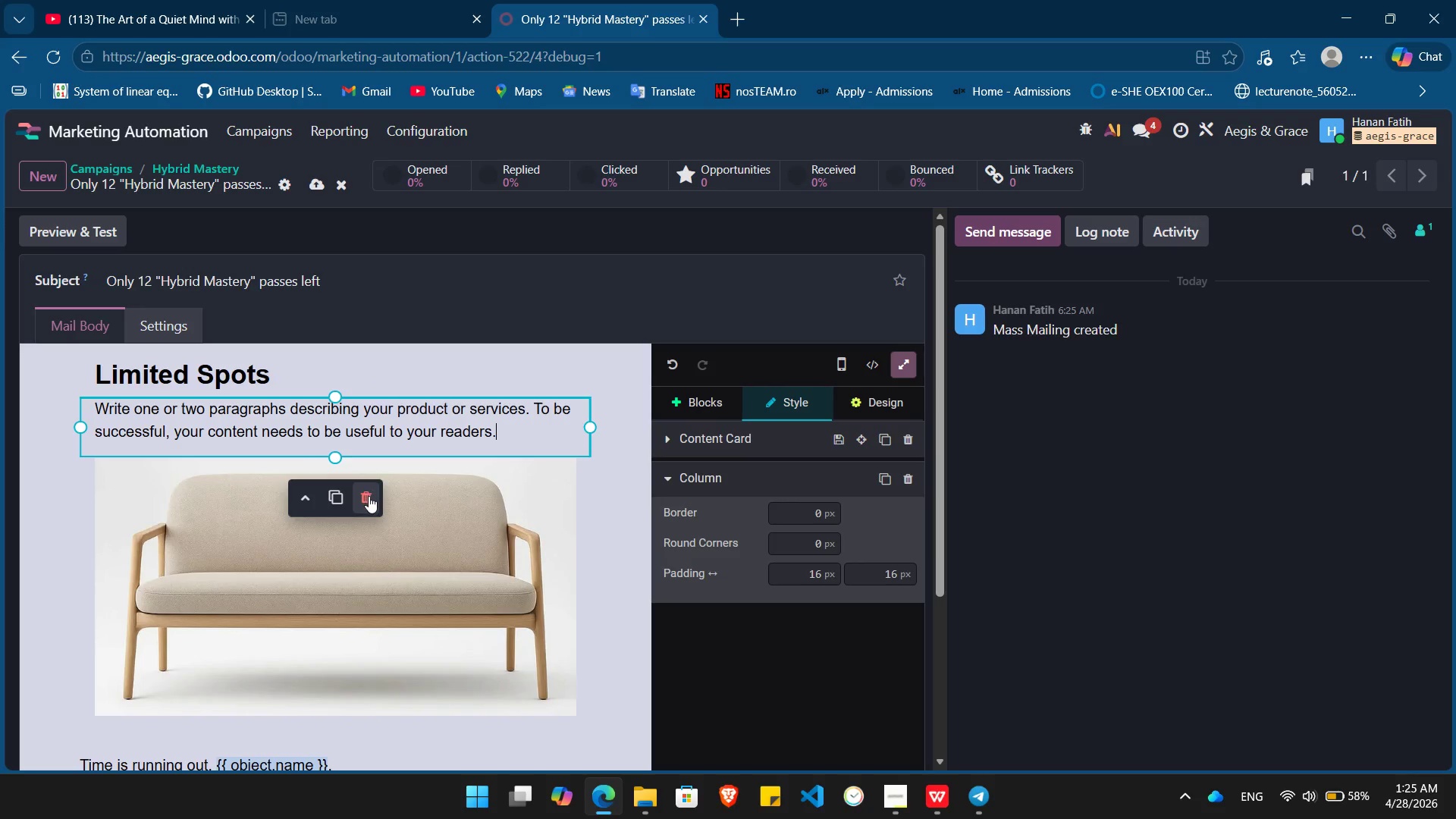 
left_click([369, 496])
 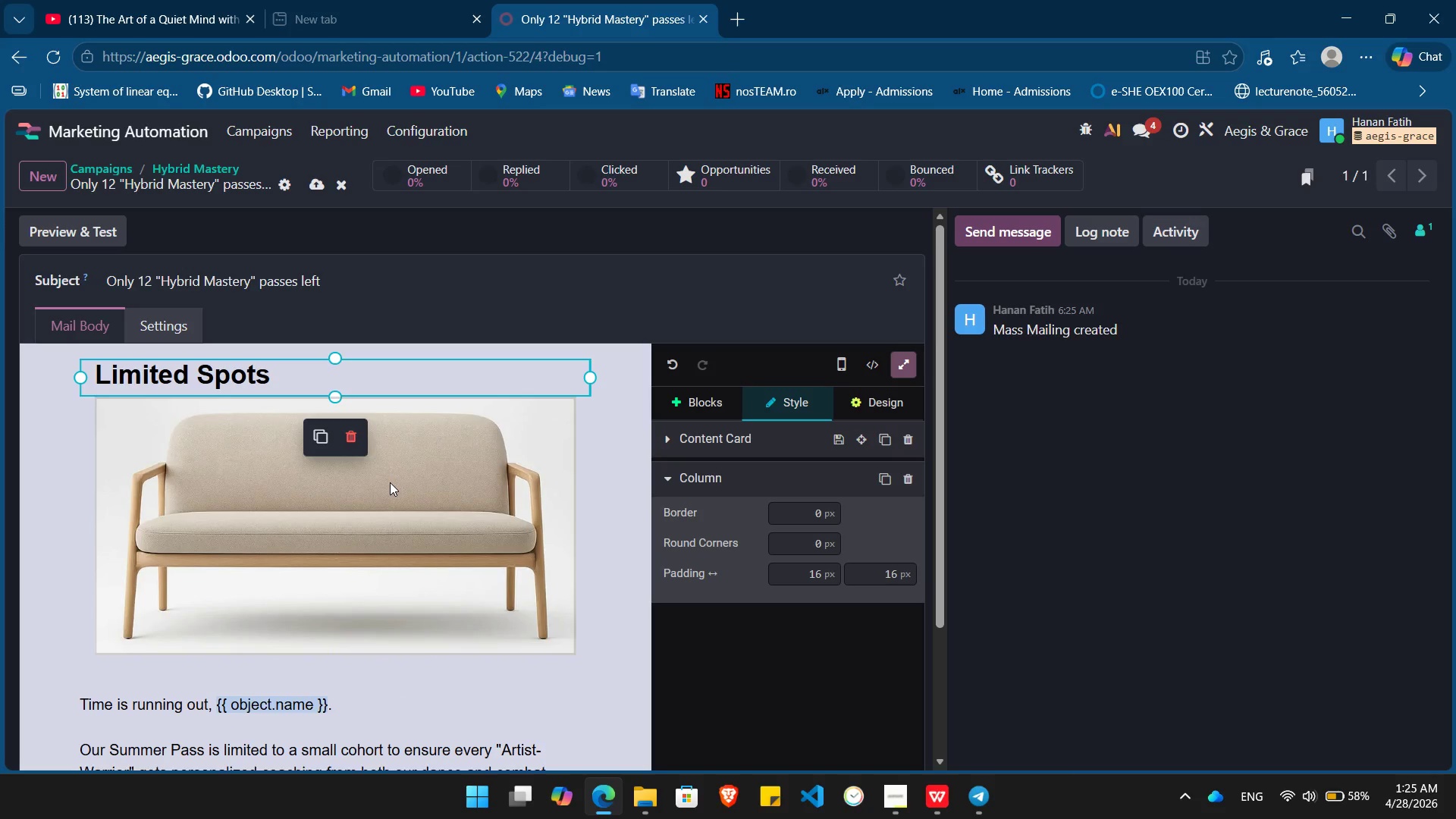 
double_click([390, 482])
 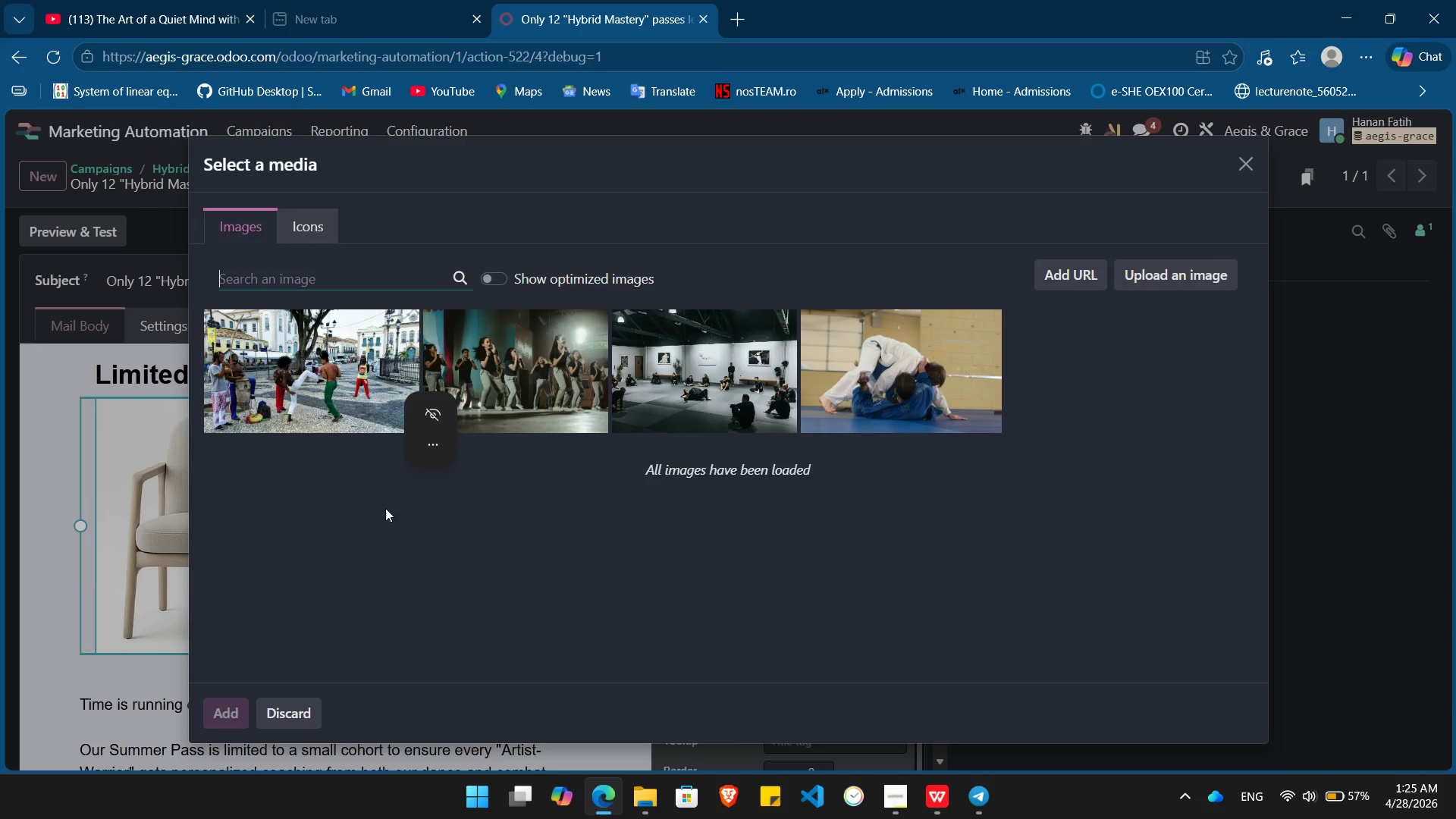 
wait(5.48)
 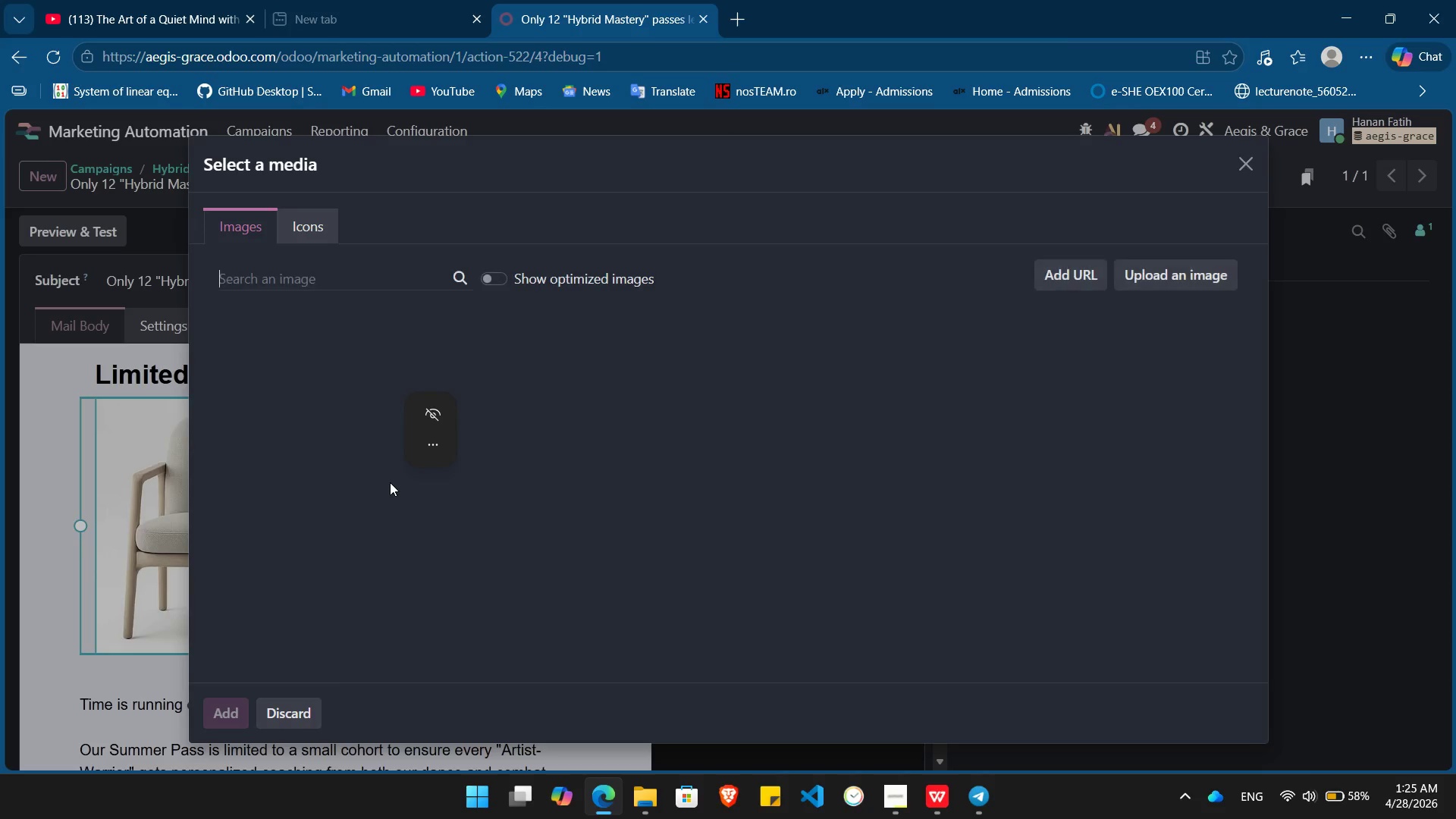 
type(time)
 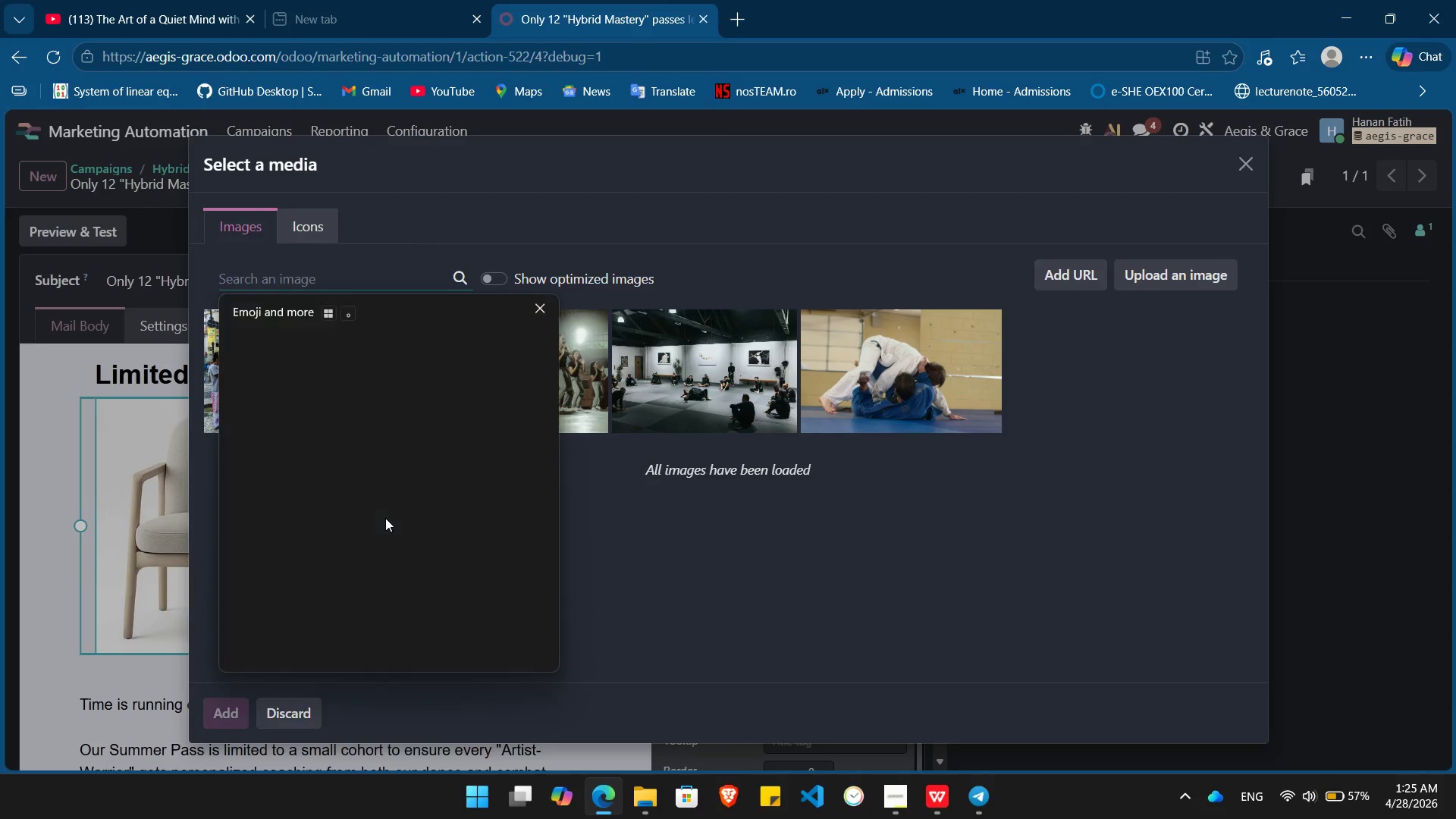 
key(Meta+Period)
 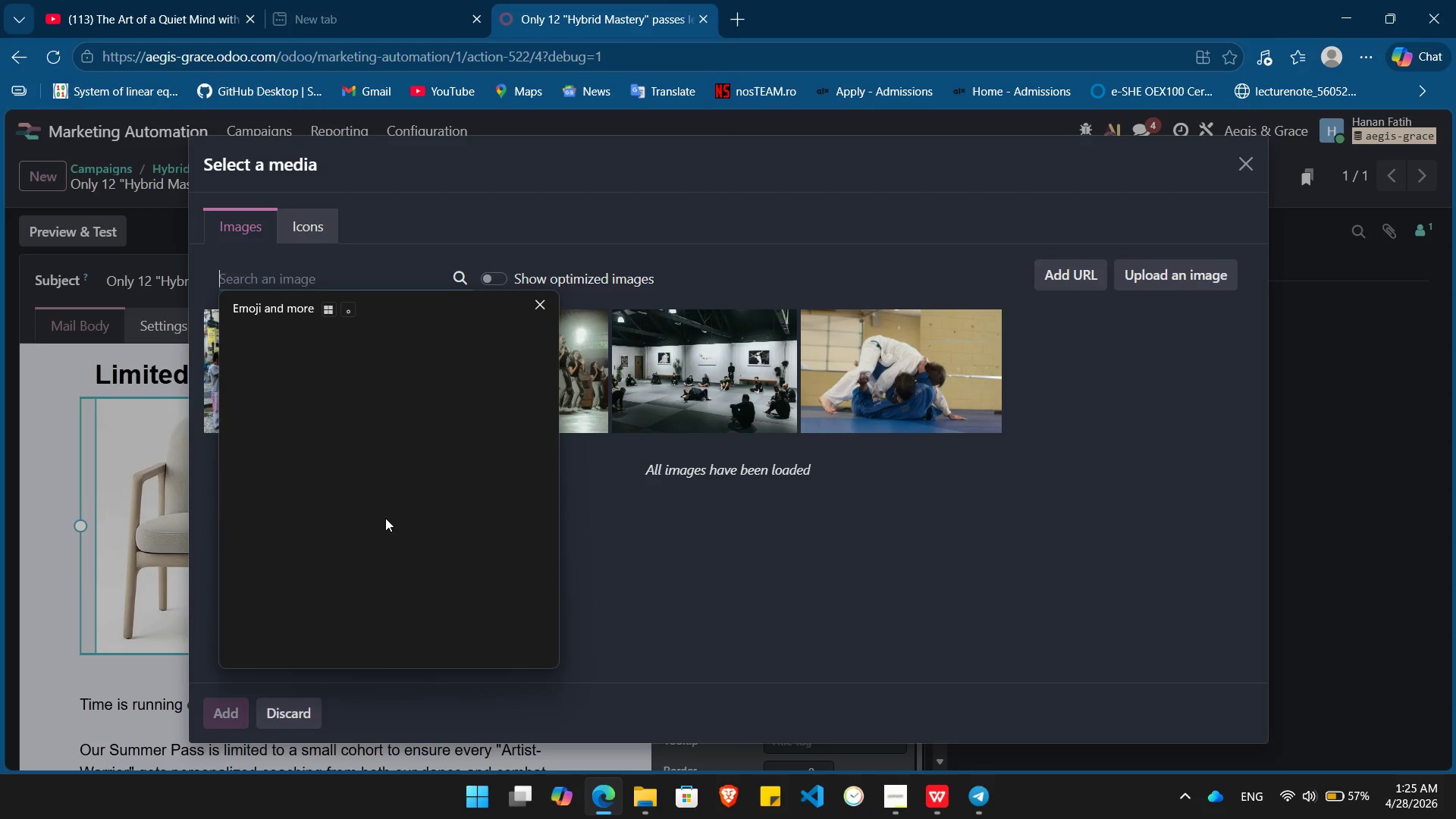 
key(Meta+MetaLeft)
 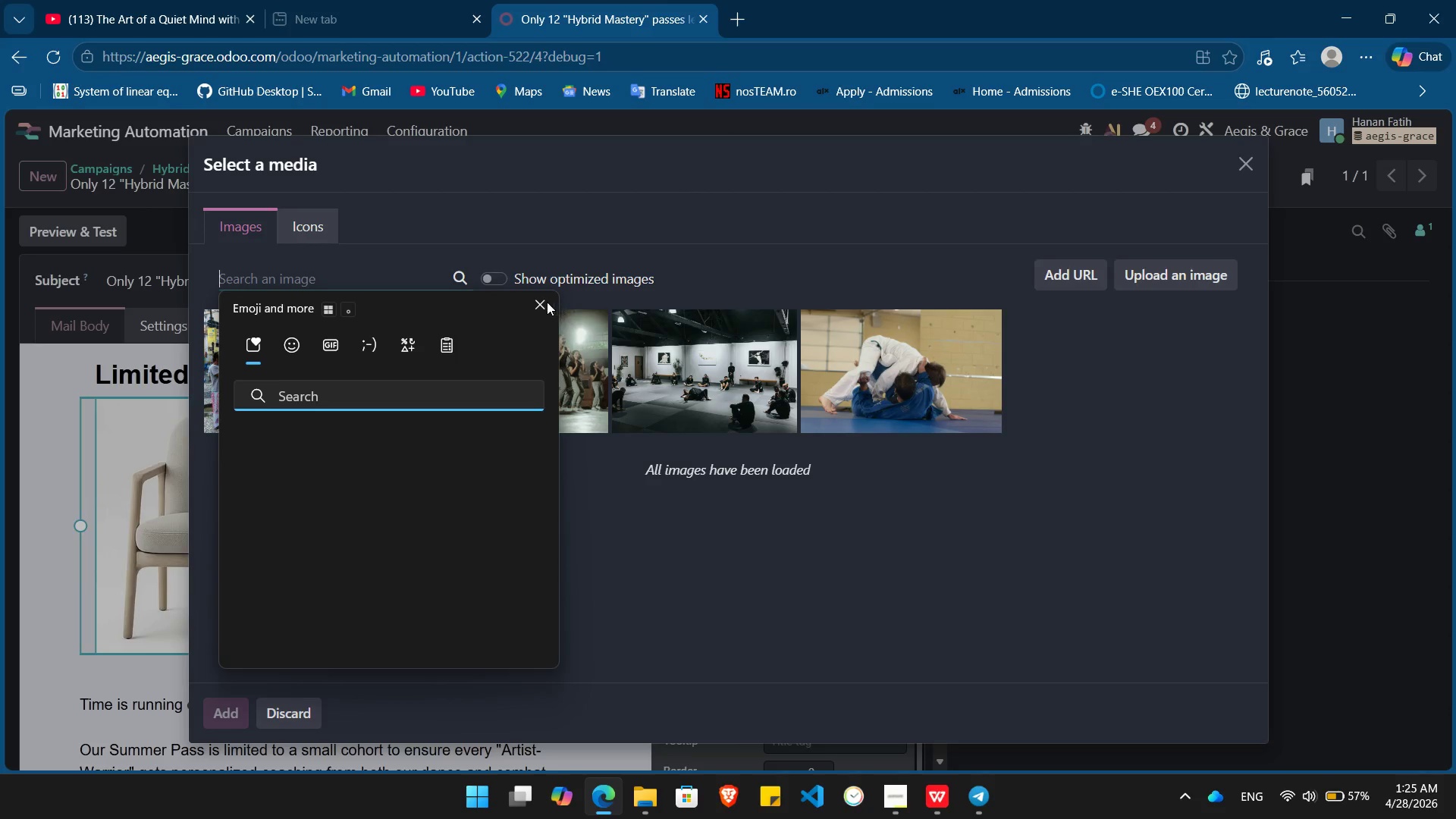 
left_click([543, 301])
 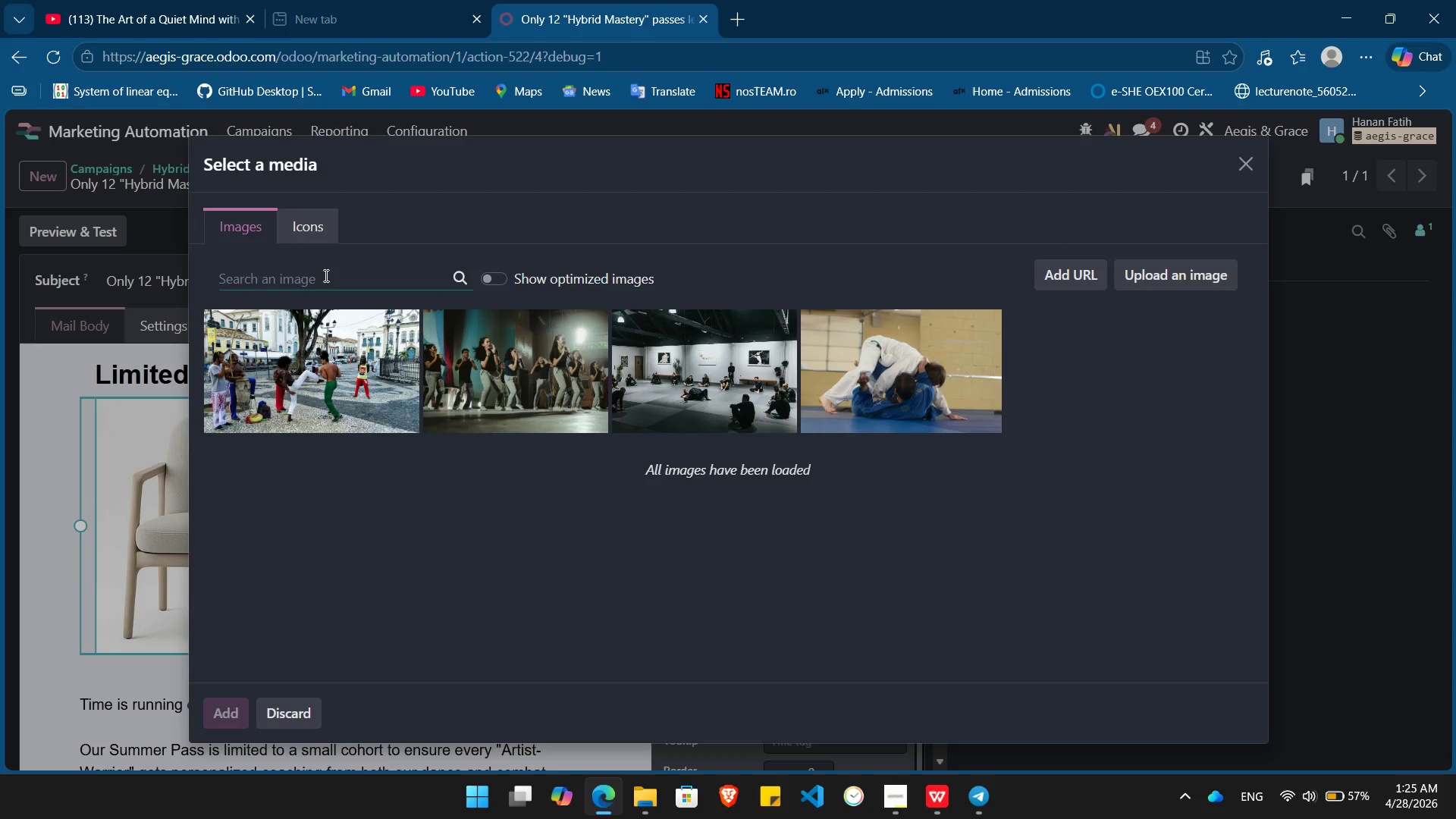 
left_click([325, 275])
 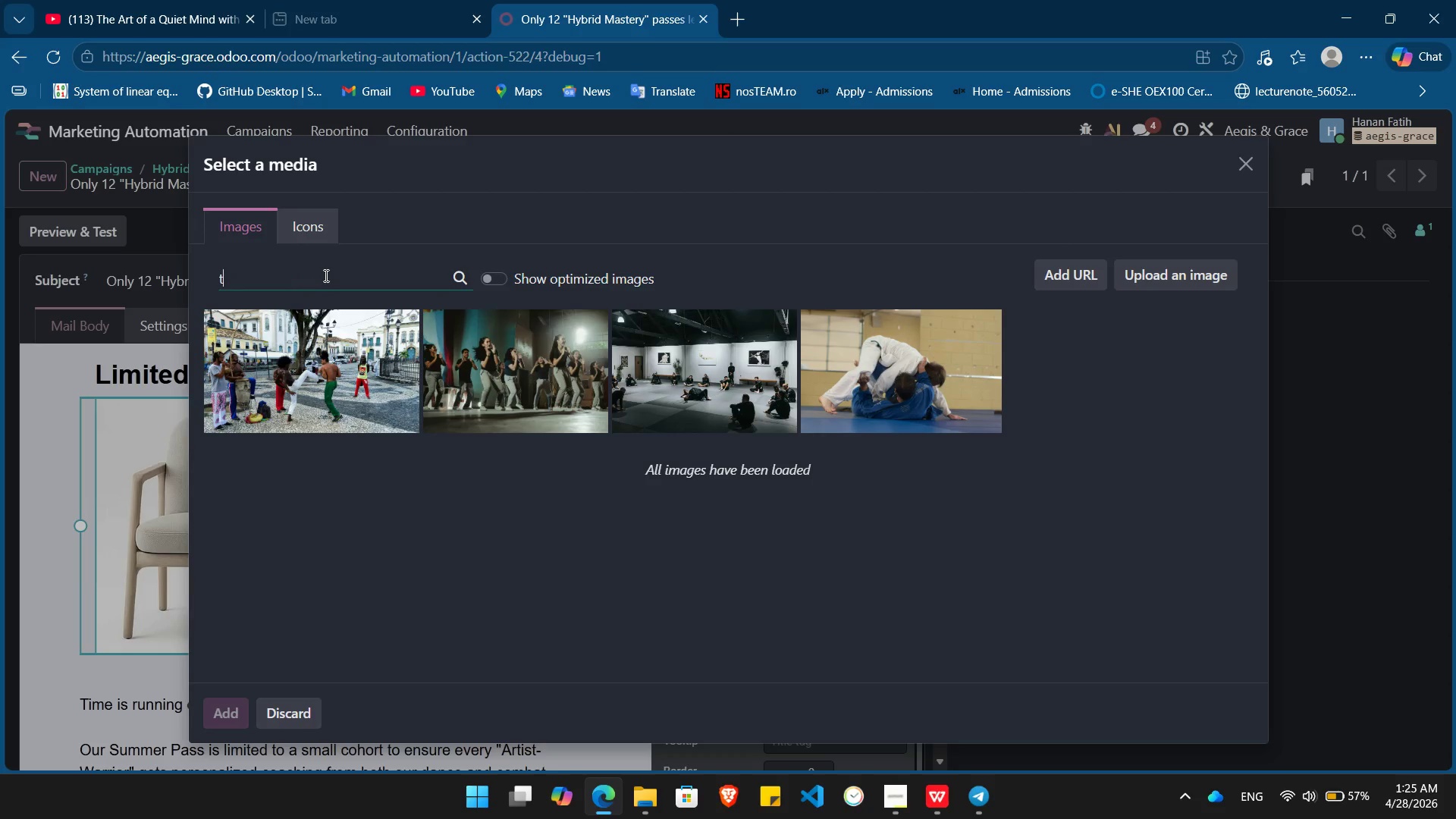 
type(time )
 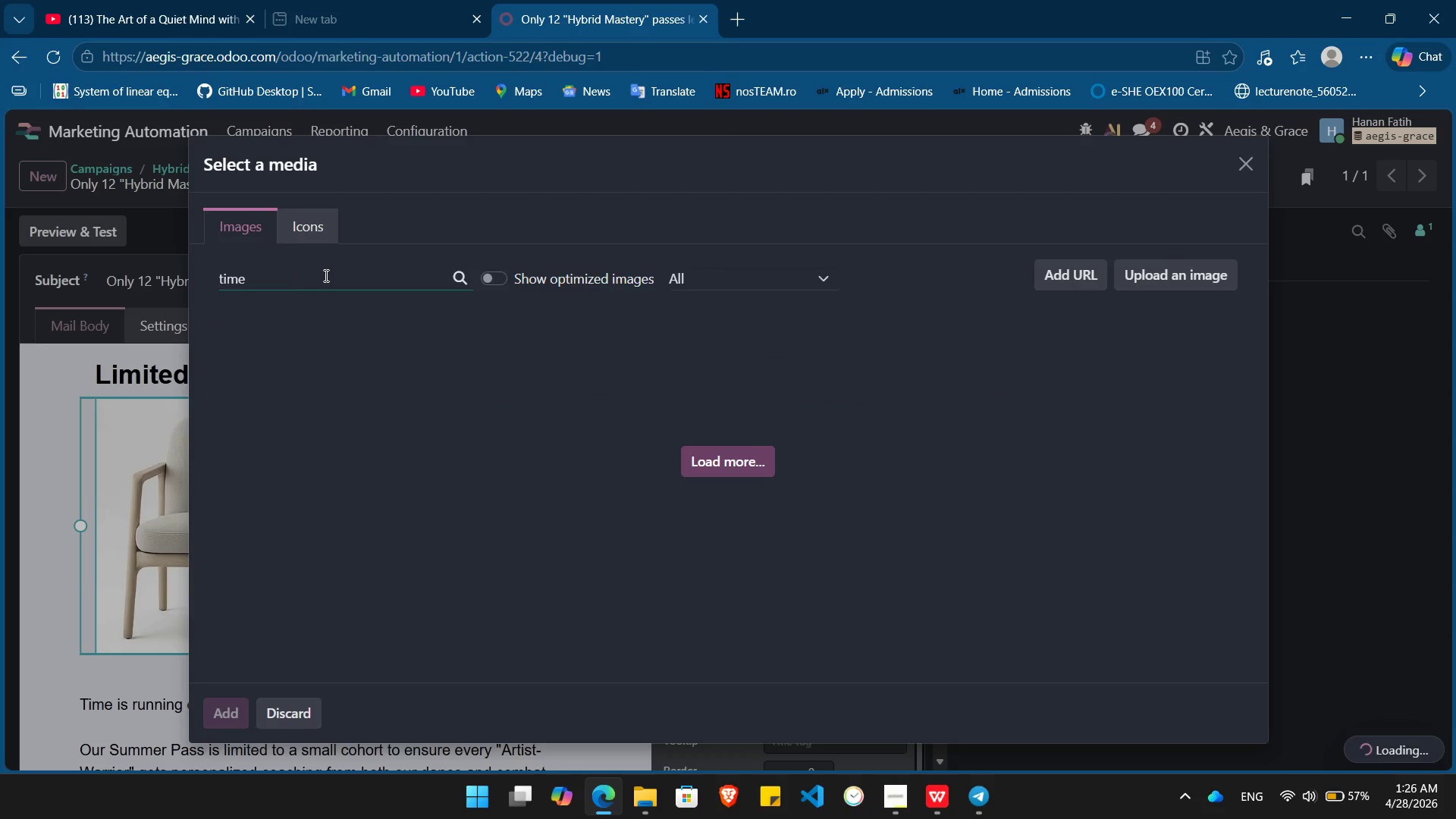 
type(ticking)
 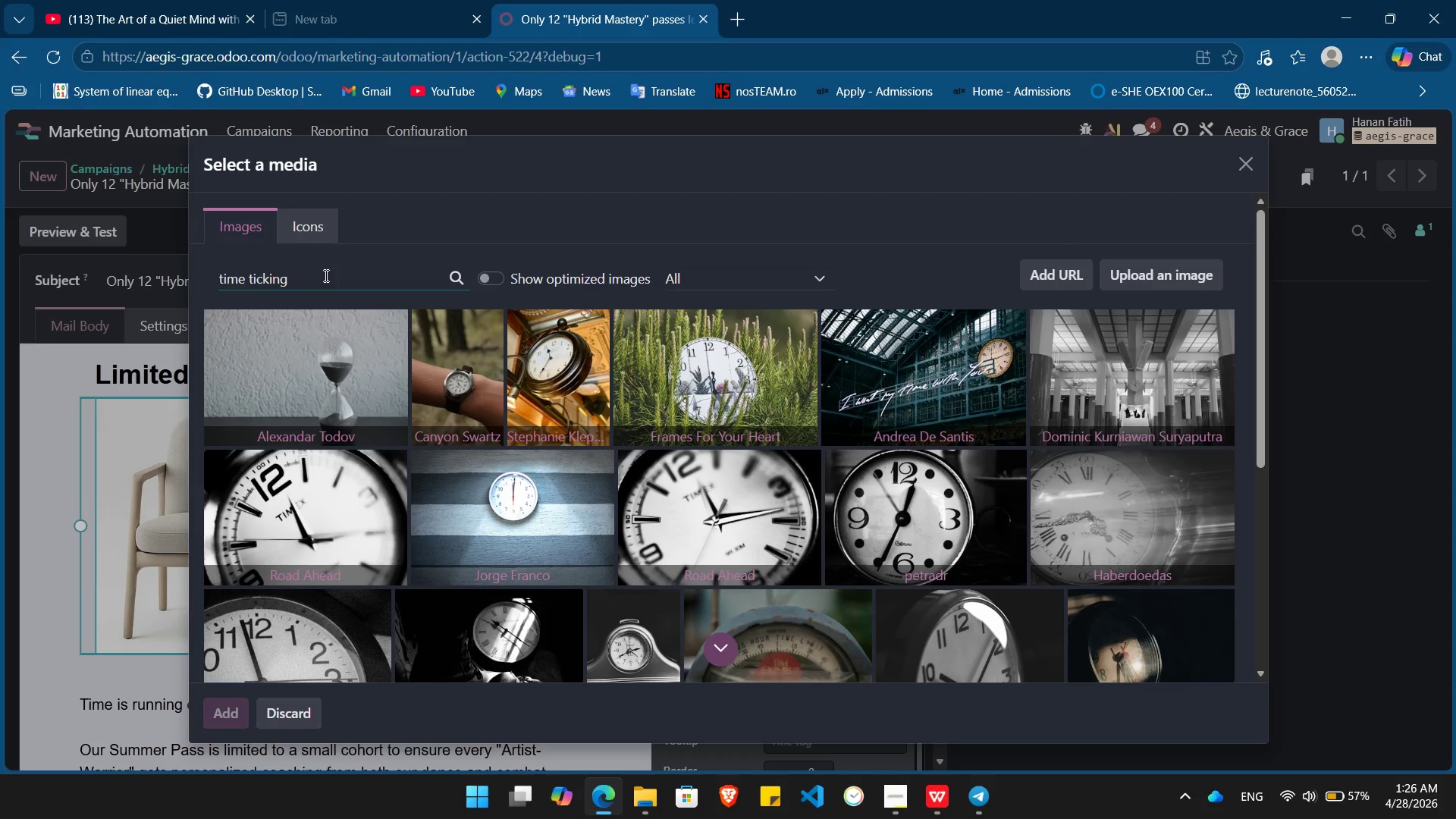 
wait(22.28)
 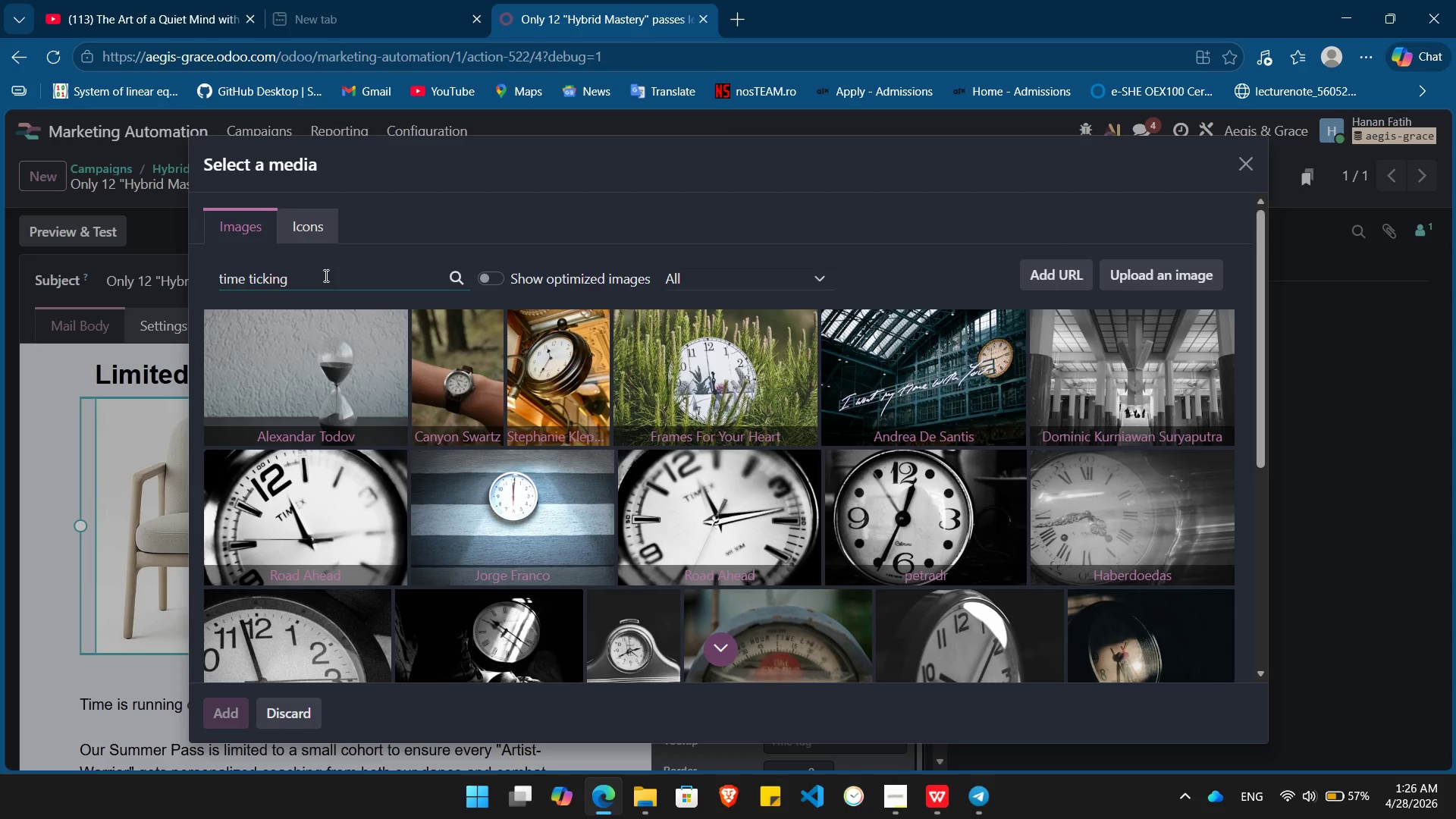 
left_click([528, 484])
 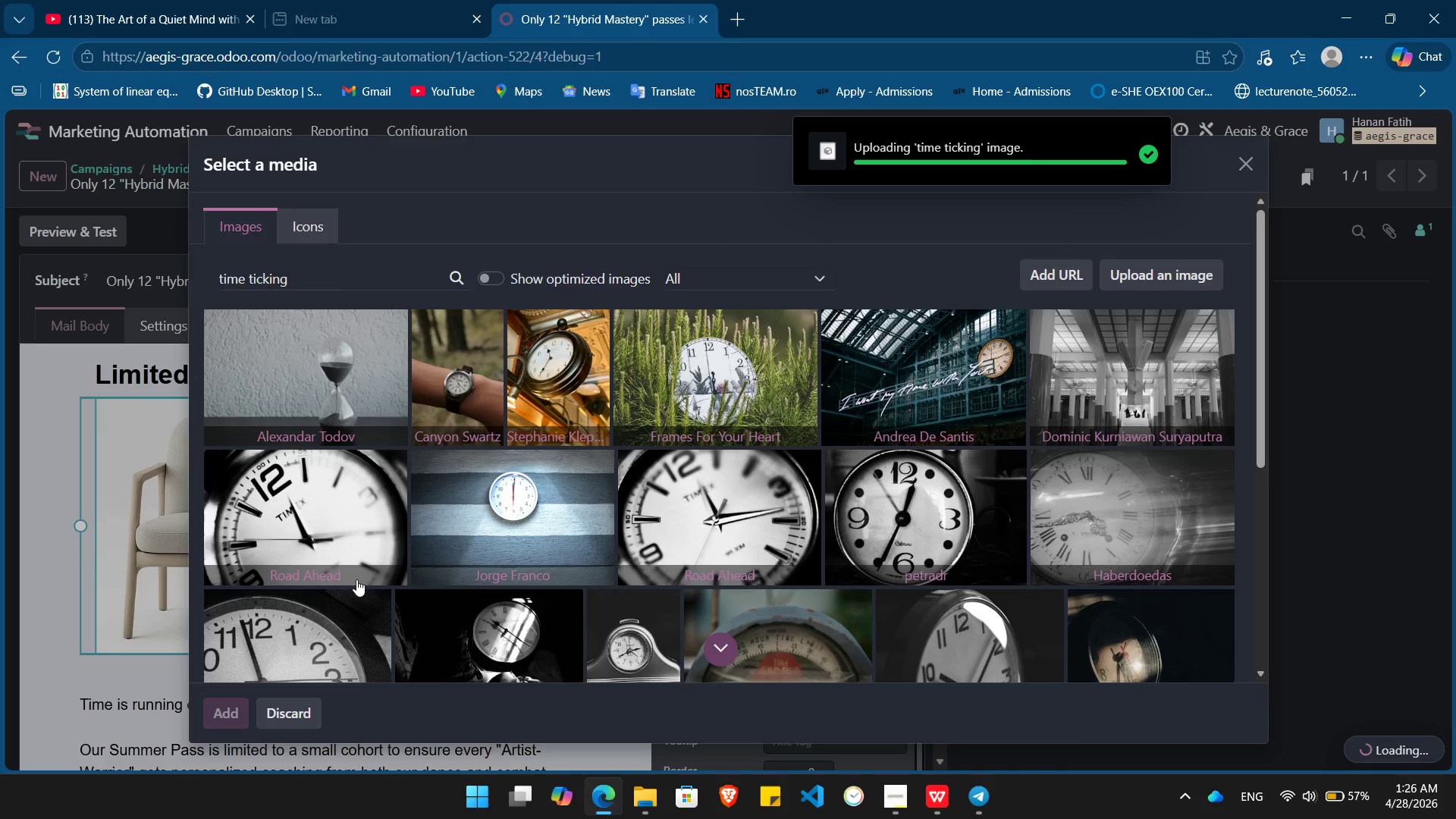 
key(Alt+Tab)
 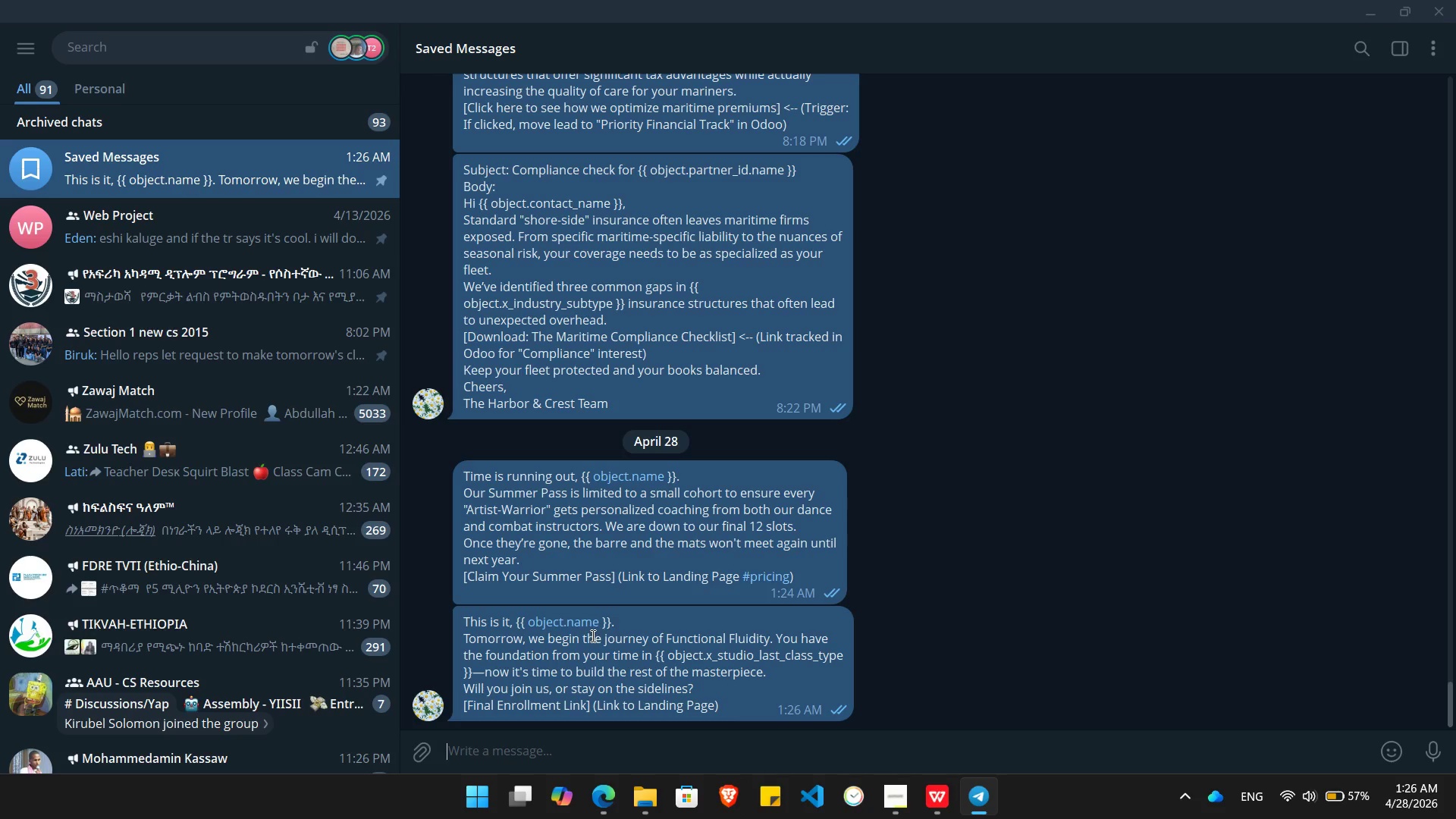 
right_click([588, 678])
 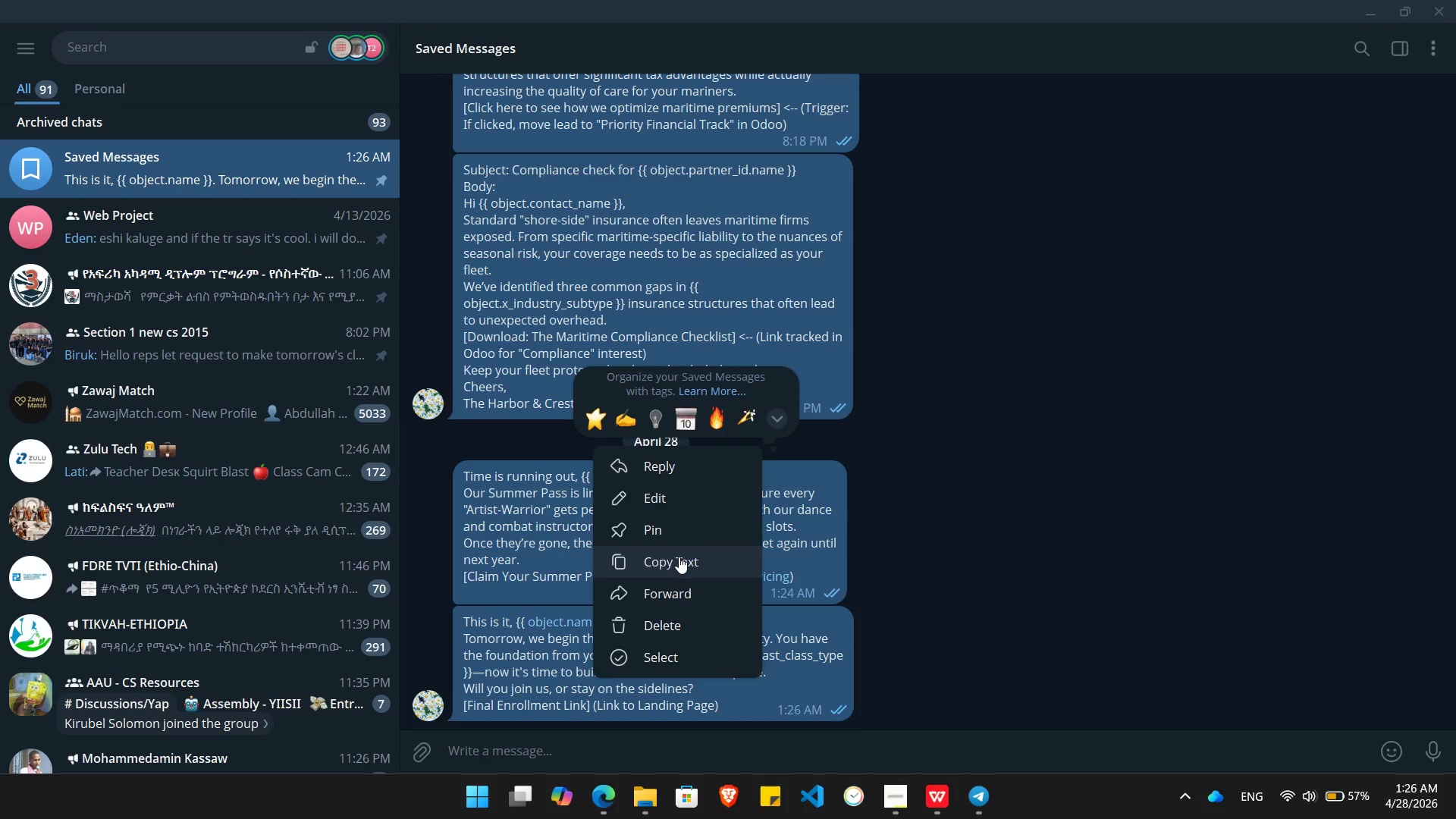 
left_click([679, 557])
 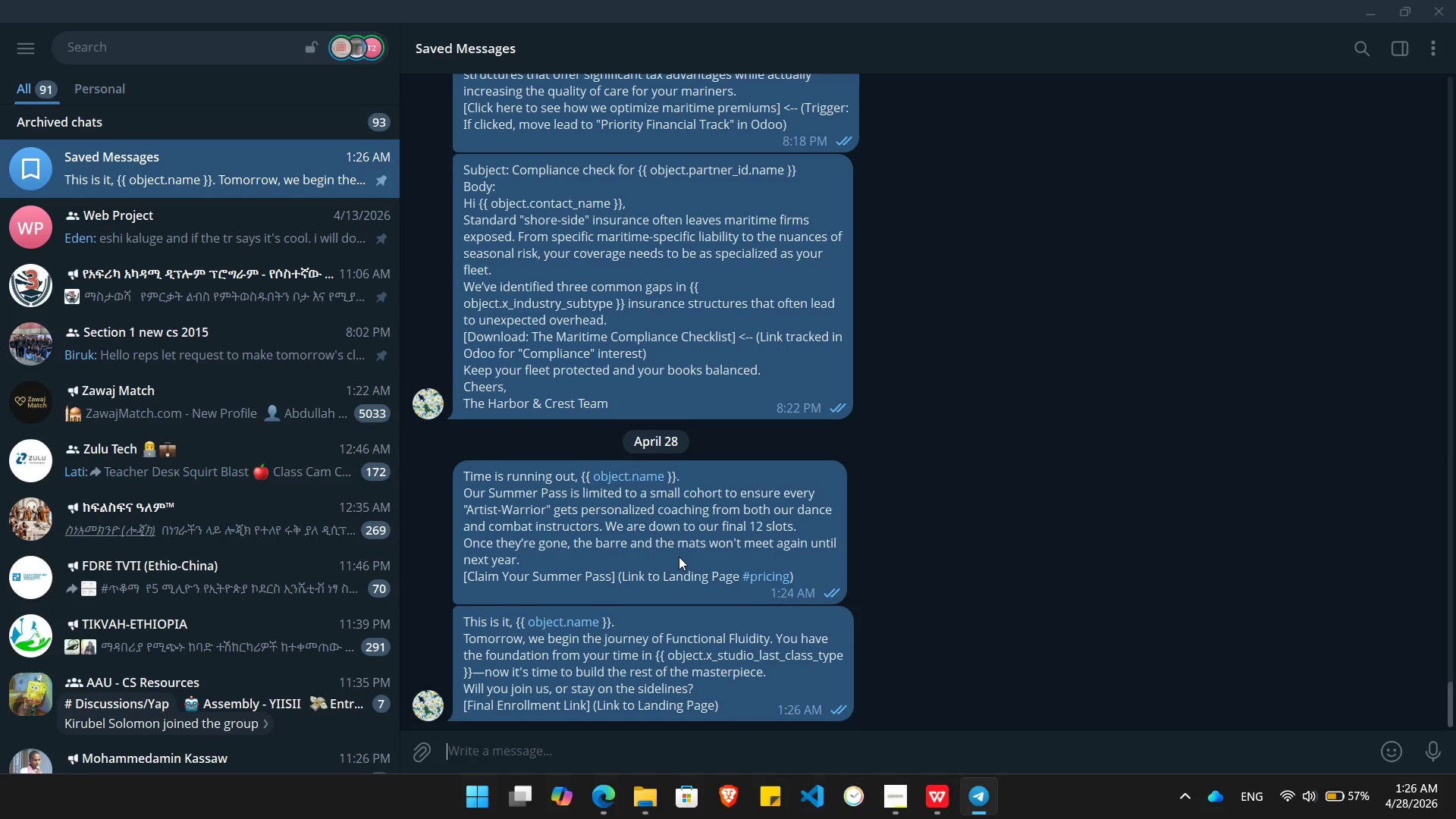 
key(Alt+AltLeft)
 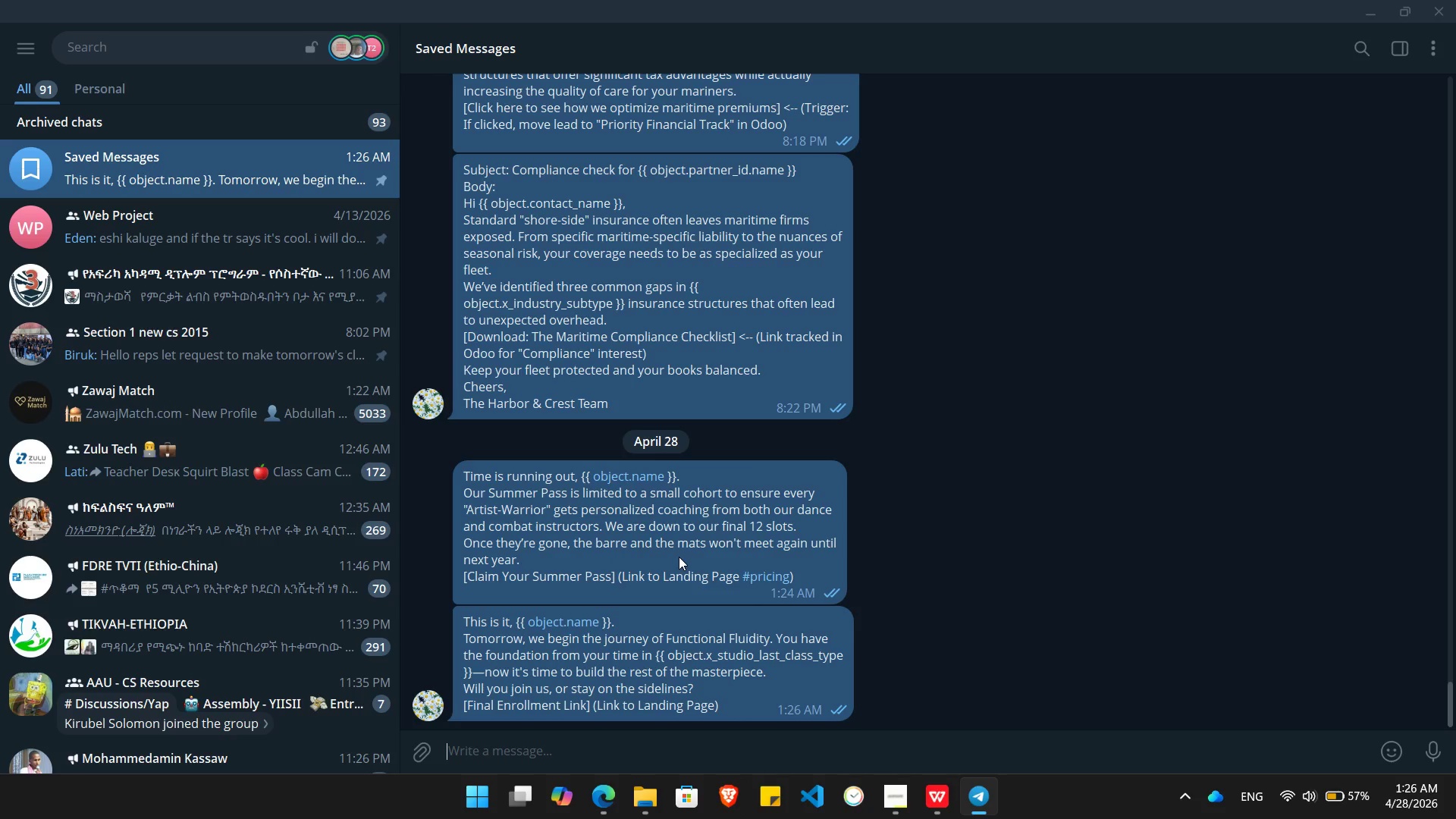 
key(Alt+Tab)
 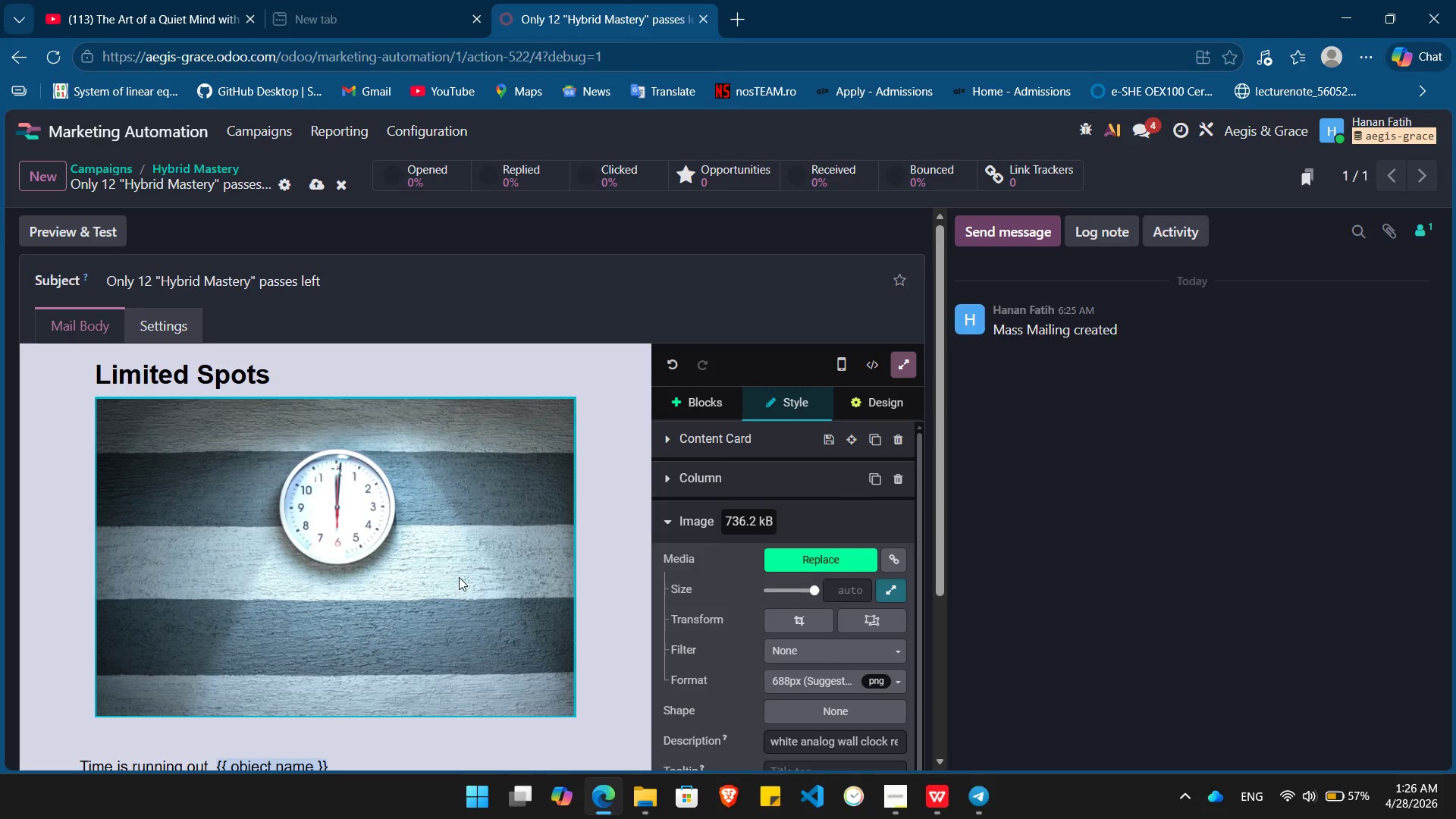 
mouse_move([434, 595])
 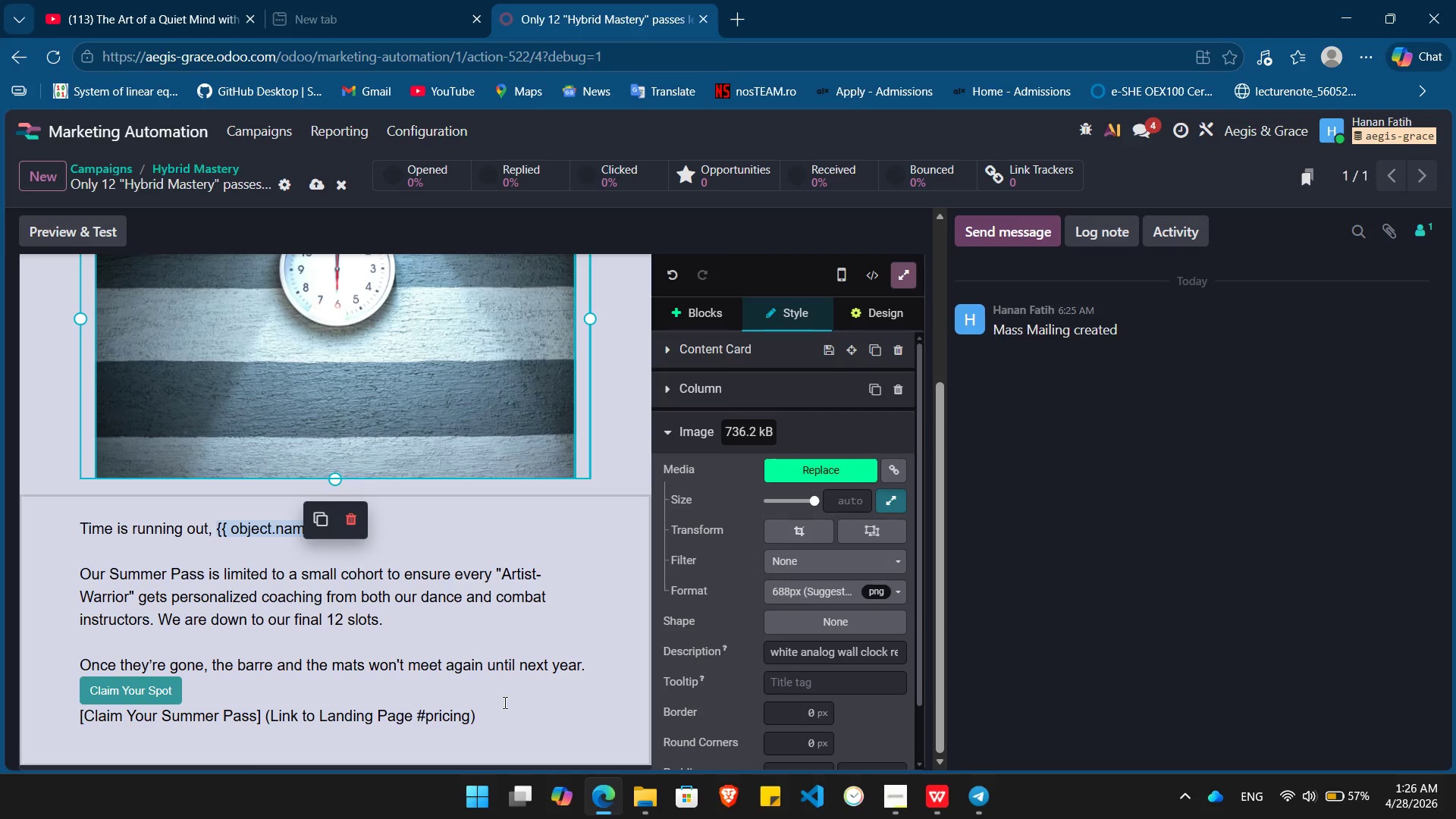 
left_click_drag(start_coordinate=[490, 713], to_coordinate=[81, 720])
 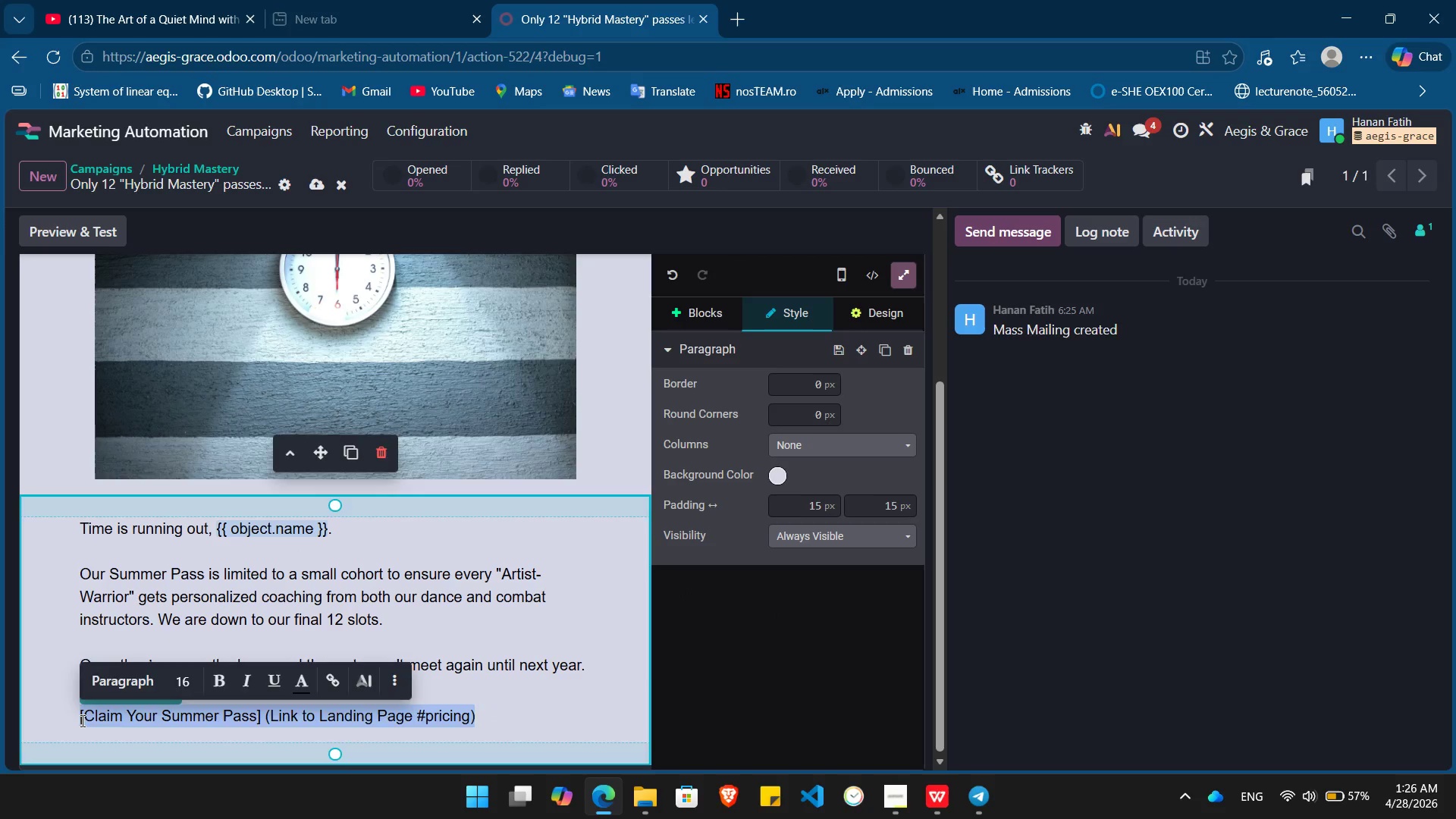 
key(Backspace)
 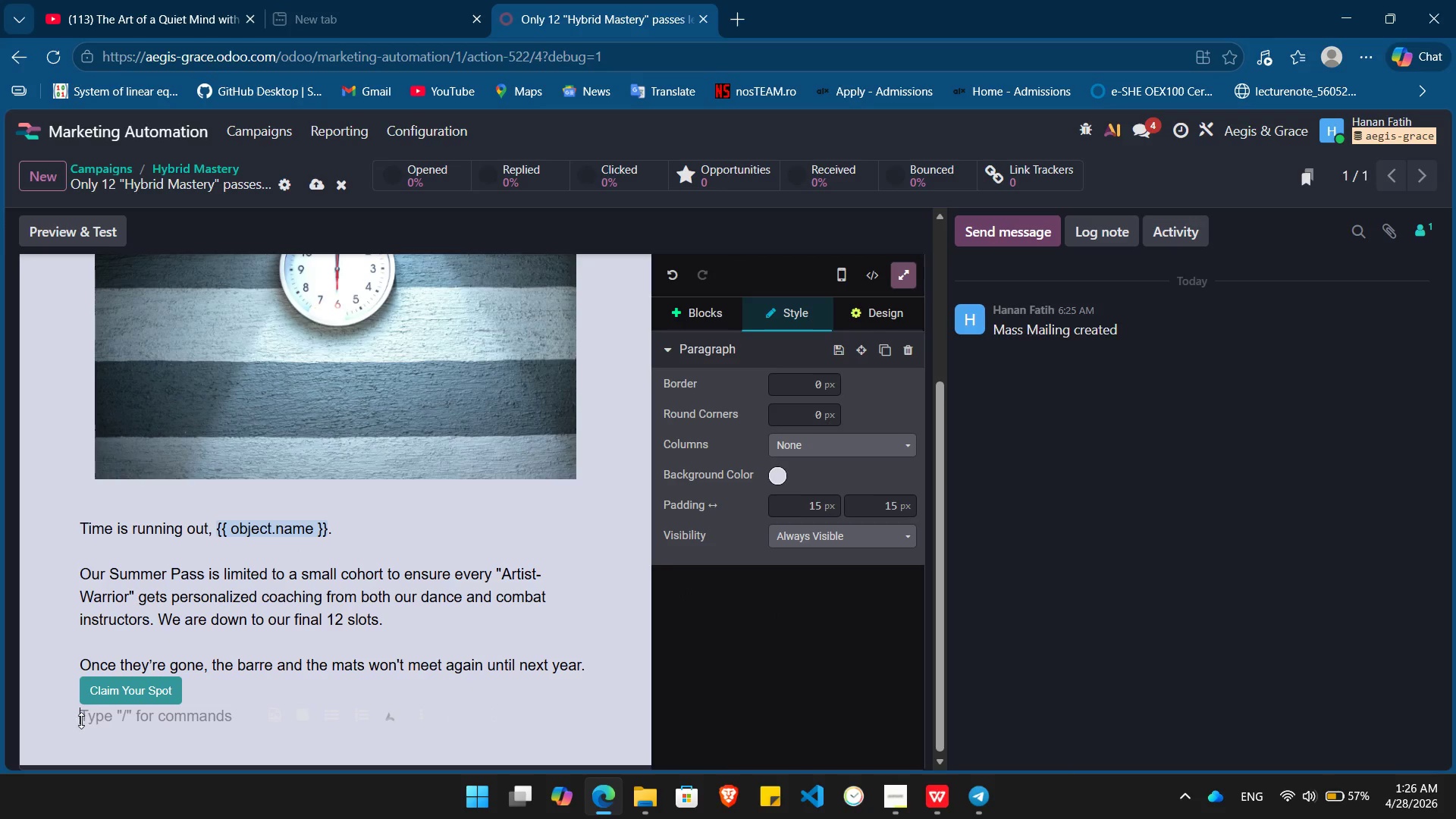 
key(Backspace)
 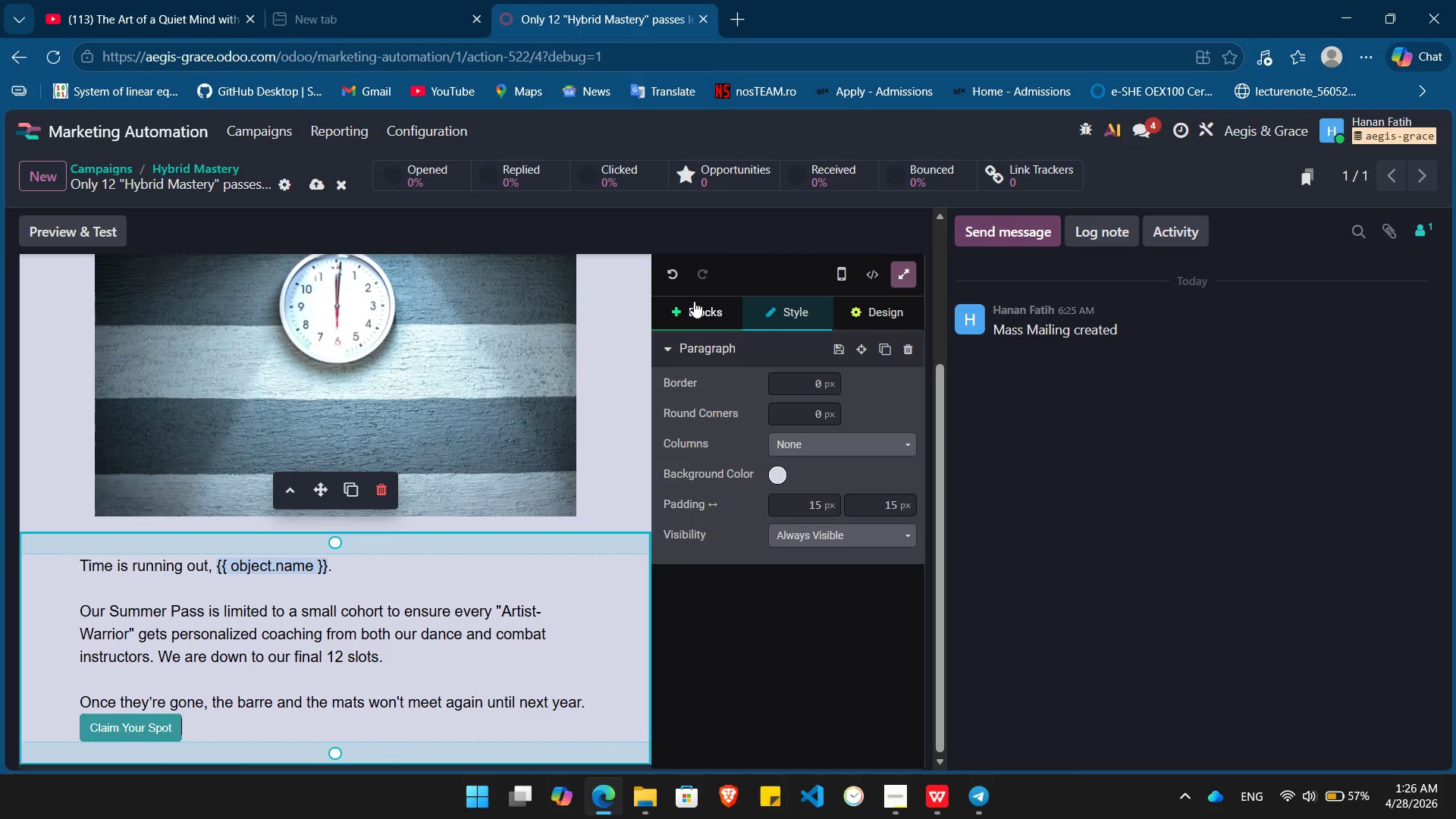 
left_click([692, 302])
 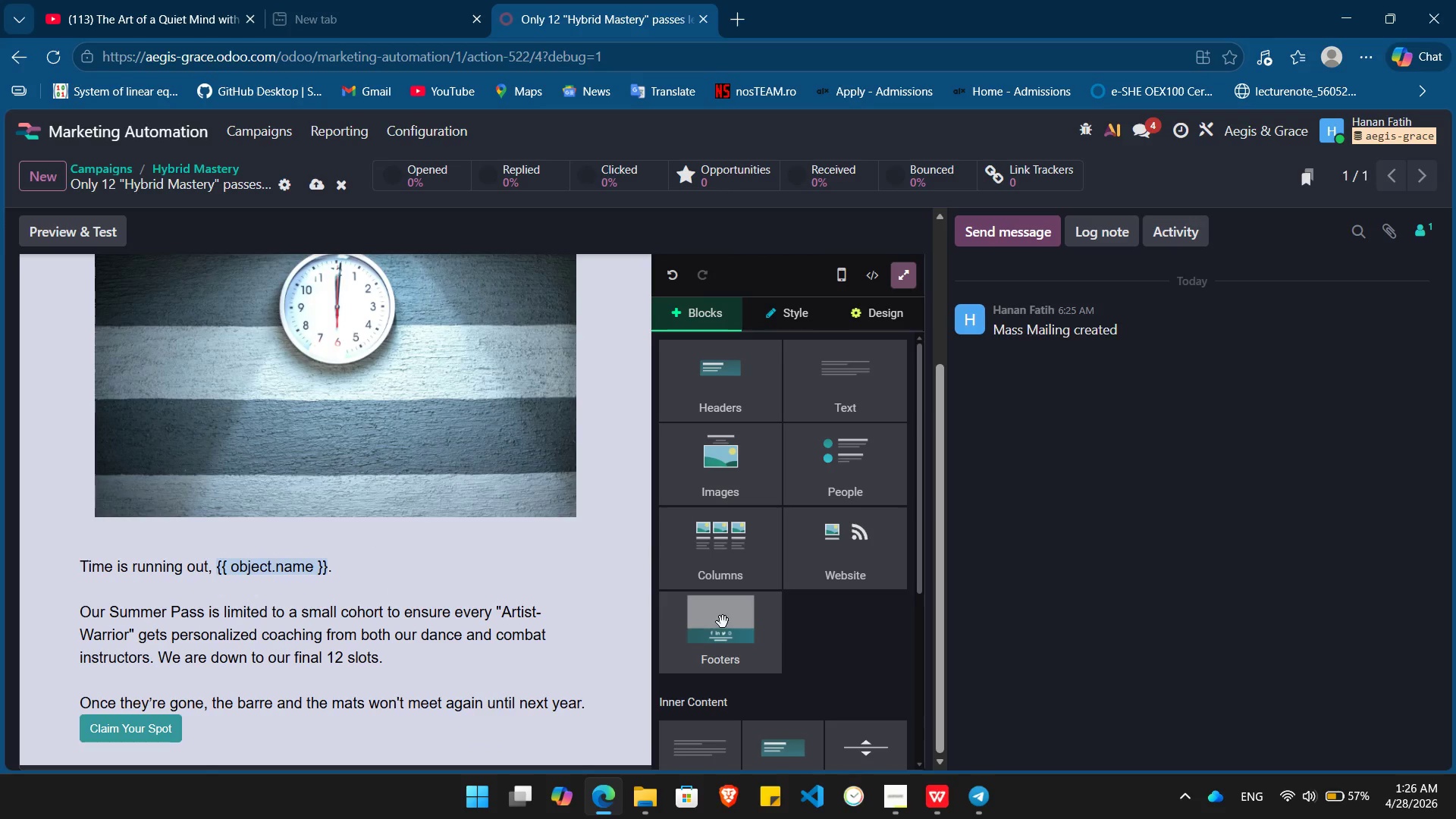 
left_click_drag(start_coordinate=[723, 623], to_coordinate=[349, 786])
 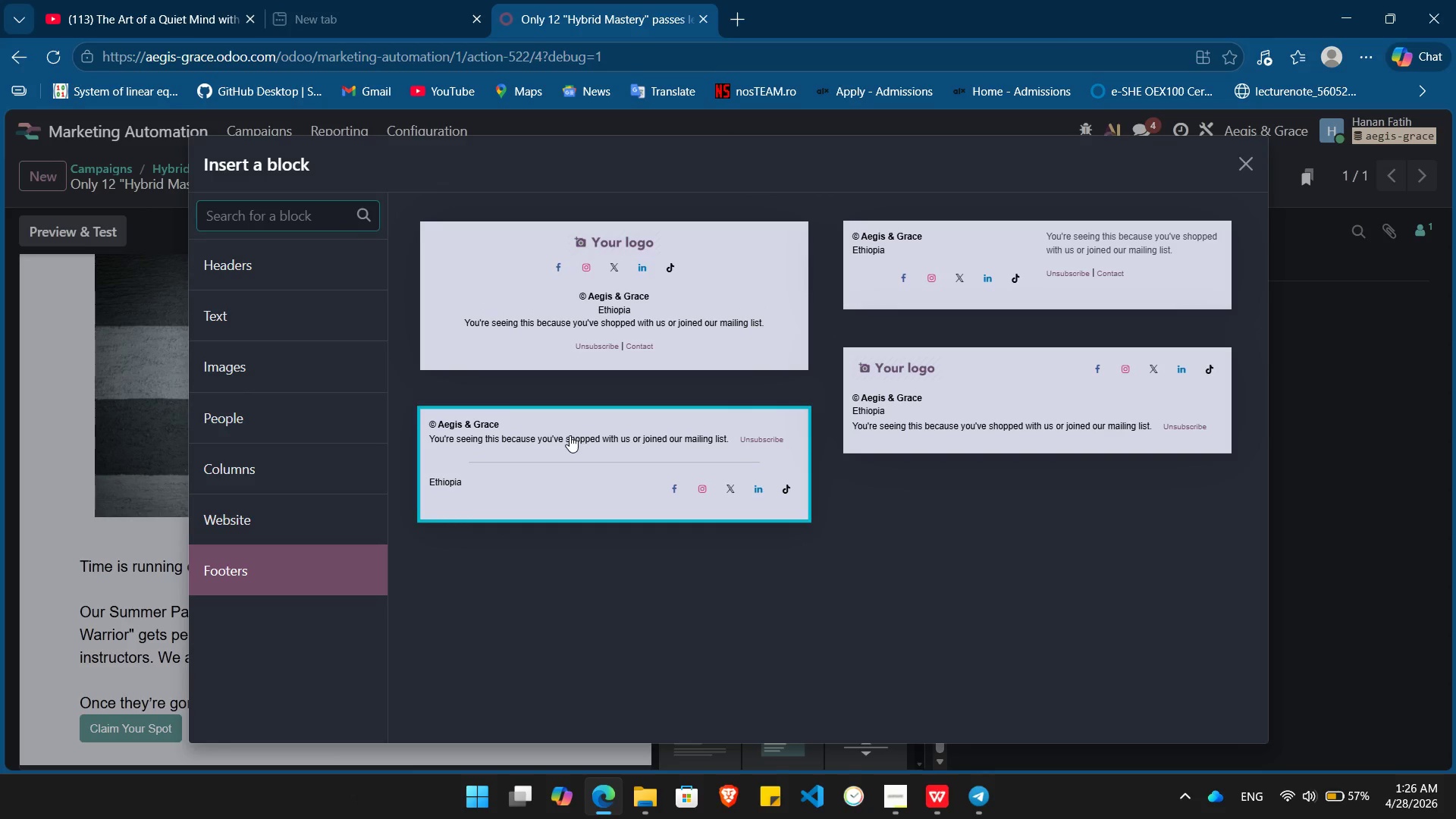 
left_click([570, 435])
 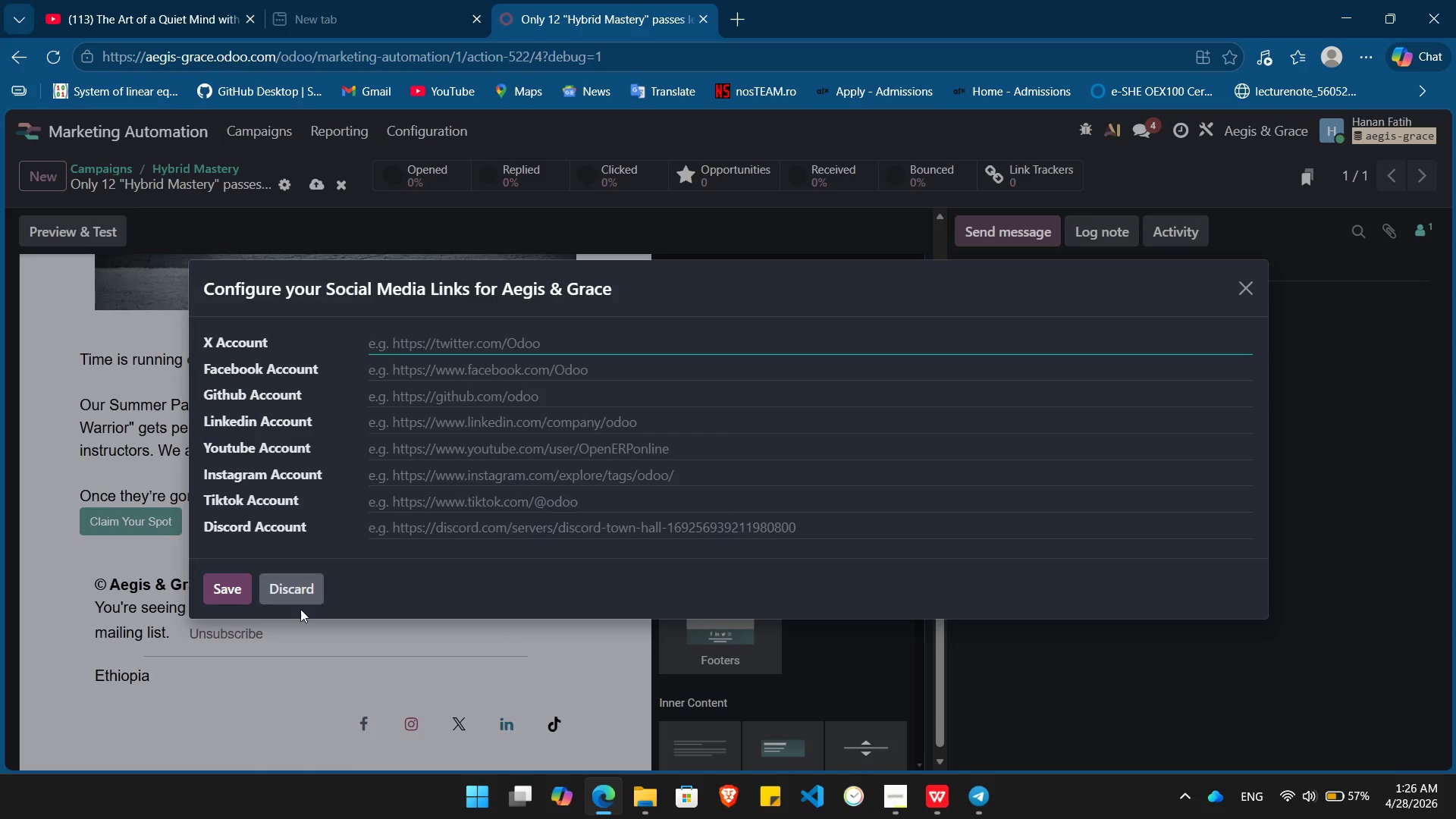 
left_click([312, 583])
 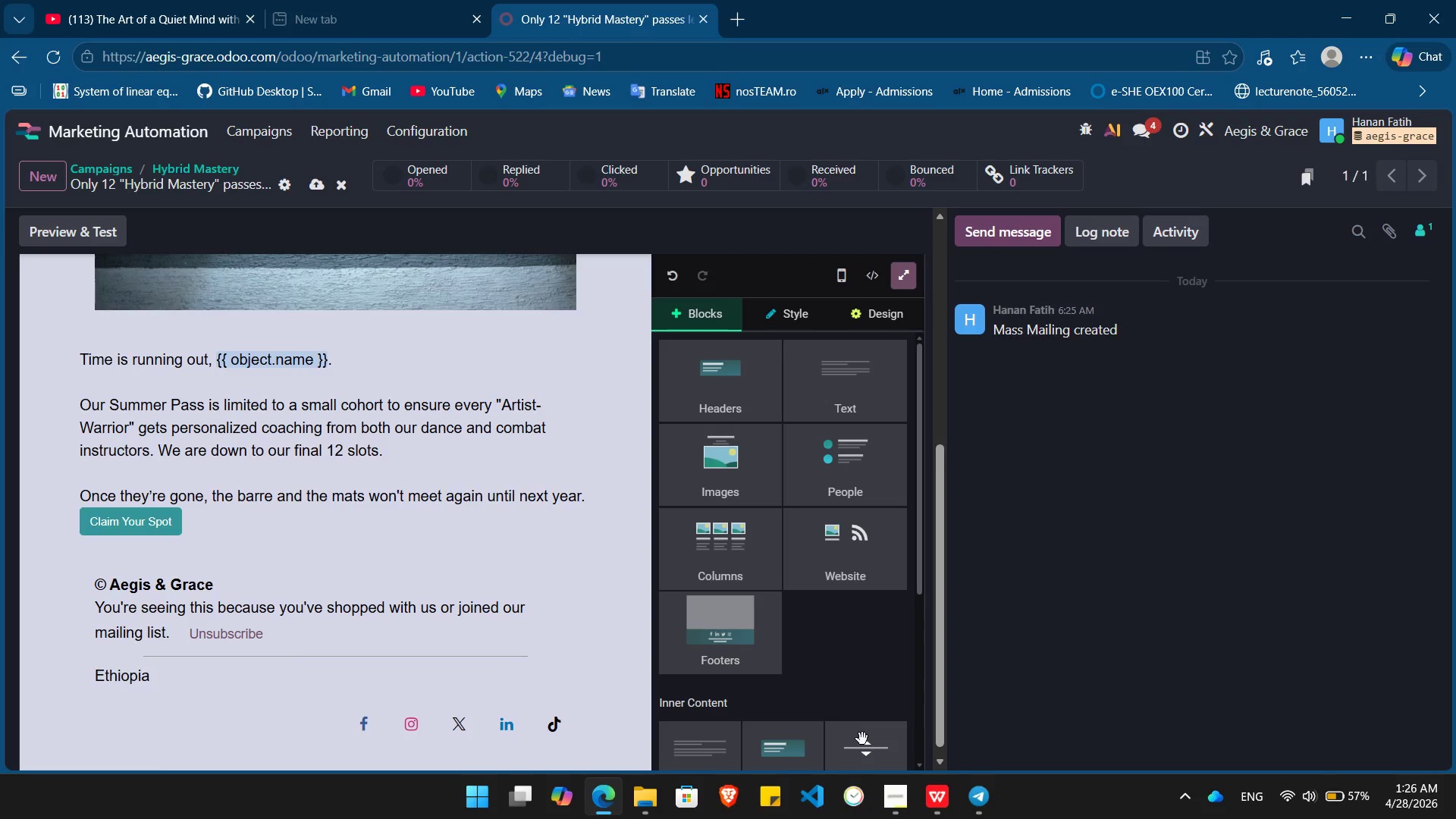 
left_click_drag(start_coordinate=[866, 744], to_coordinate=[302, 371])
 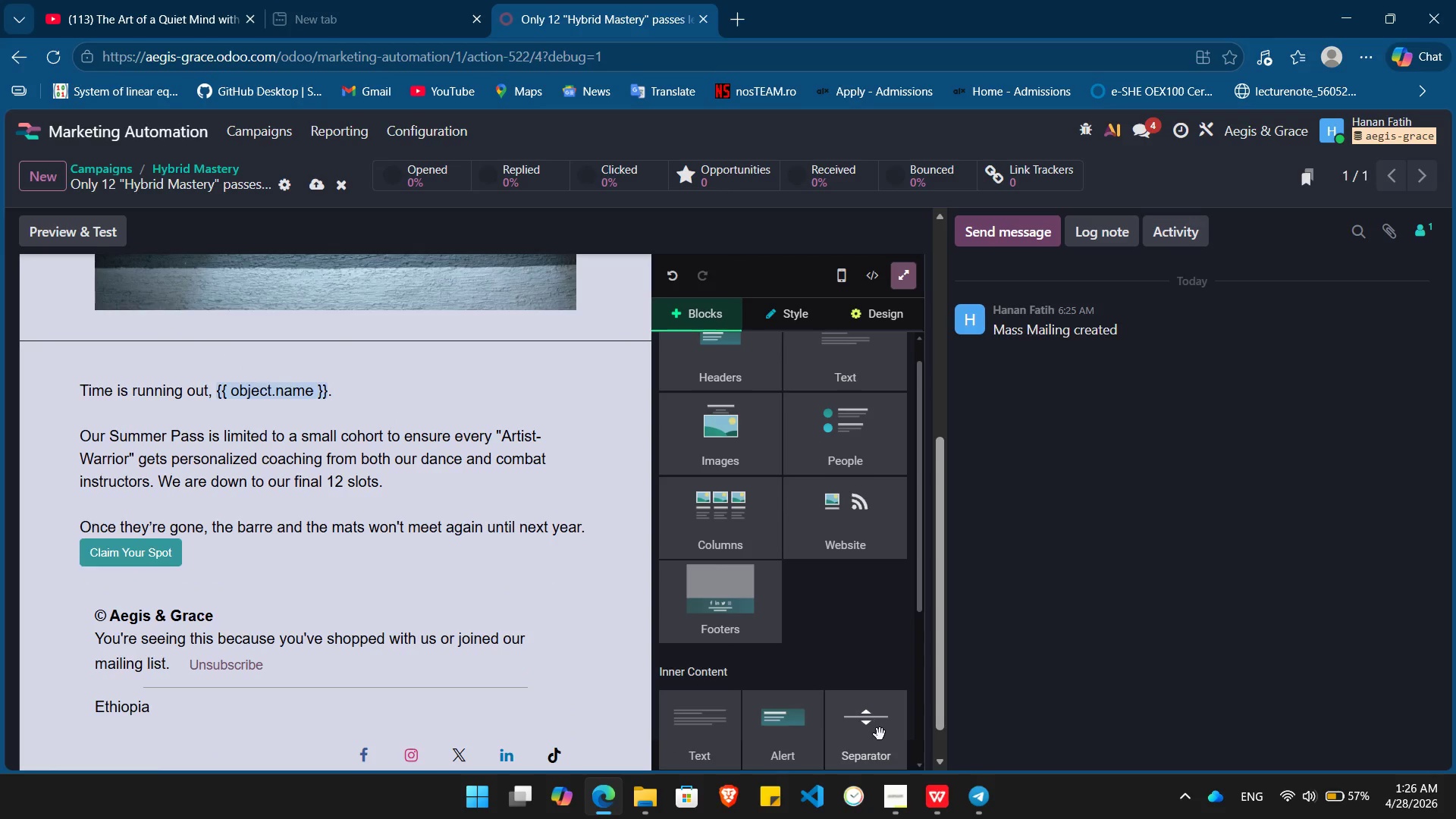 
left_click_drag(start_coordinate=[880, 734], to_coordinate=[318, 582])
 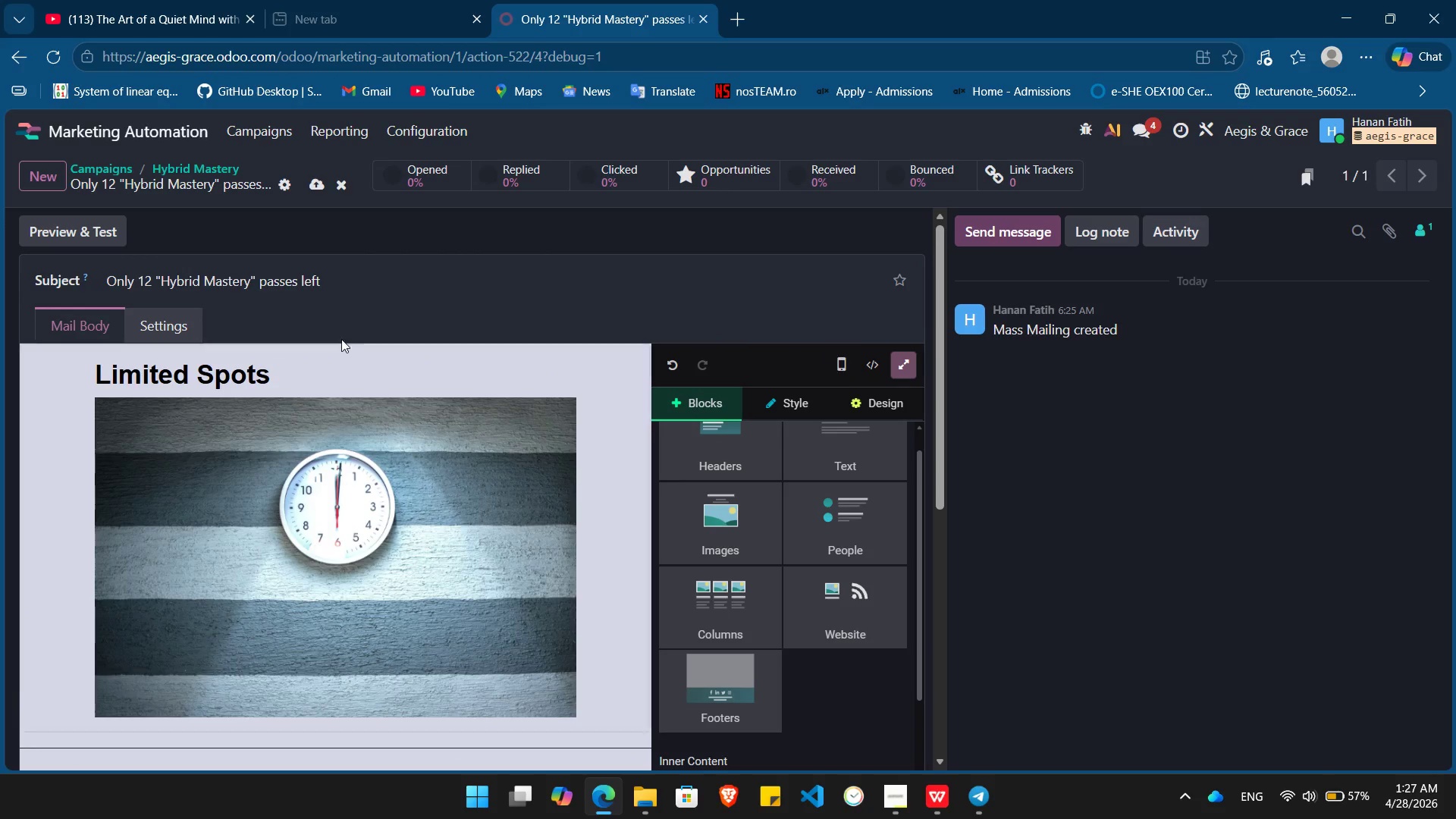 
wait(6.28)
 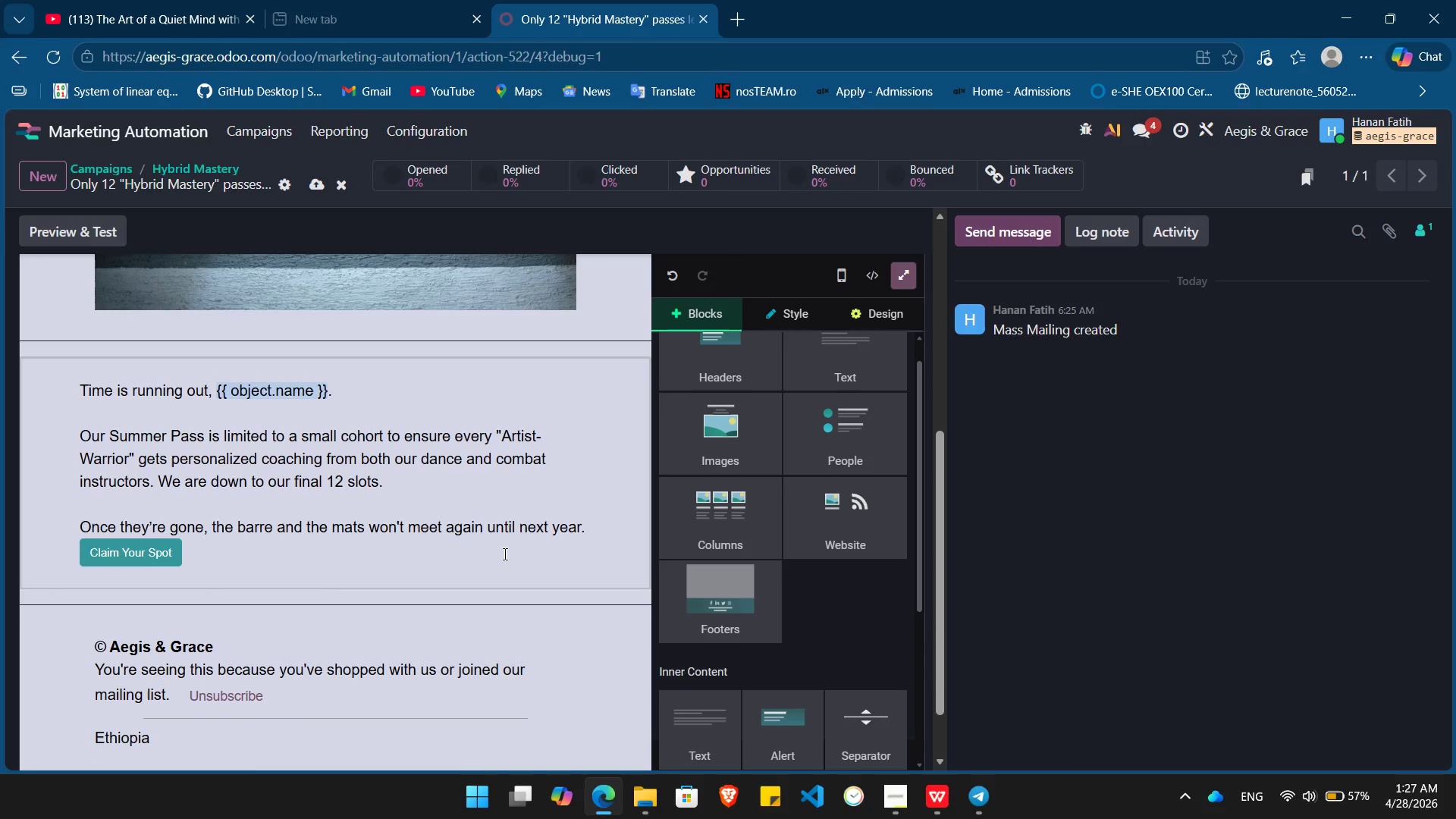 
left_click([193, 161])
 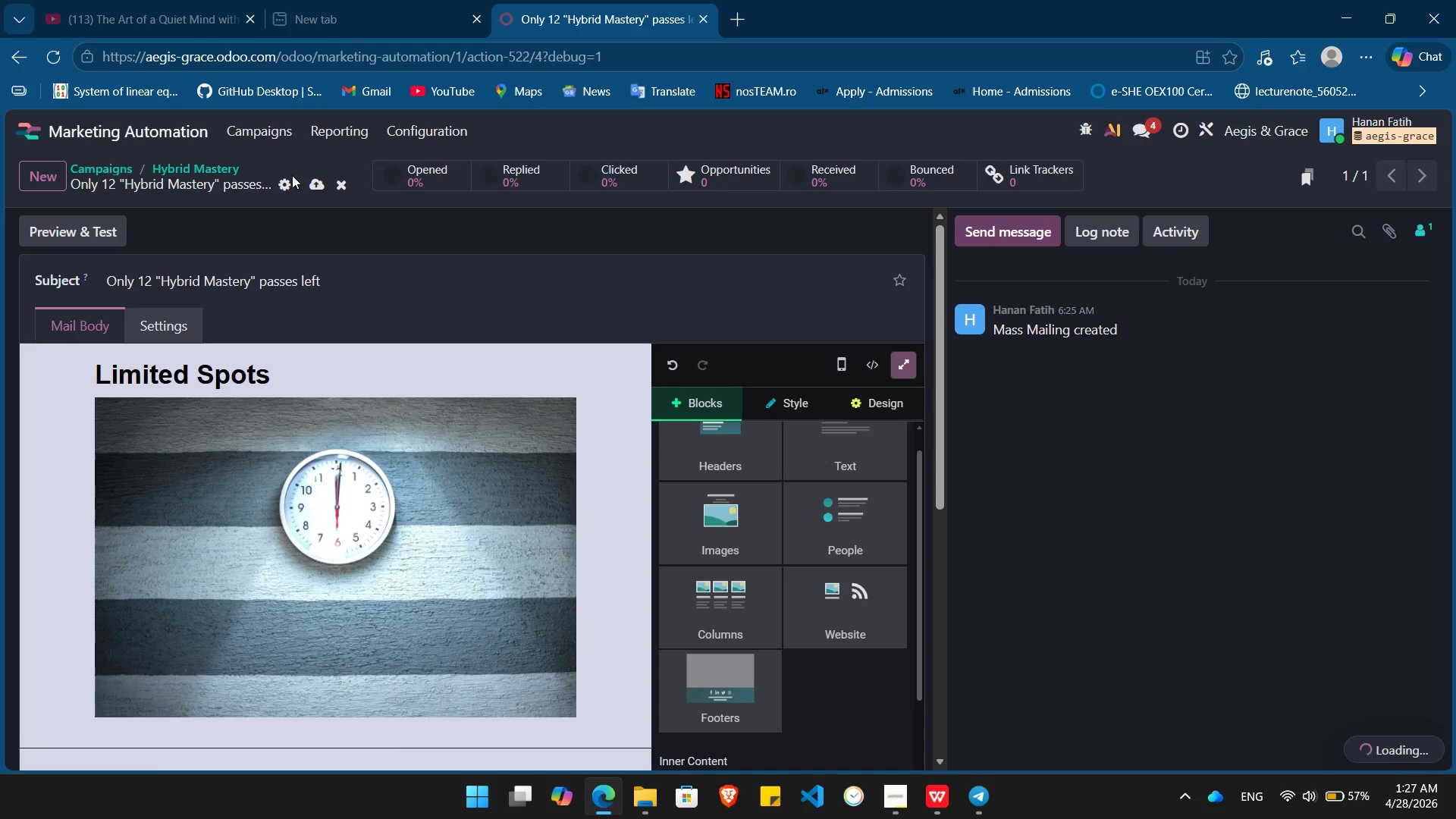 
wait(7.46)
 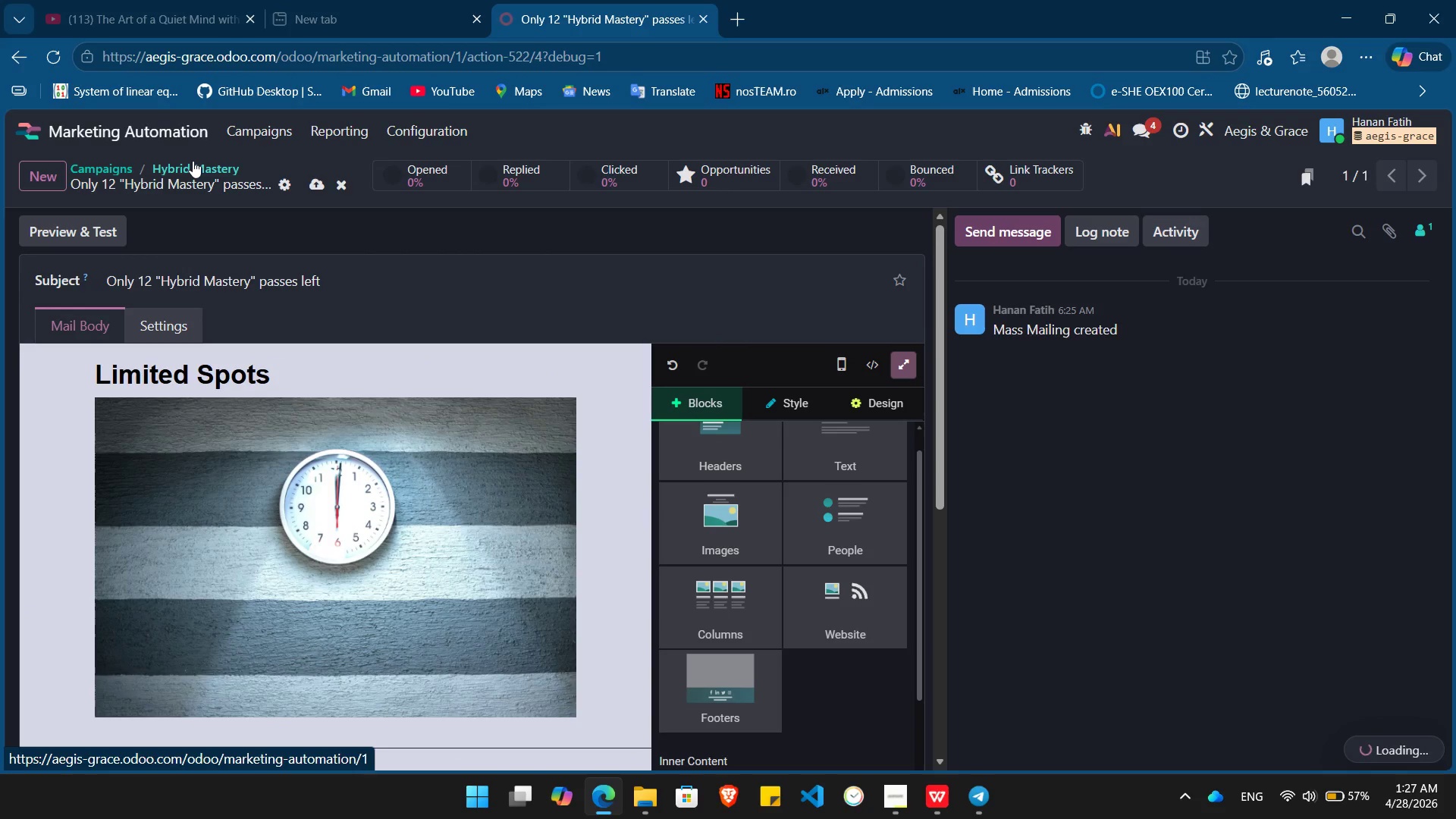 
mouse_move([516, 416])
 